 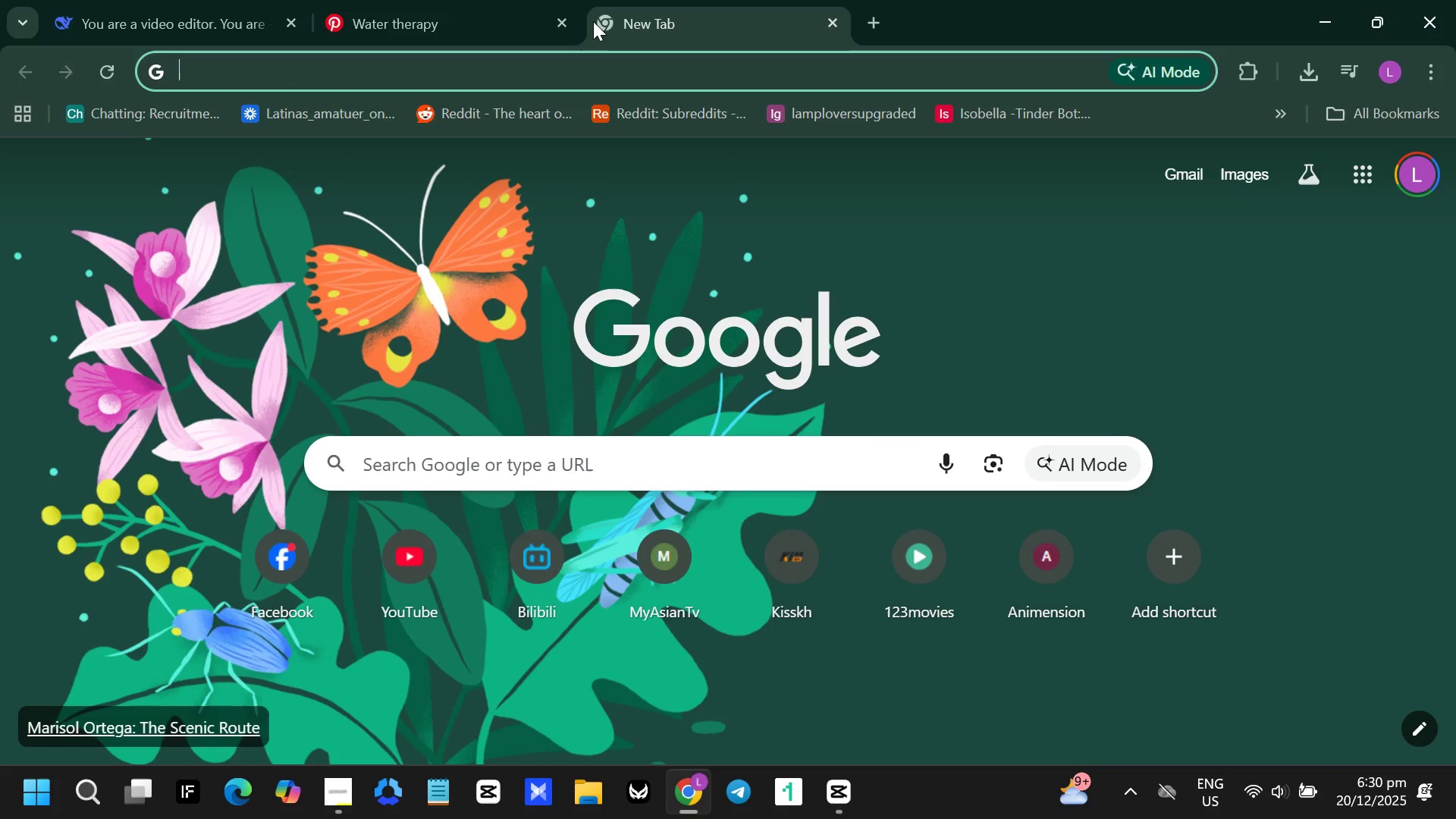 
type(ele)
 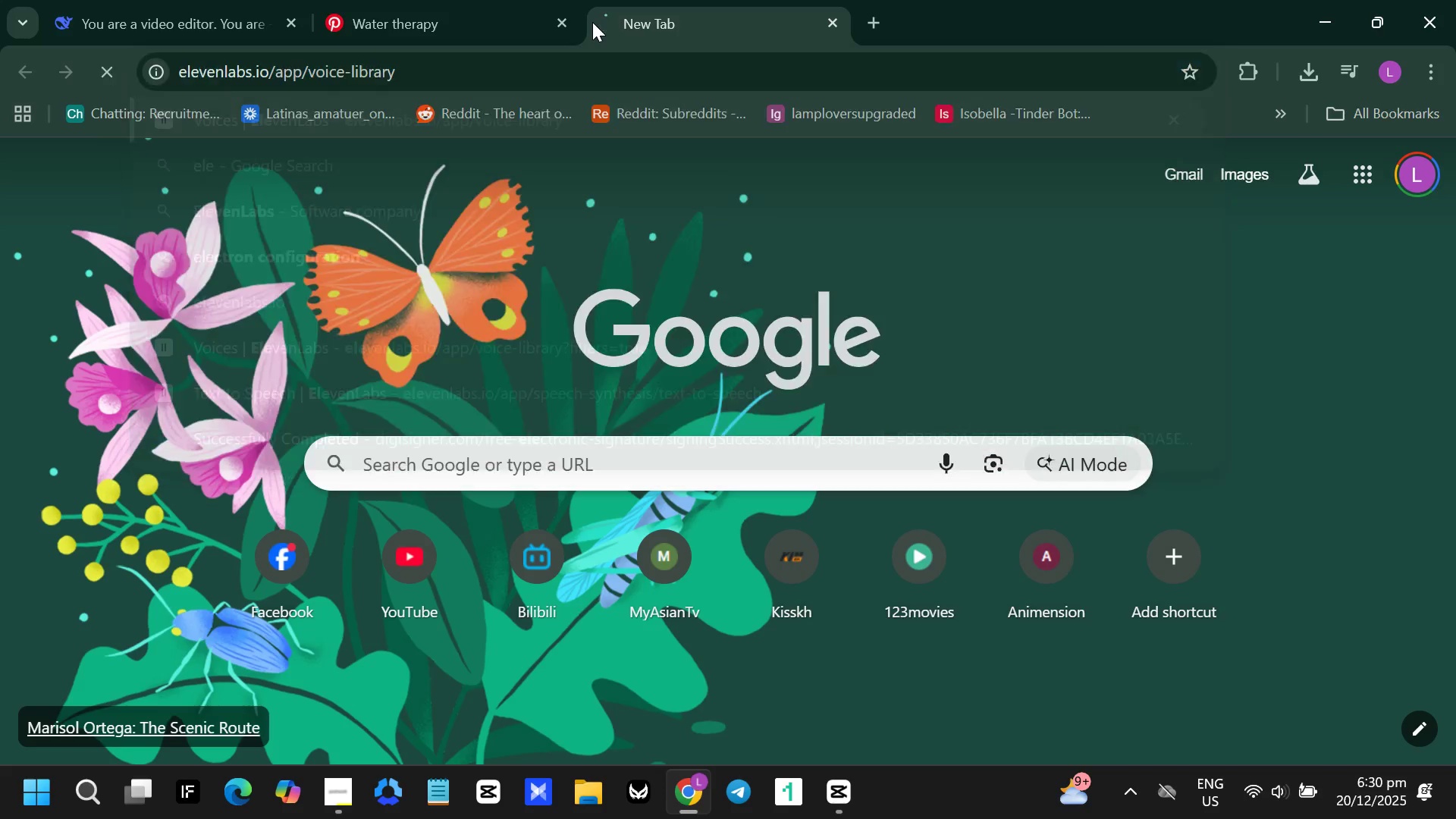 
key(Enter)
 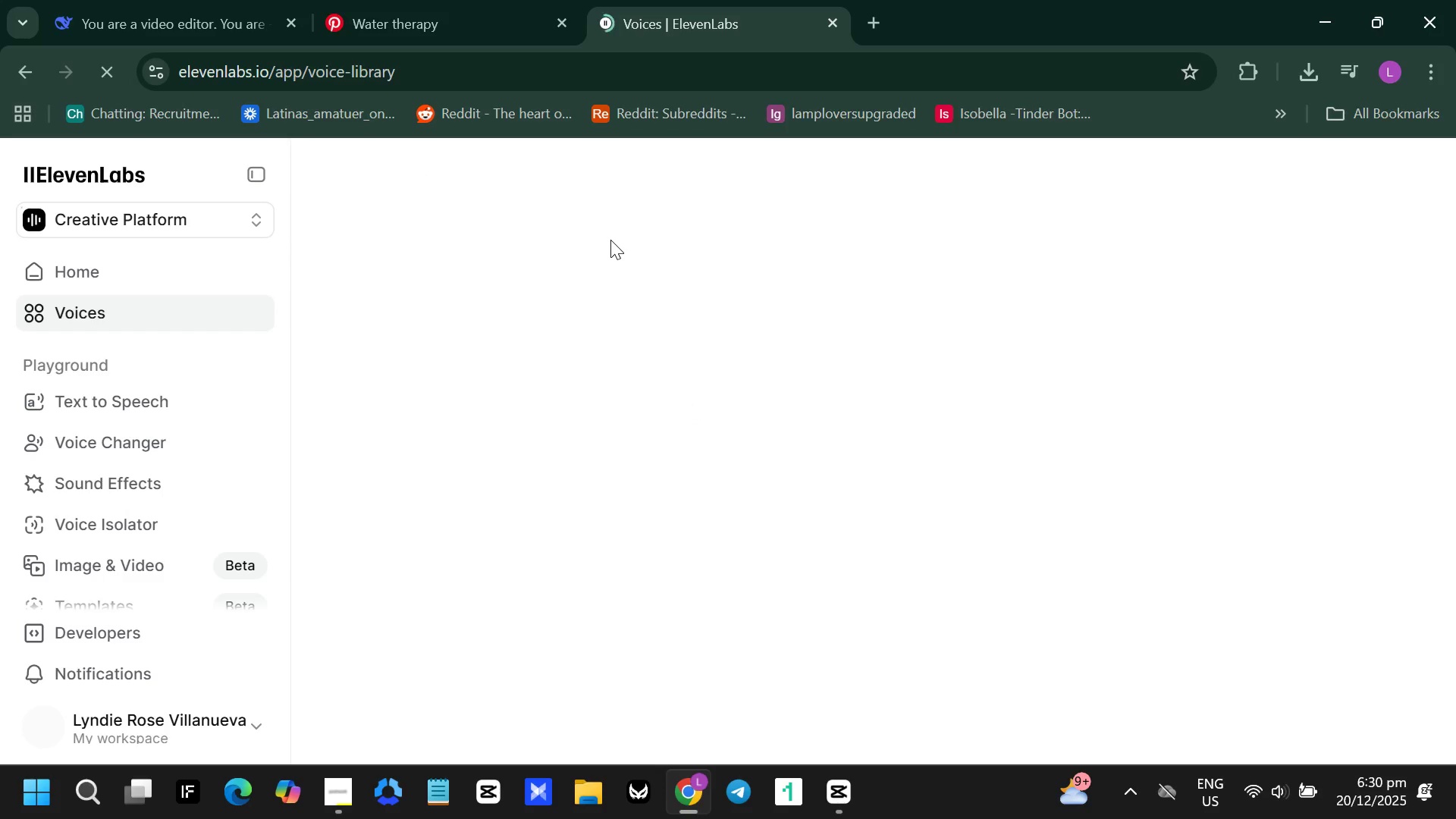 
wait(9.25)
 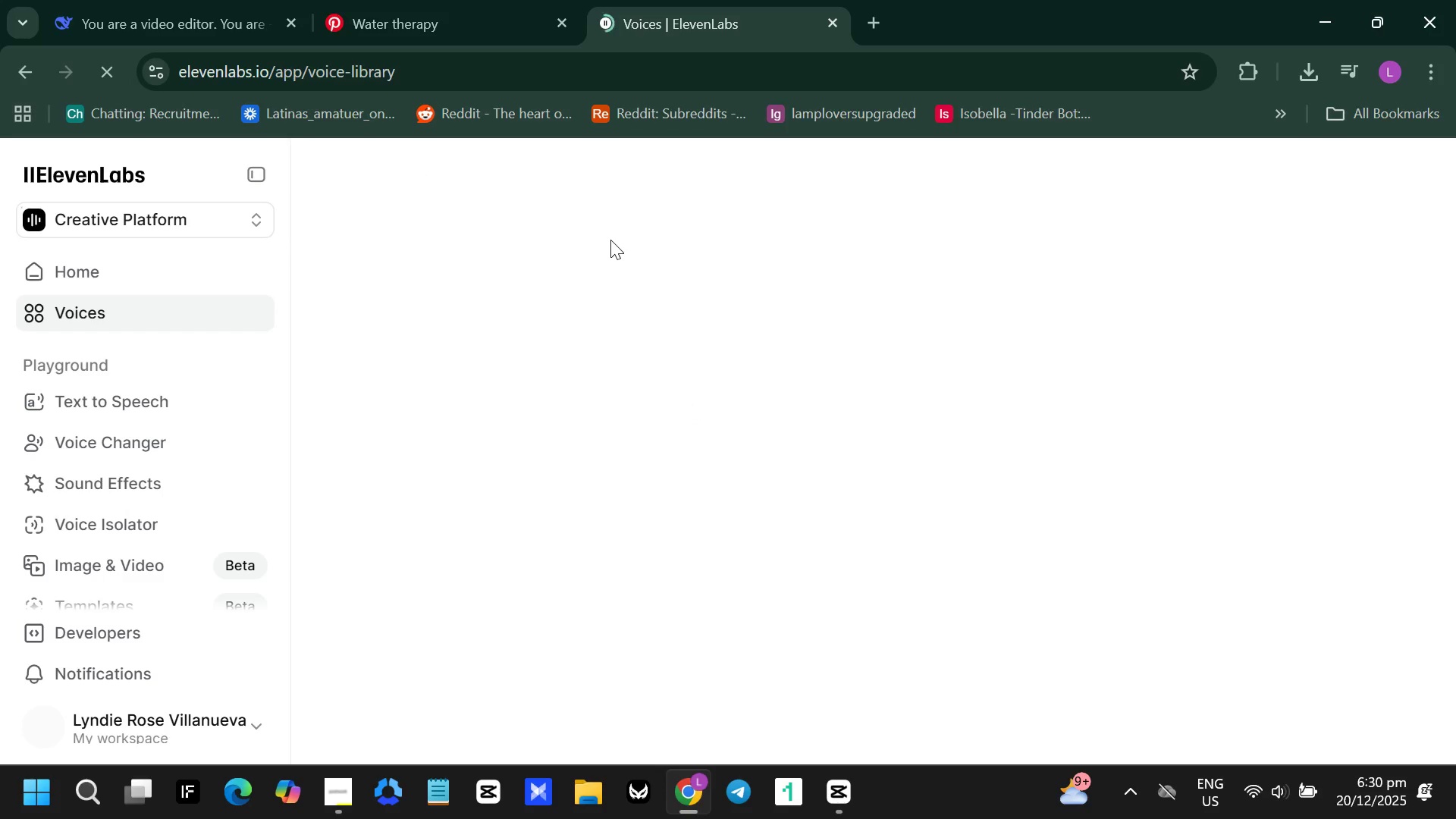 
type(promotional)
 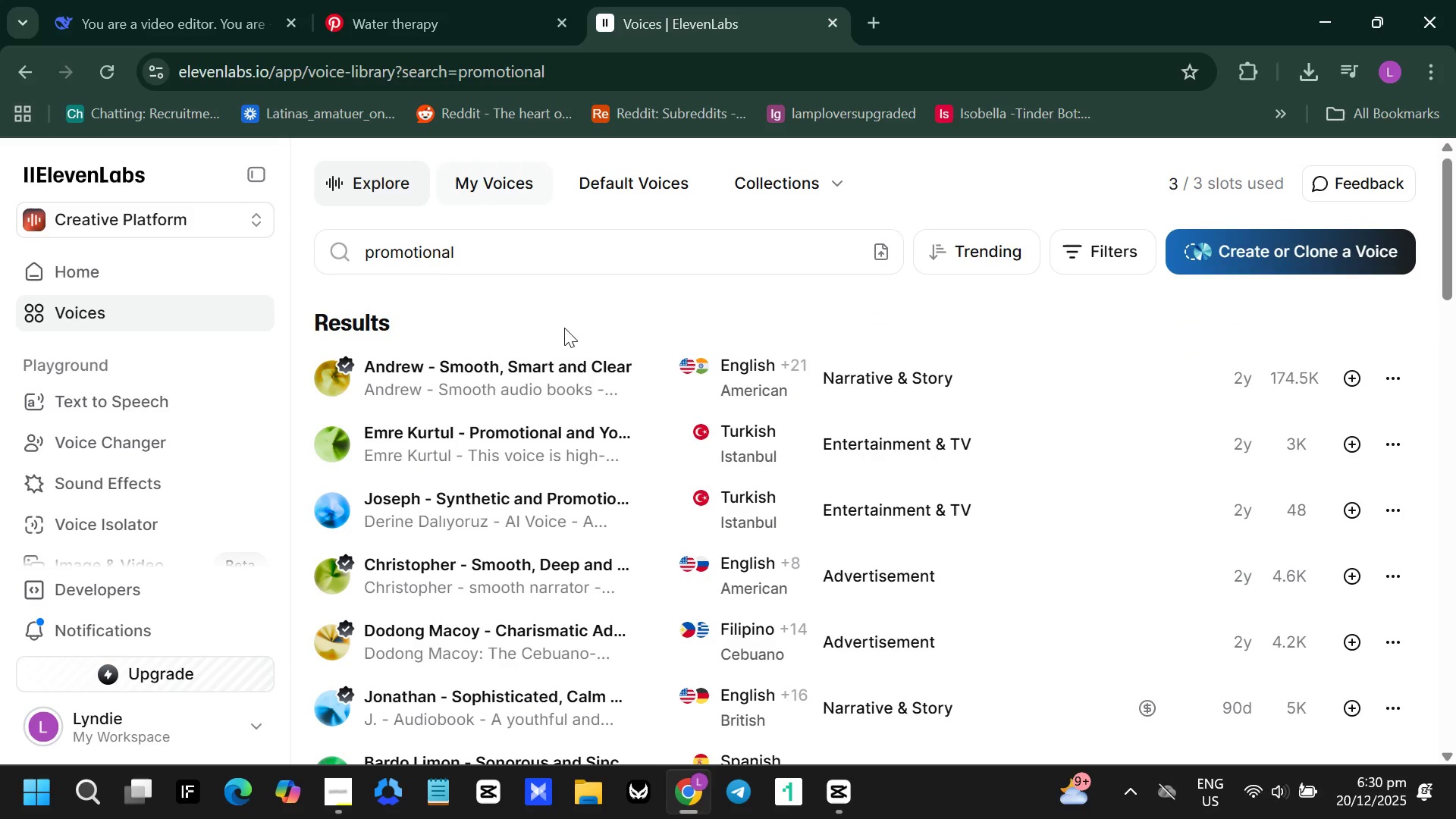 
left_click([566, 389])
 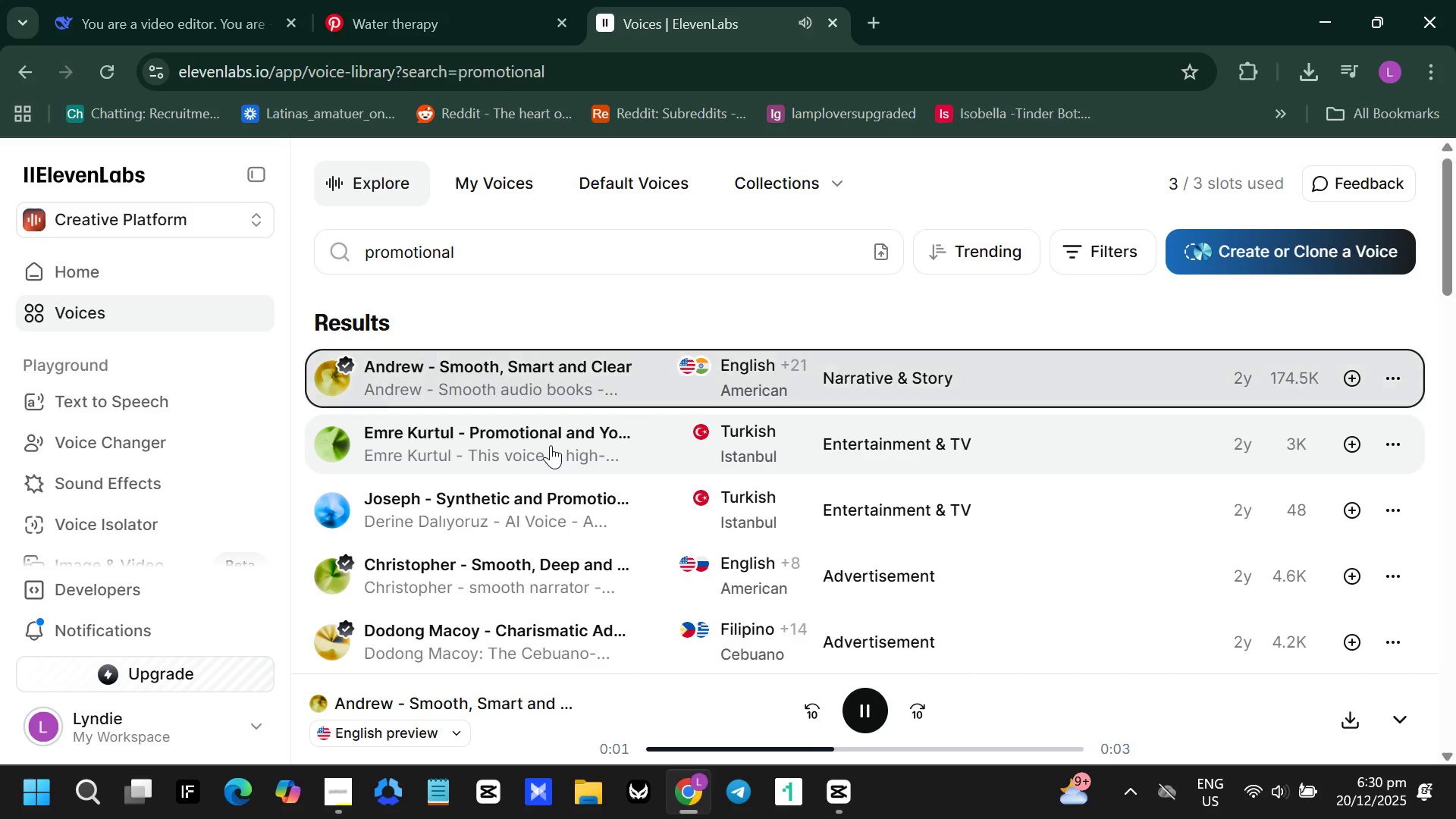 
left_click([551, 445])
 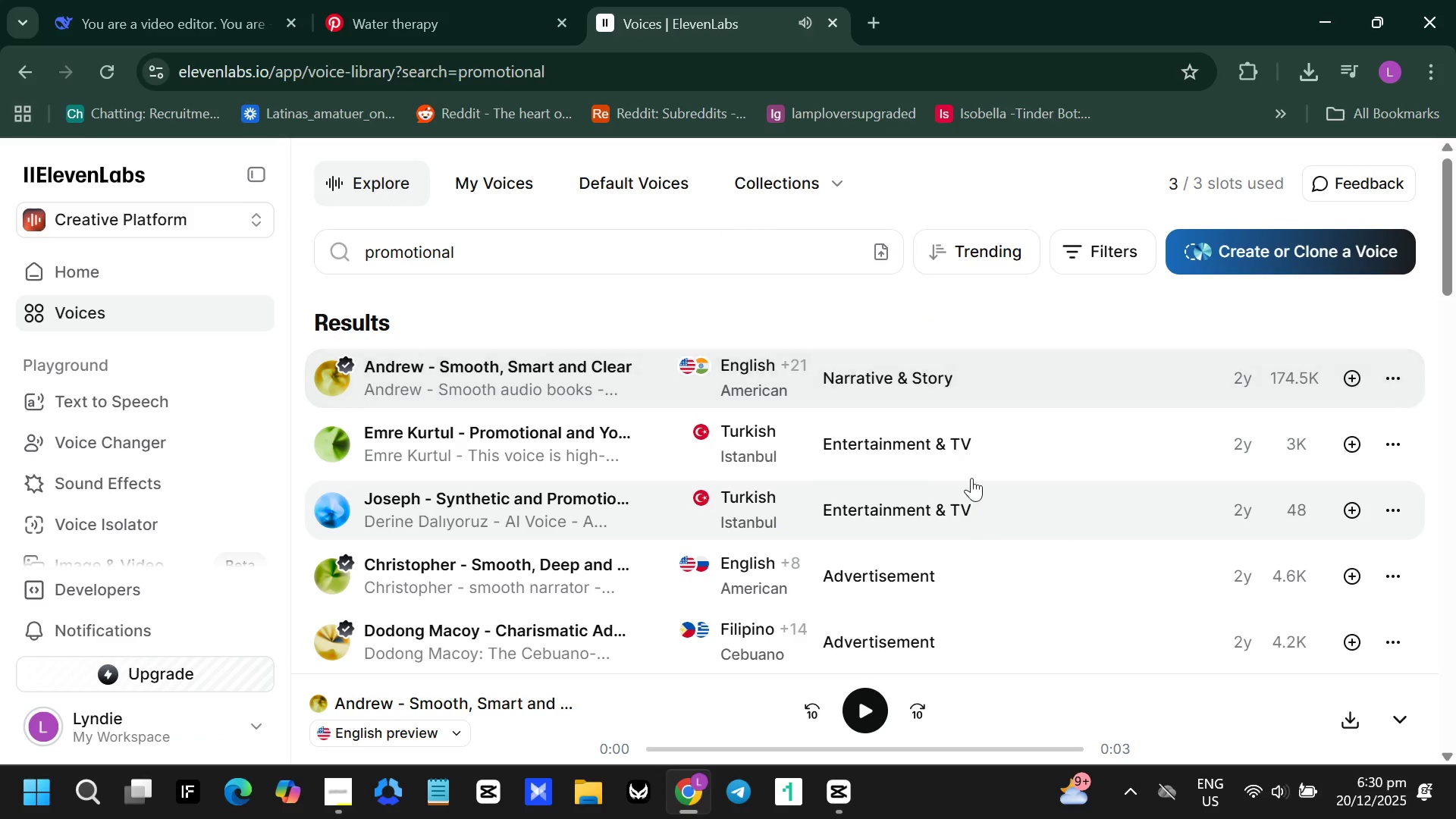 
left_click([887, 448])
 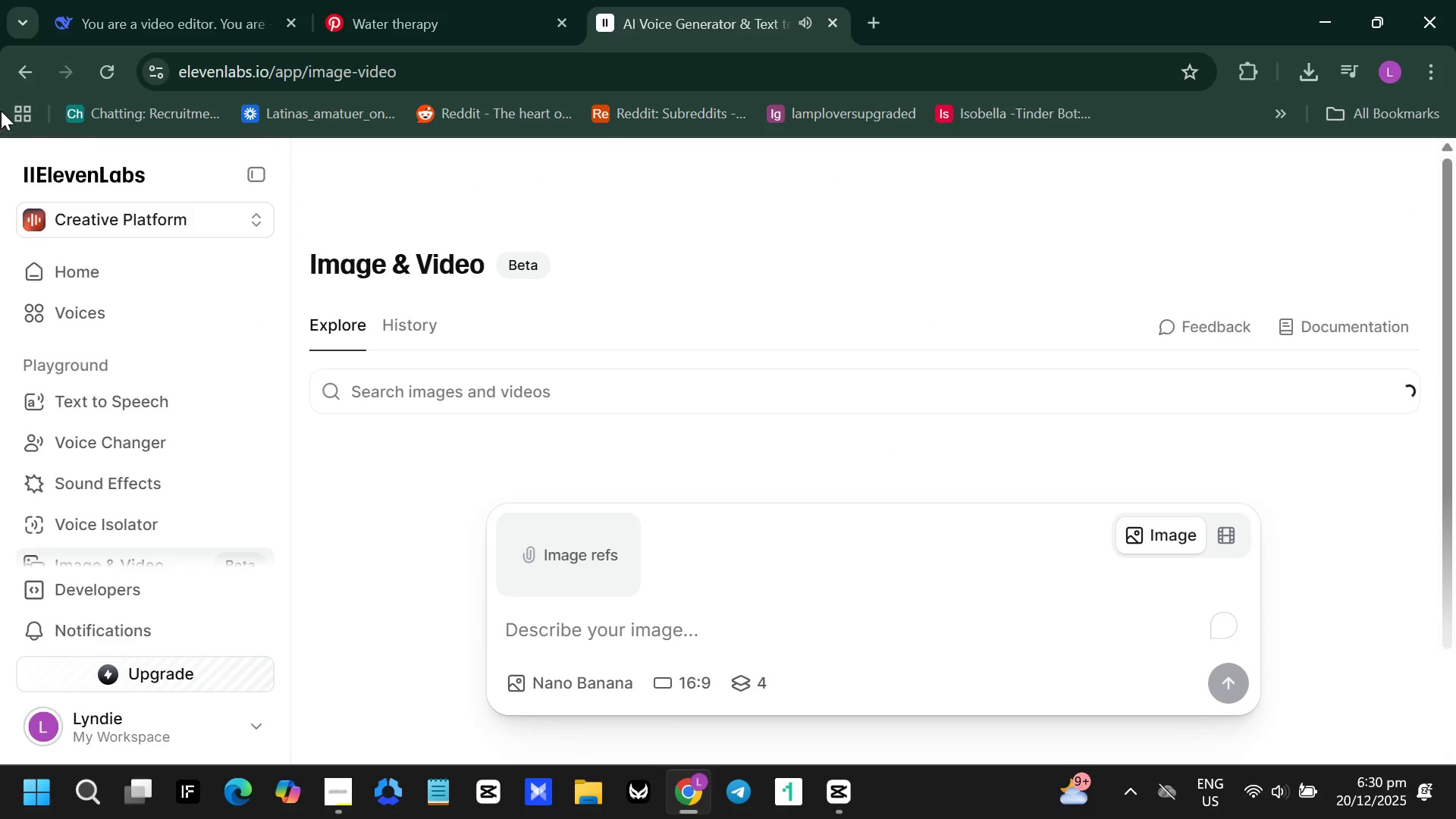 
left_click([27, 81])
 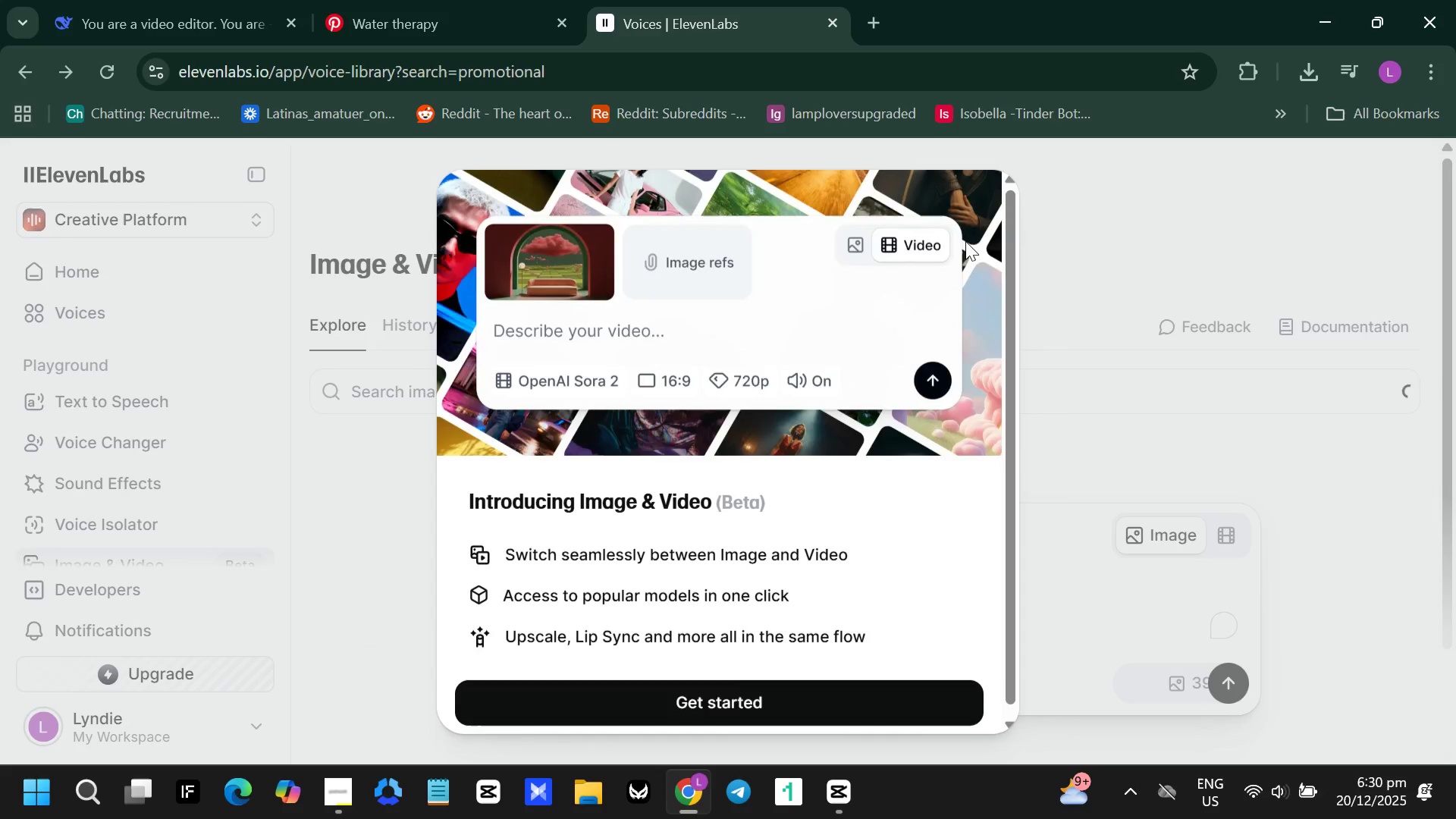 
wait(8.86)
 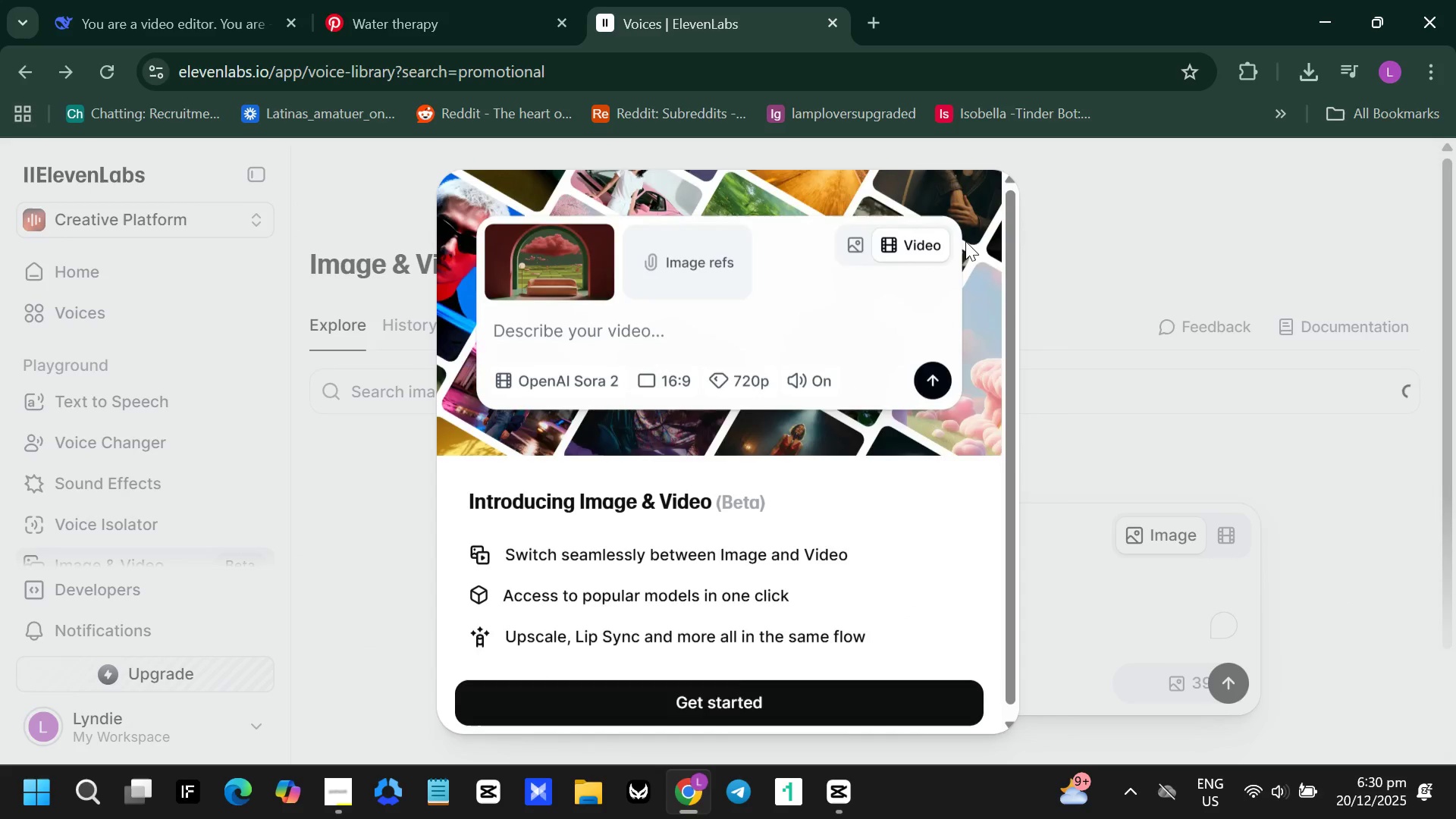 
left_click([459, 450])
 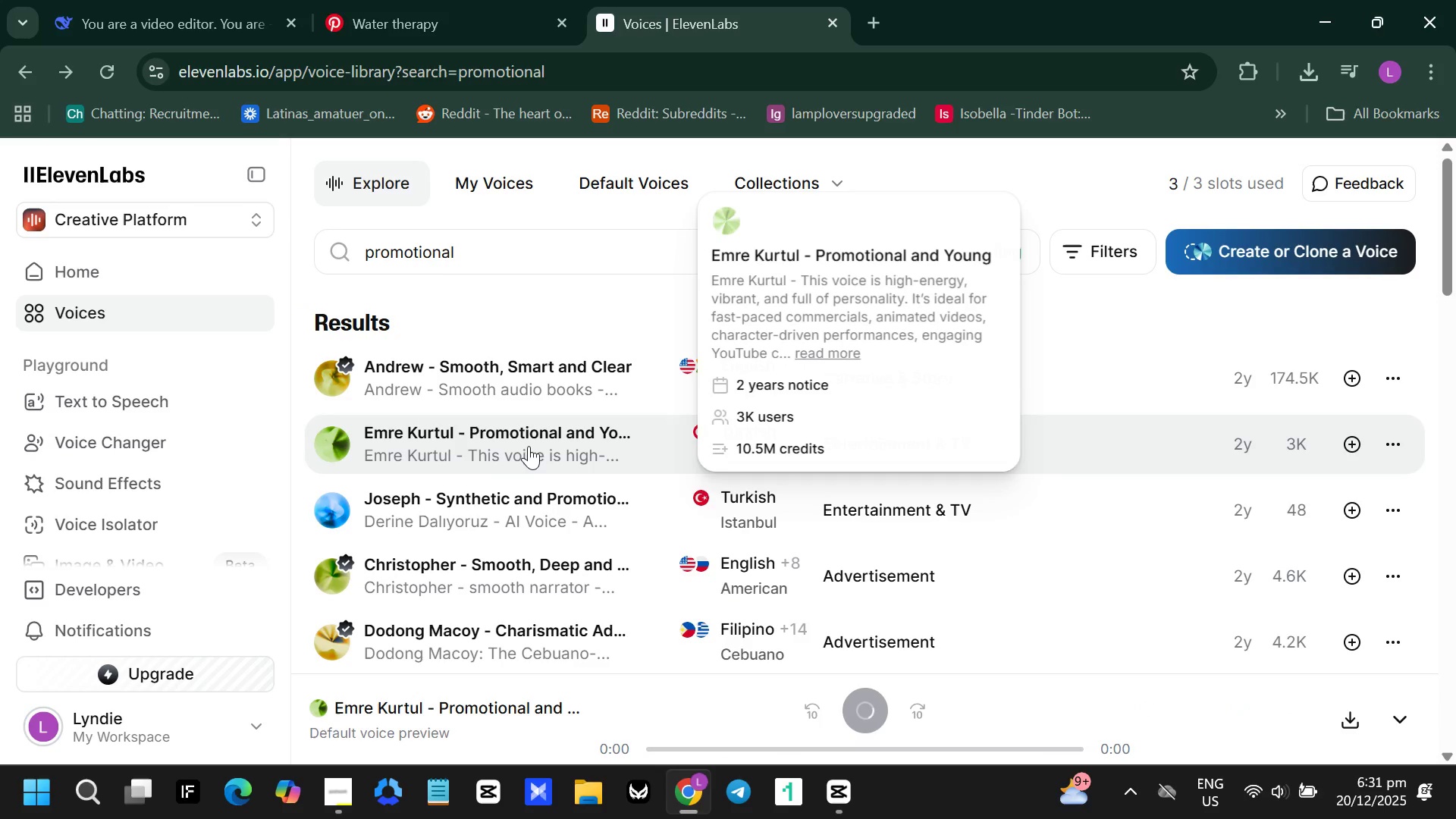 
scroll: coordinate [505, 410], scroll_direction: down, amount: 2.0
 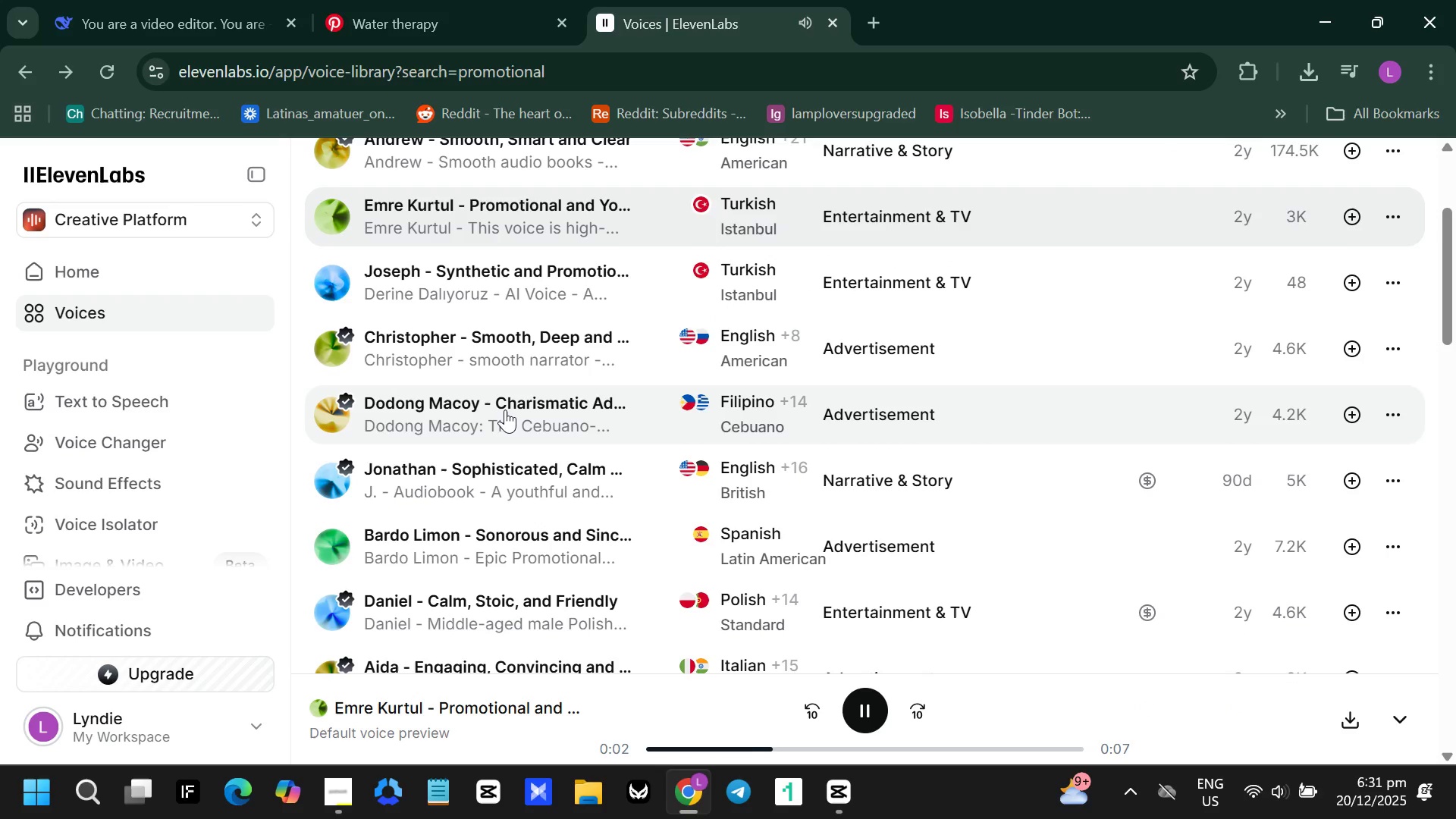 
scroll: coordinate [505, 410], scroll_direction: up, amount: 4.0
 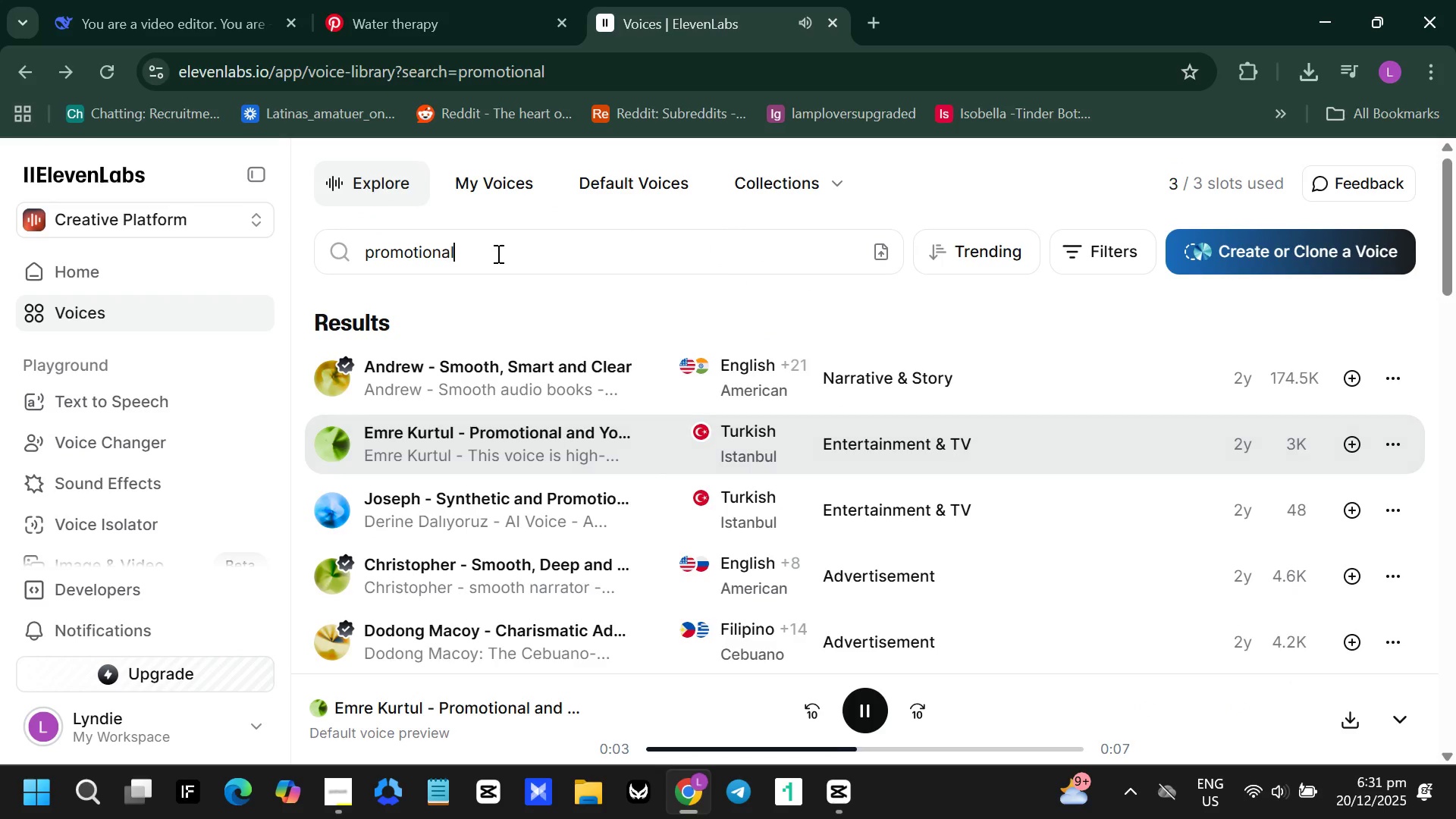 
type( female)
 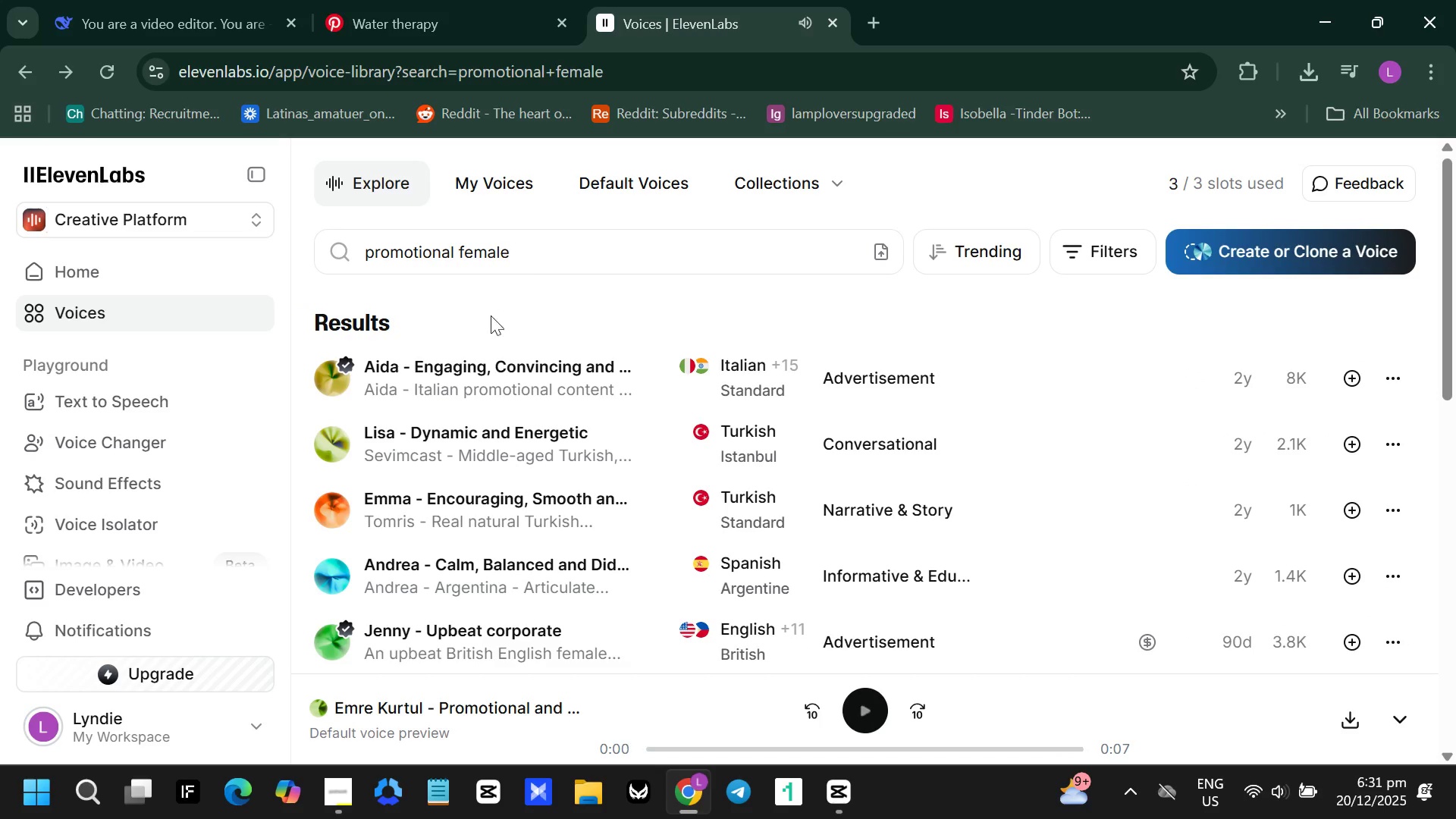 
left_click([506, 363])
 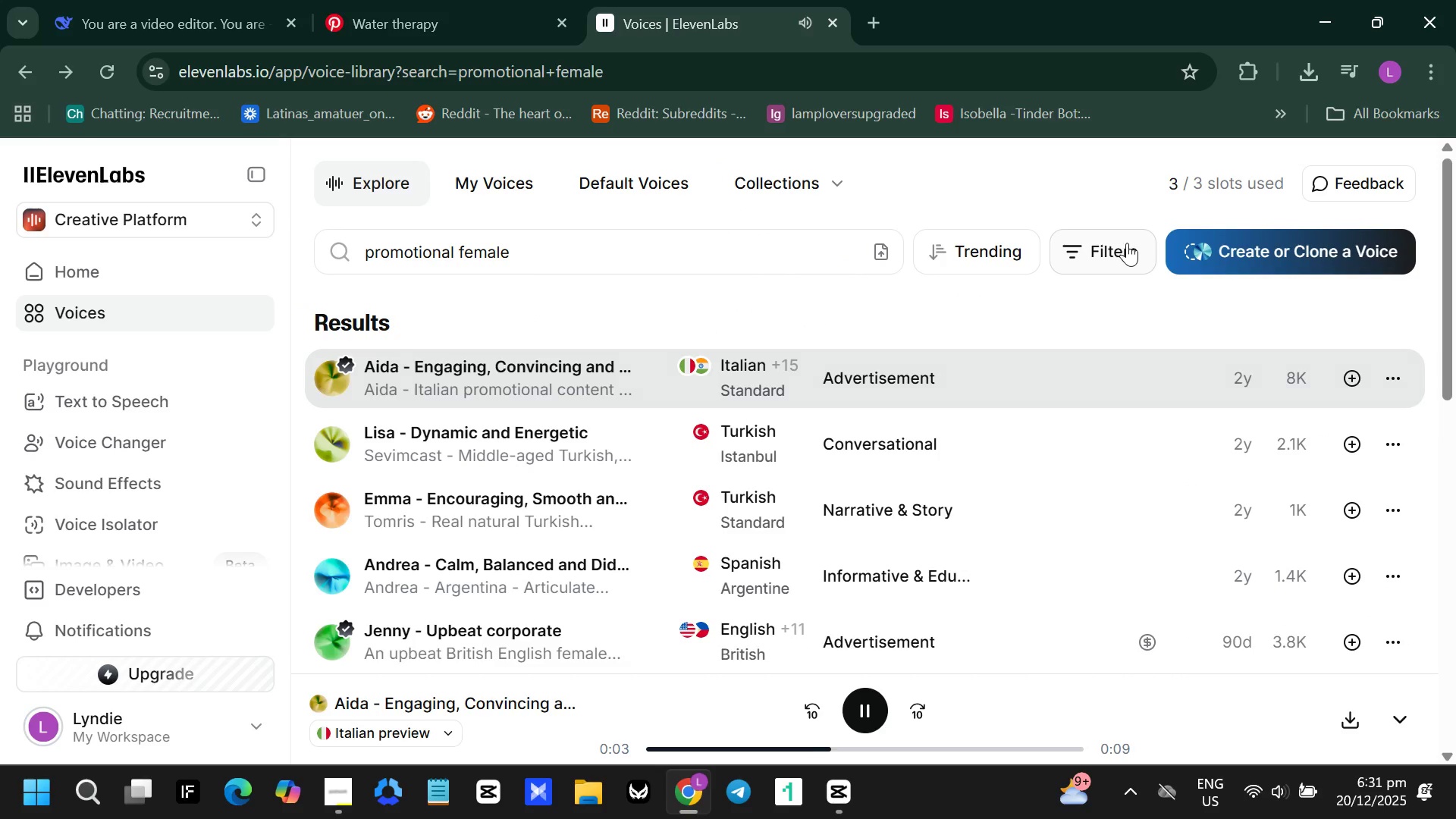 
wait(6.44)
 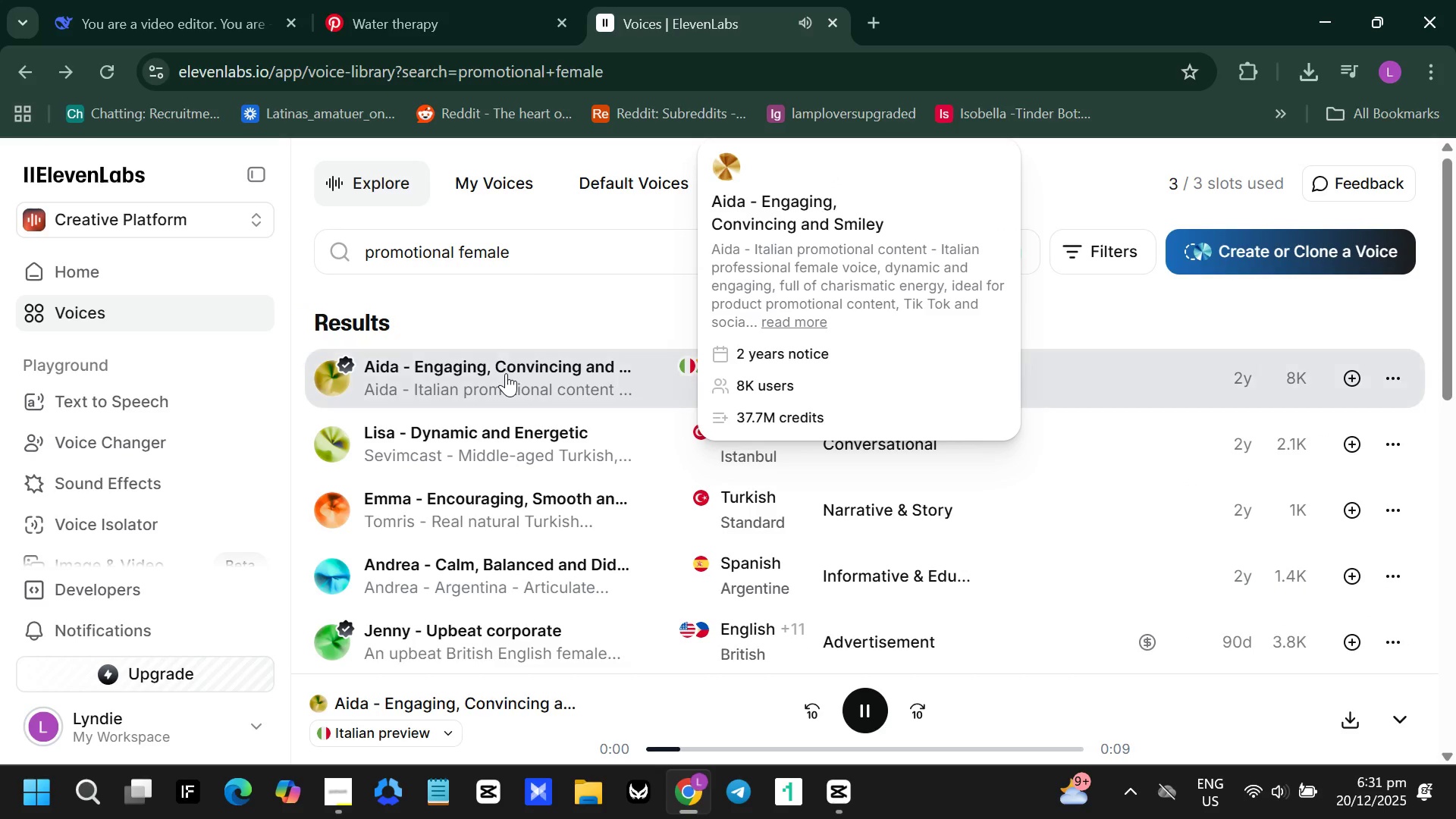 
left_click([529, 327])
 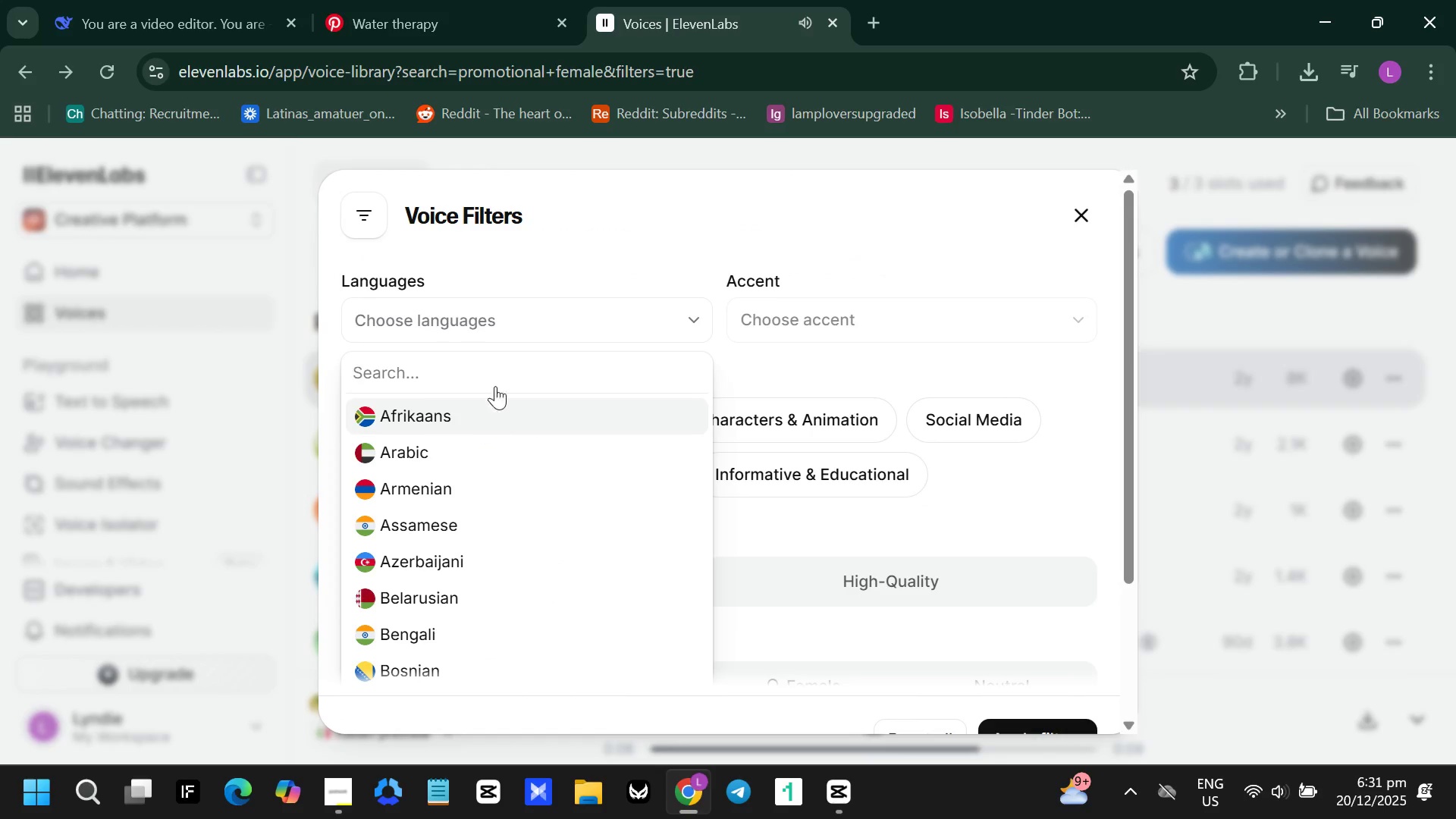 
type(eng)
 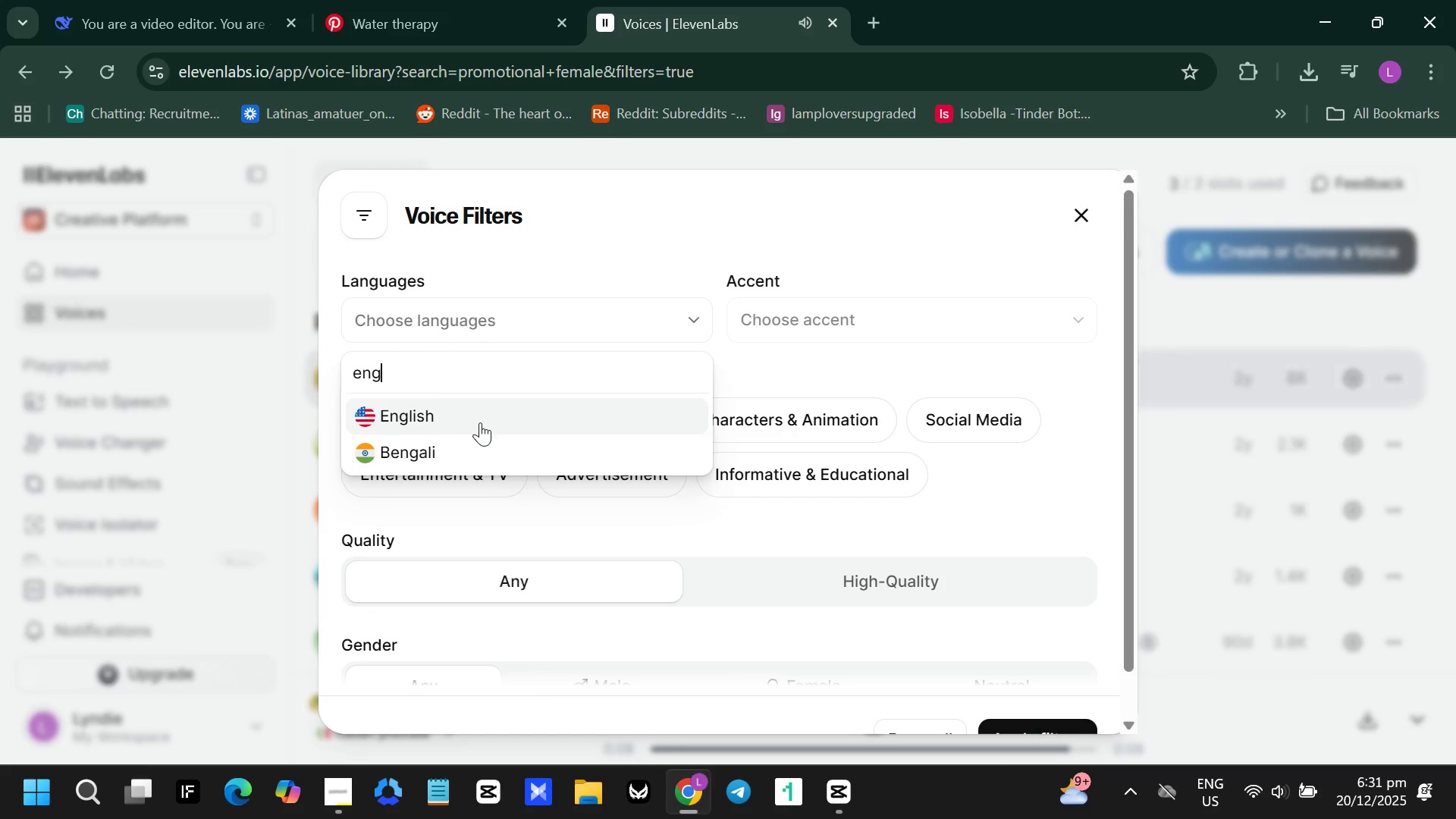 
left_click([480, 422])
 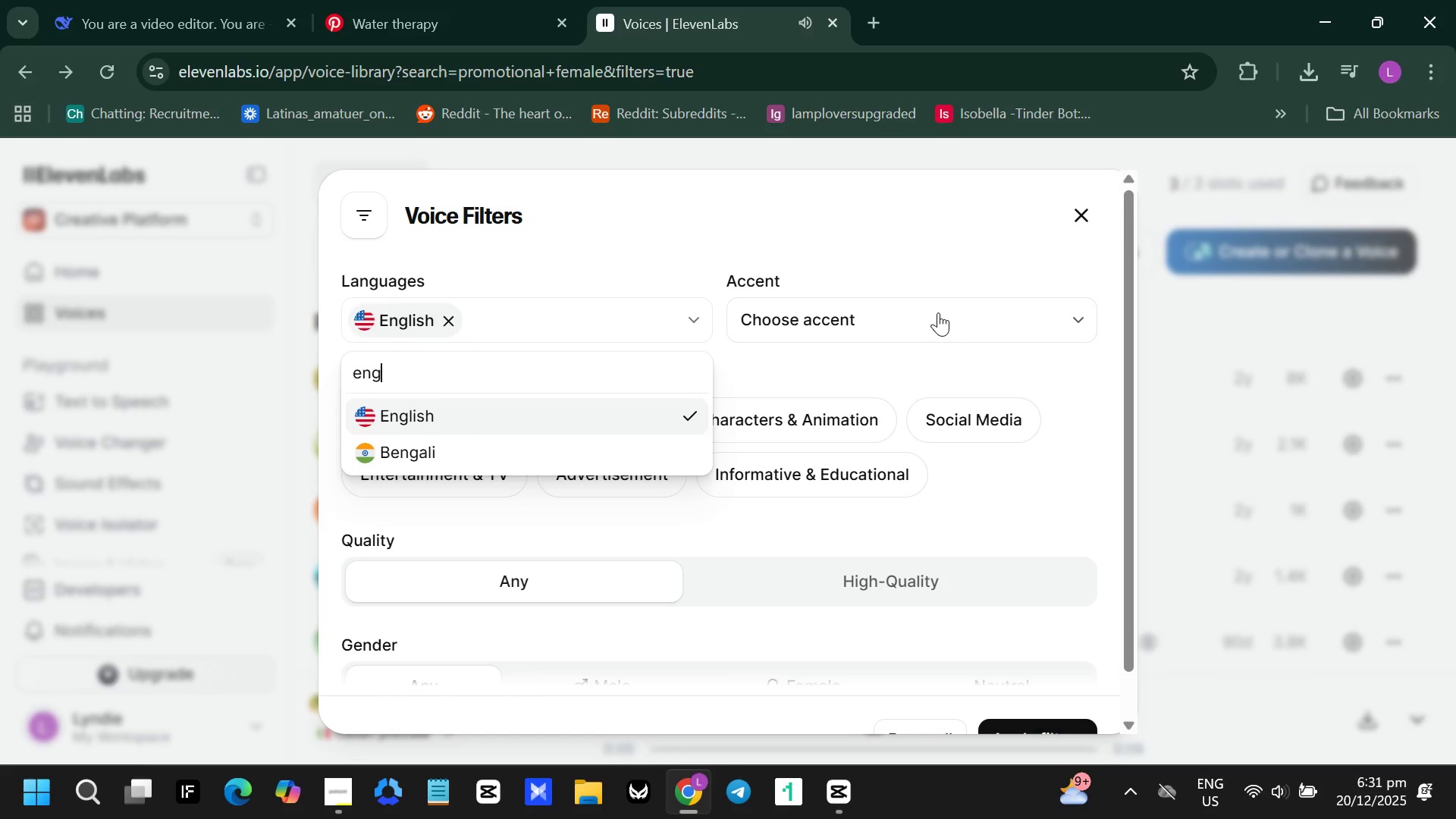 
left_click([940, 312])
 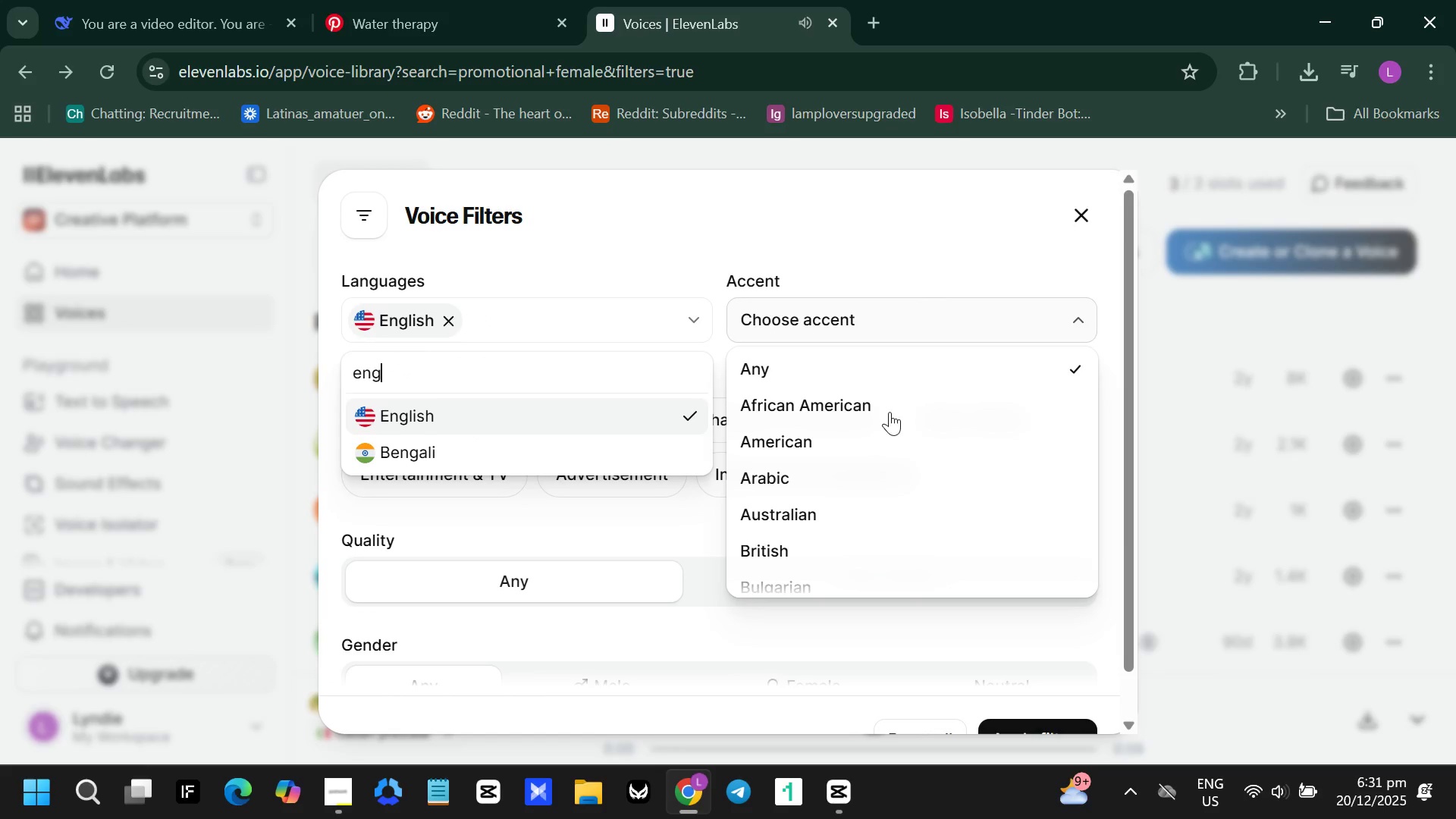 
type(eng)
 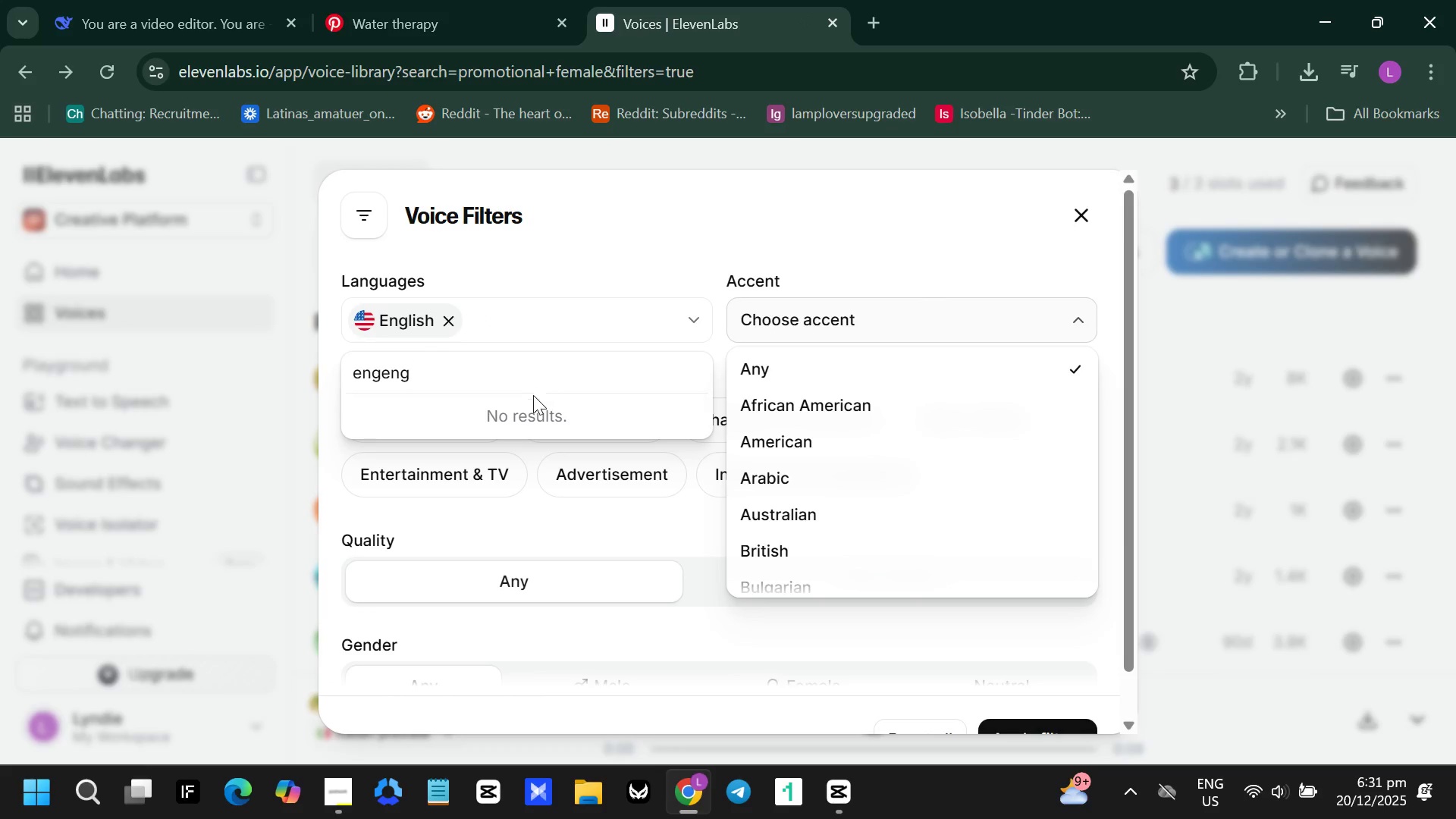 
left_click_drag(start_coordinate=[529, 488], to_coordinate=[532, 488])
 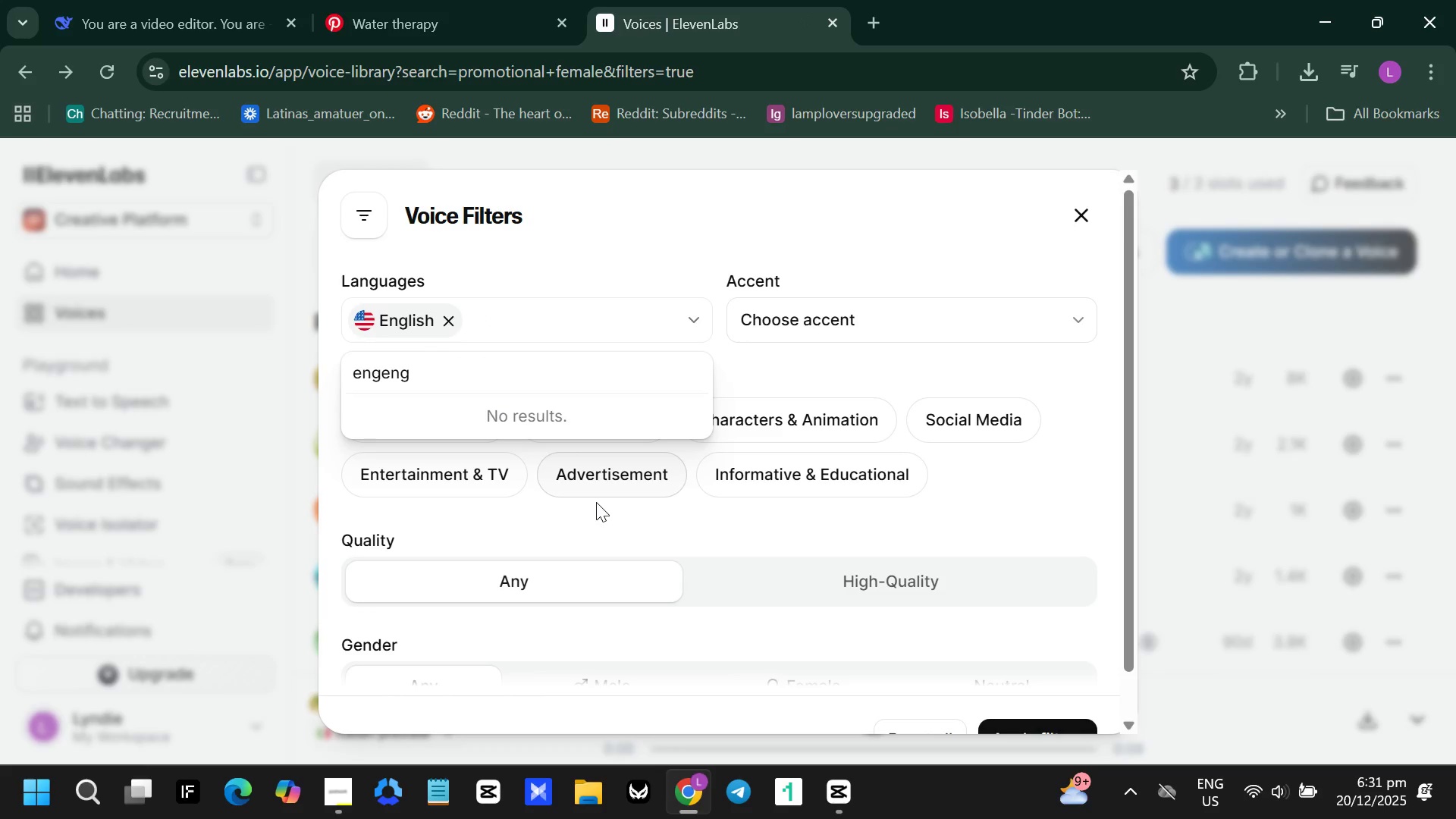 
left_click([596, 502])
 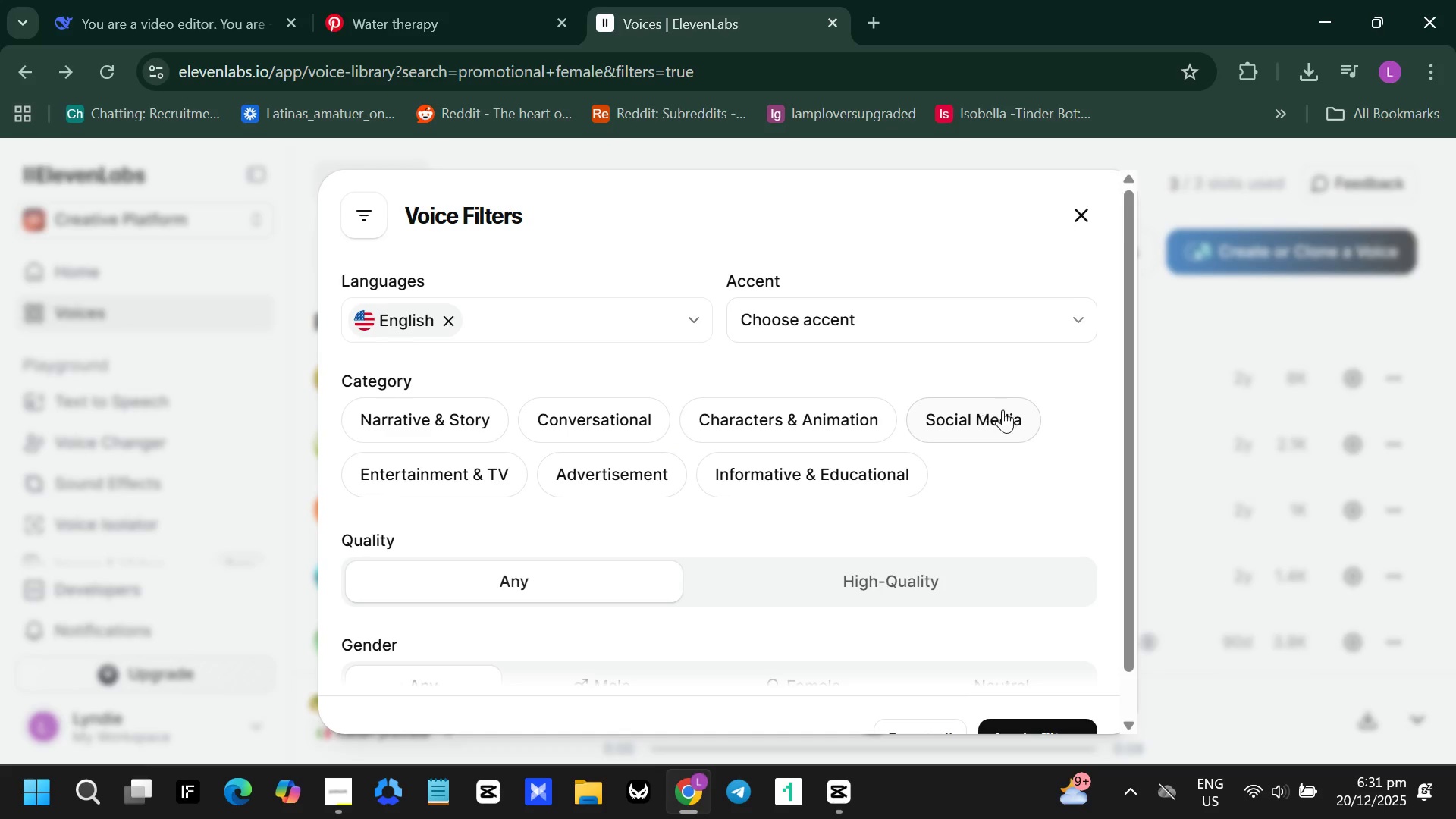 
left_click([1024, 410])
 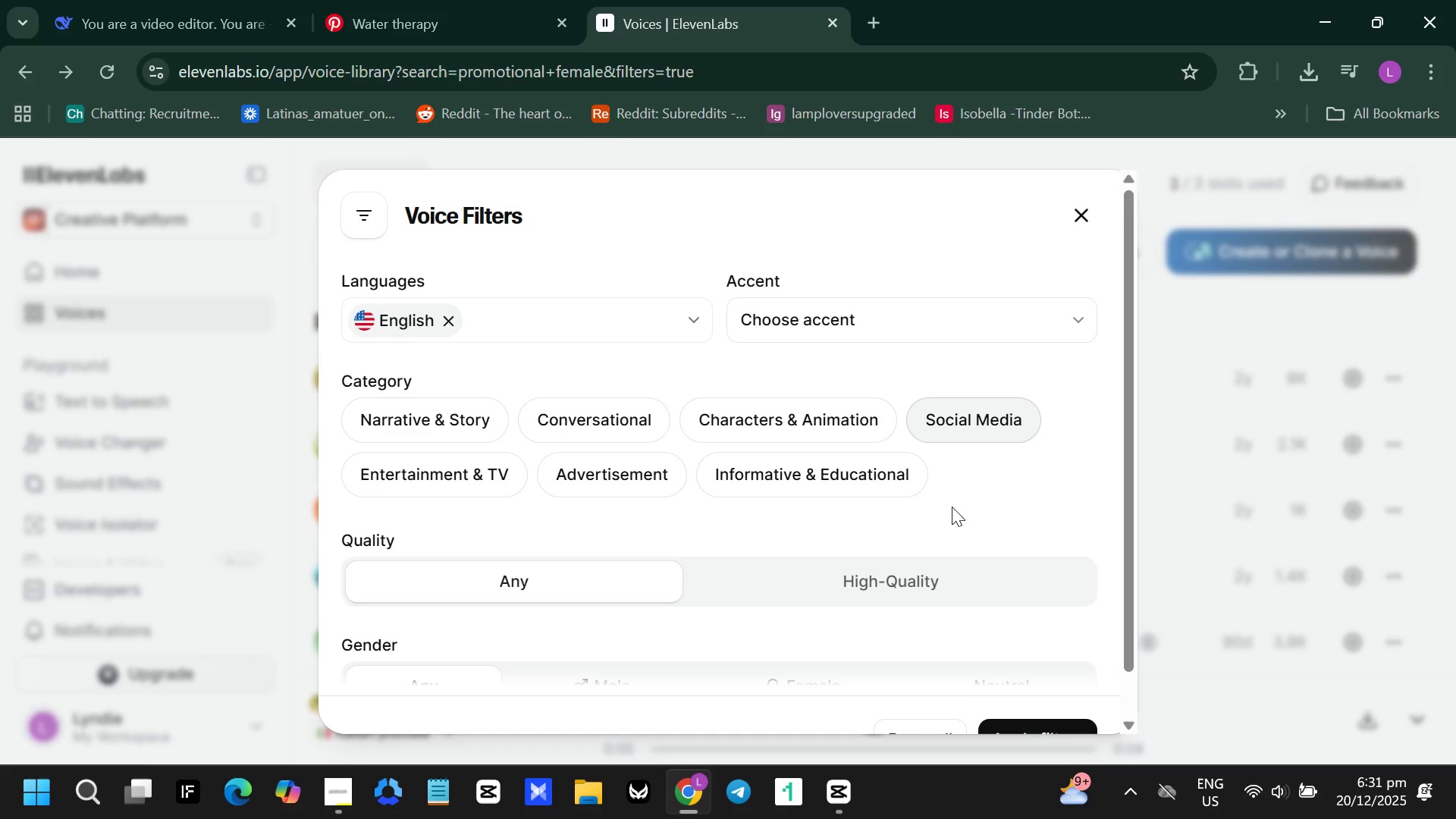 
scroll: coordinate [946, 512], scroll_direction: down, amount: 2.0
 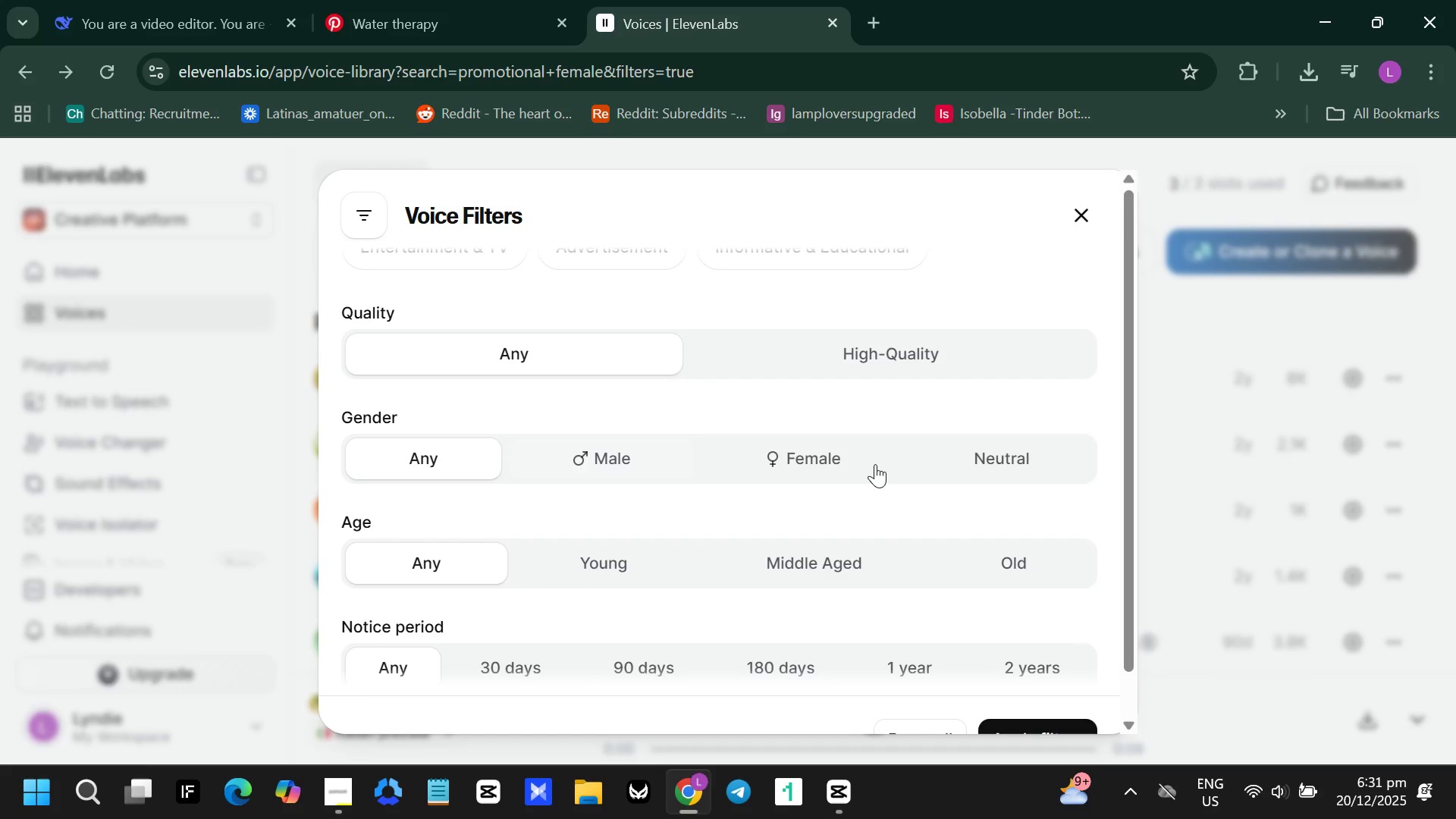 
left_click([824, 462])
 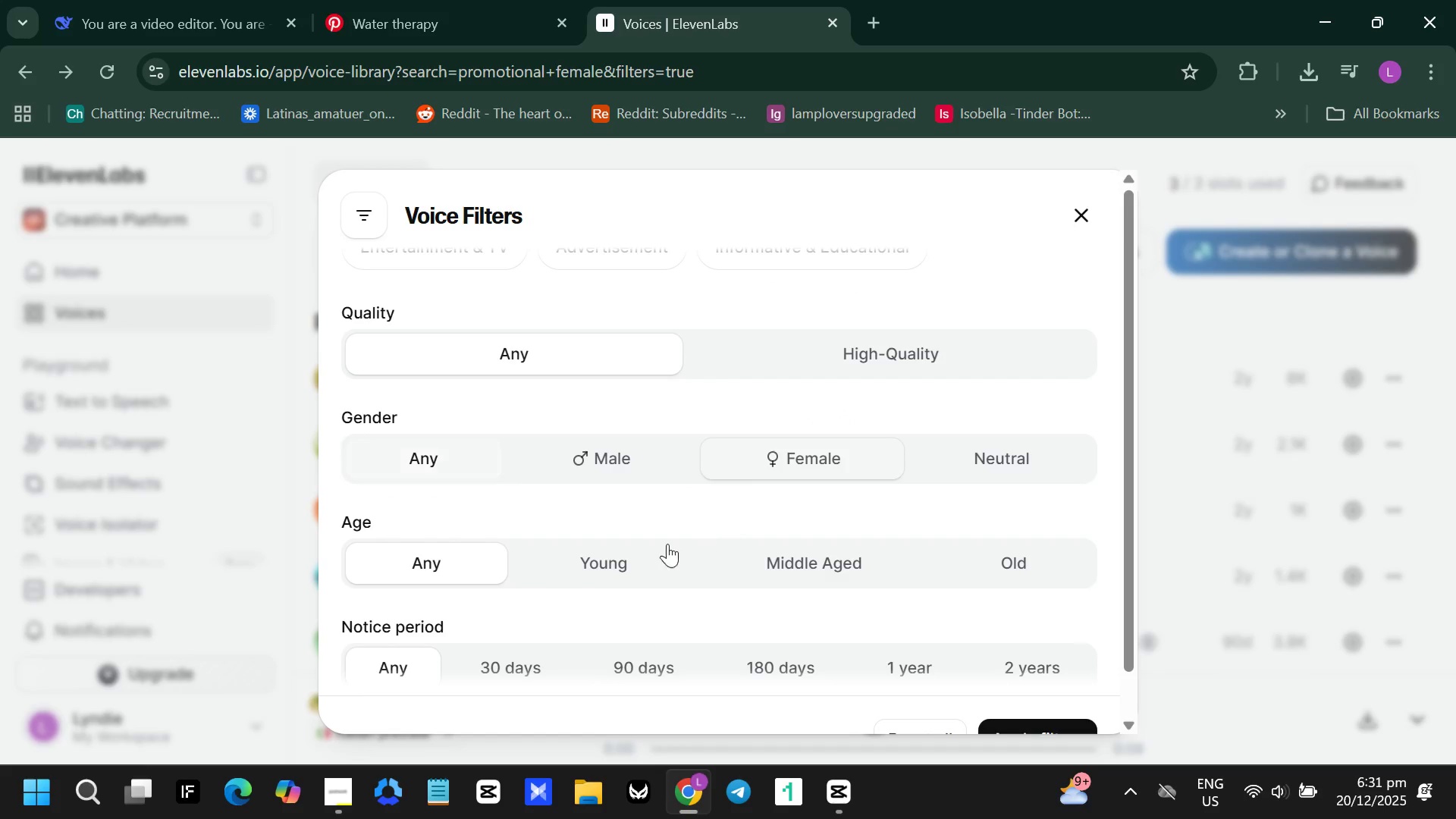 
left_click([624, 570])
 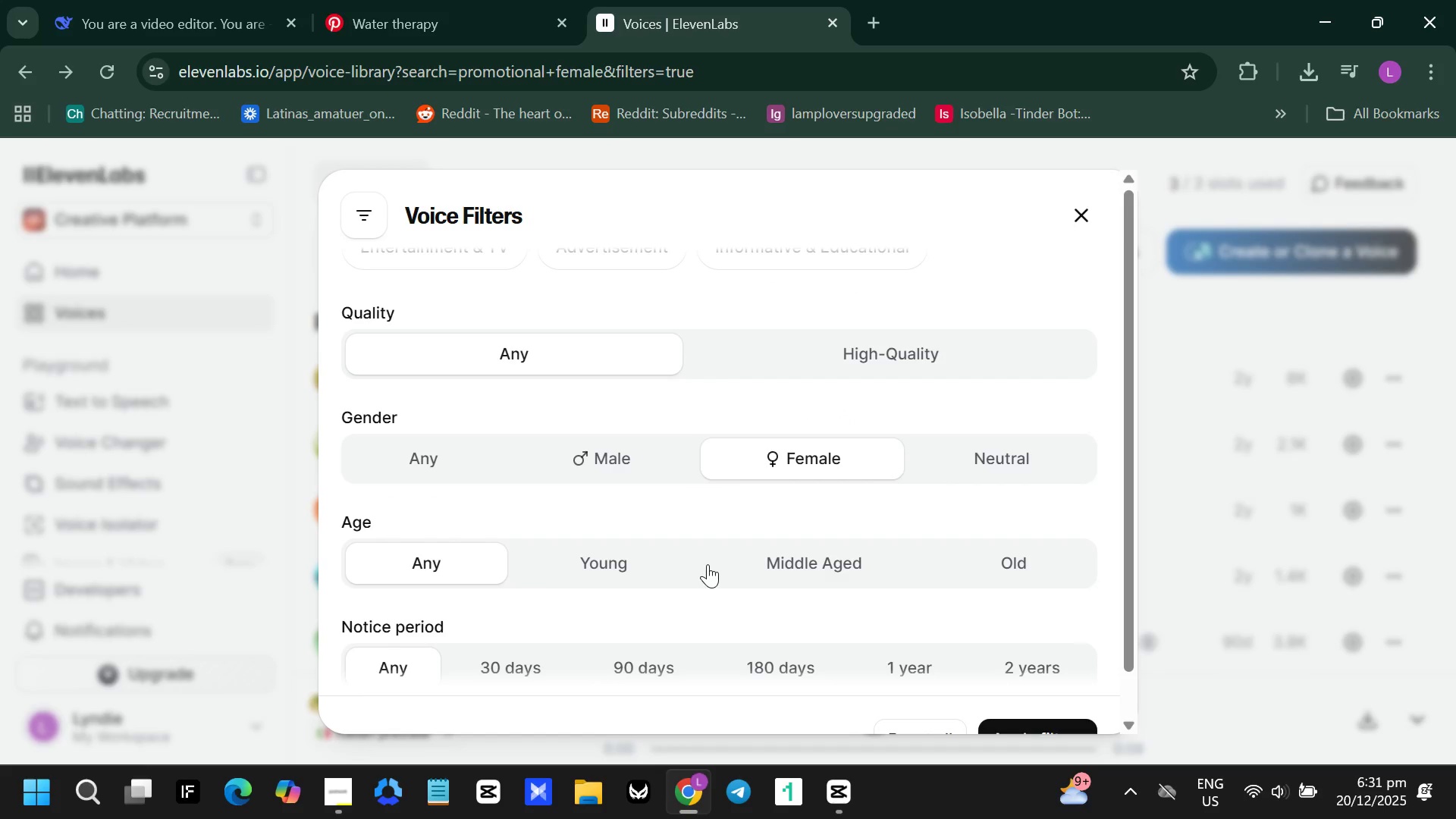 
scroll: coordinate [1023, 663], scroll_direction: down, amount: 7.0
 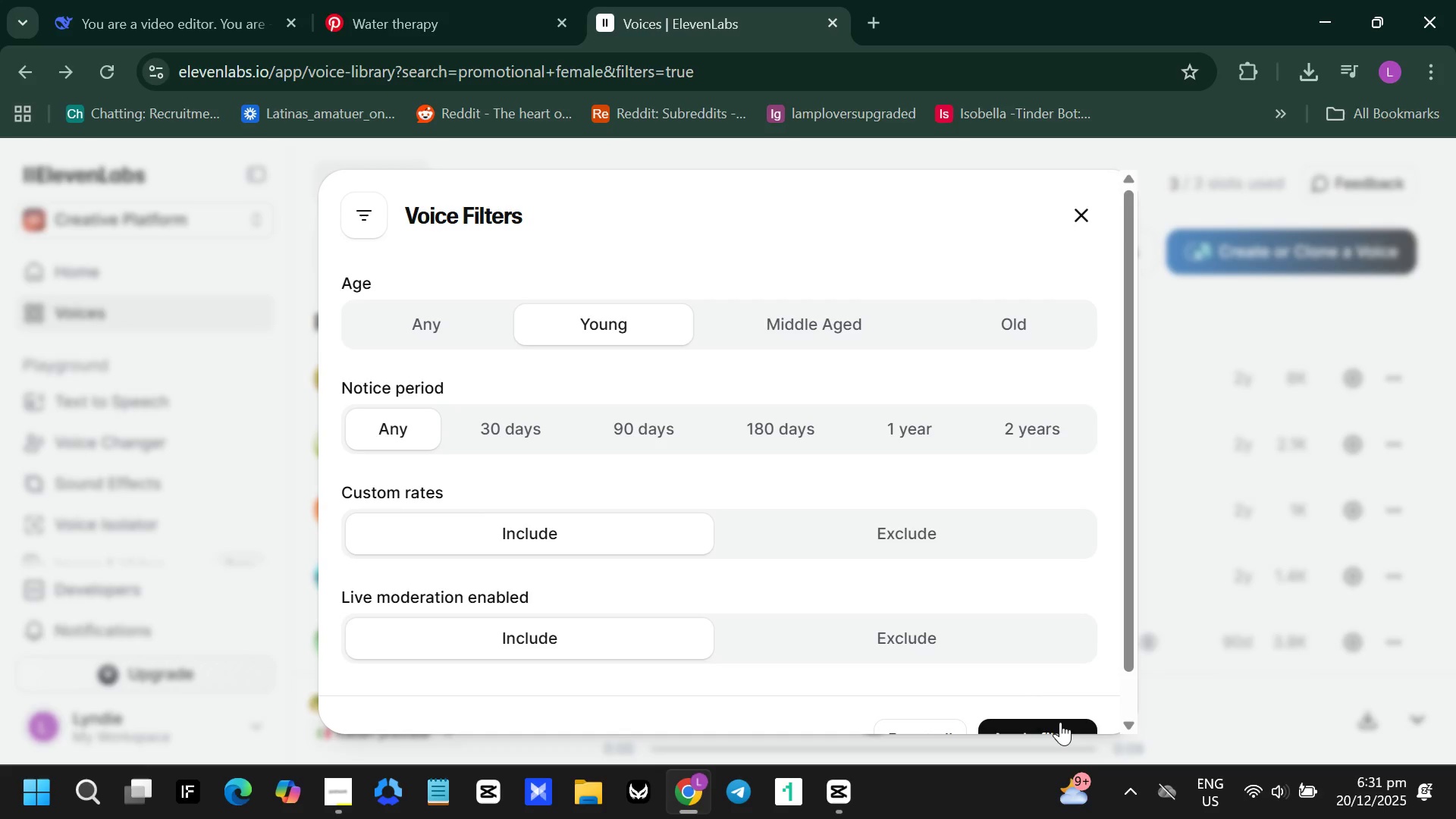 
left_click([1060, 722])
 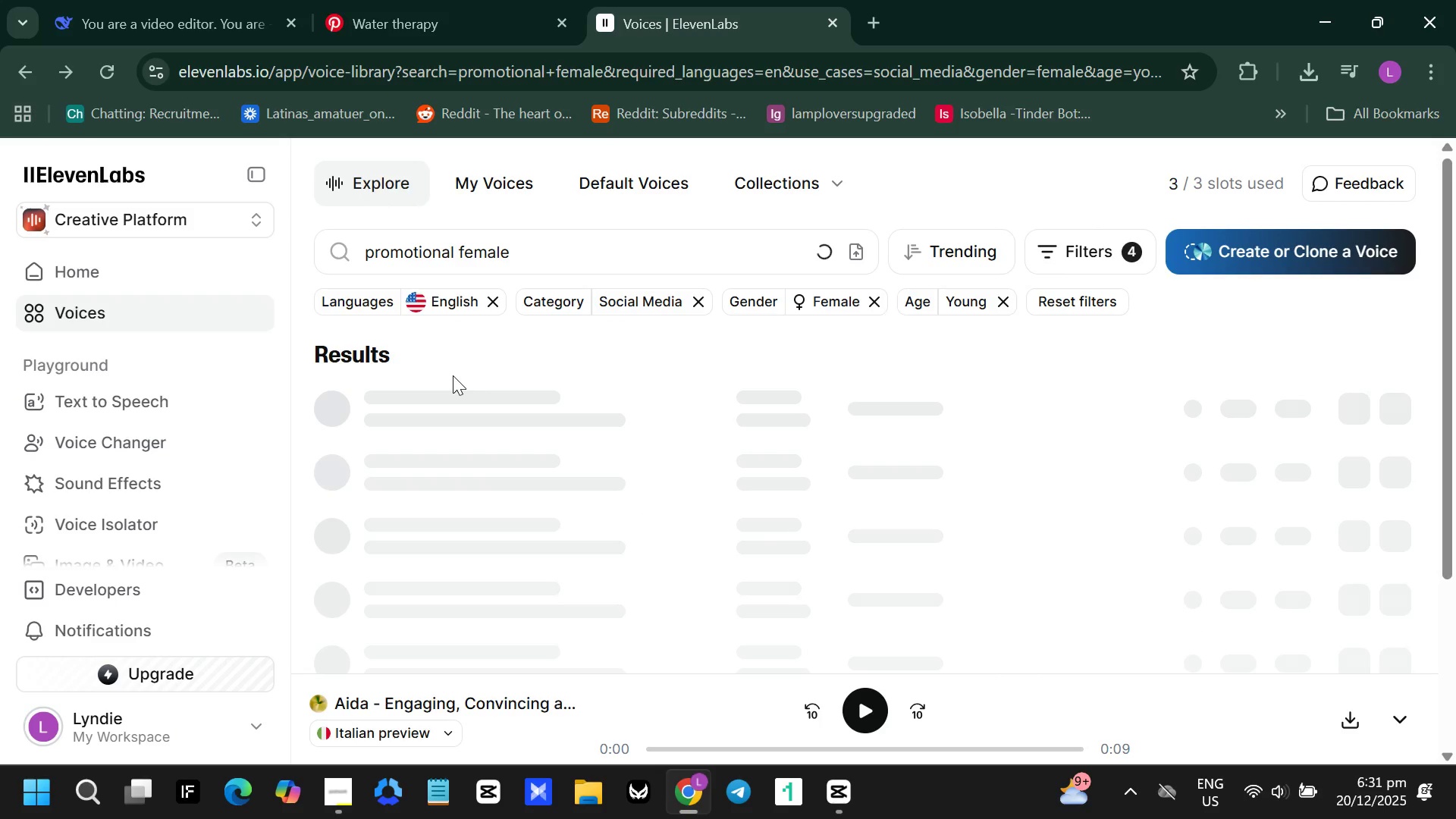 
left_click([437, 416])
 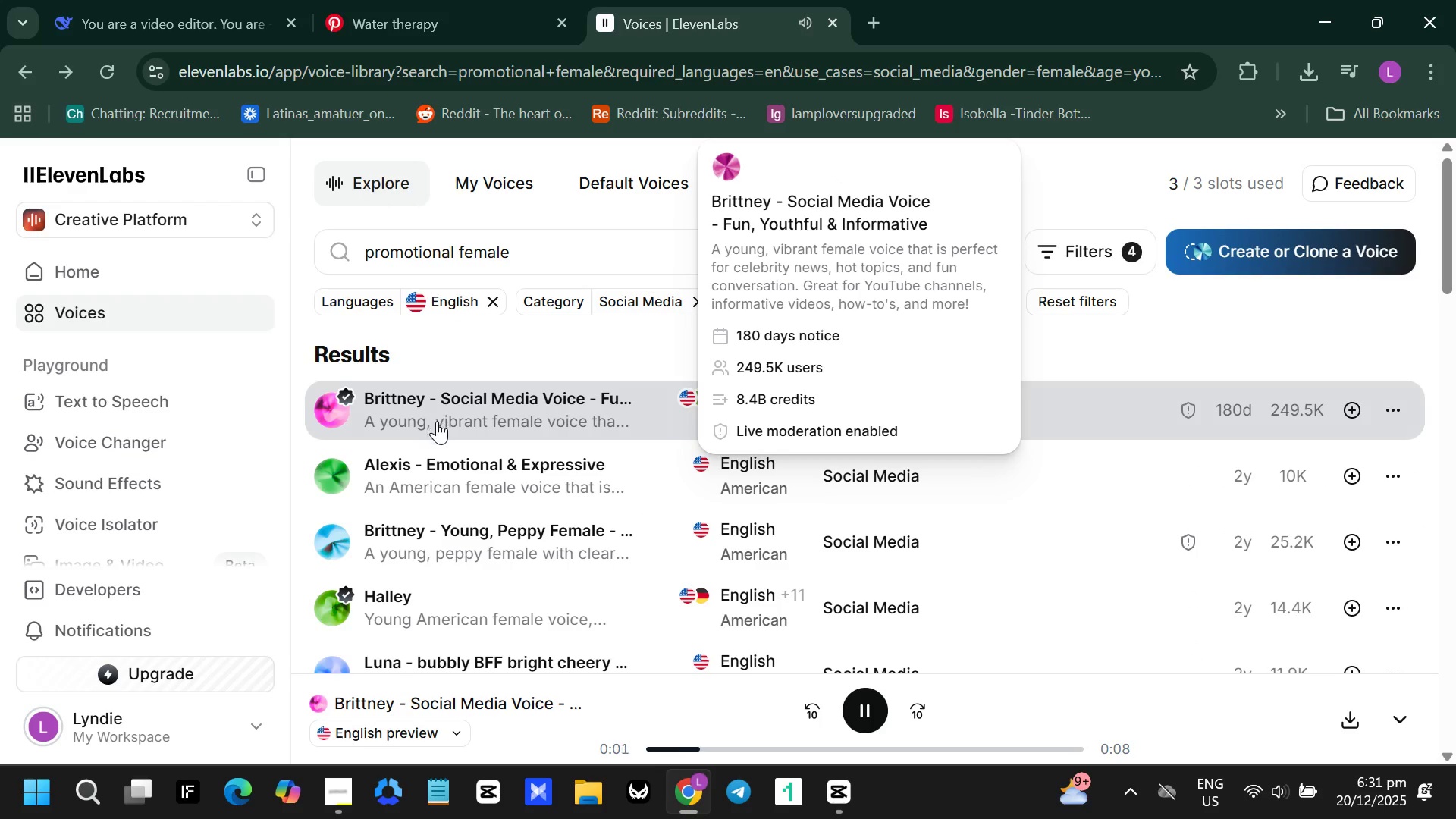 
left_click([455, 470])
 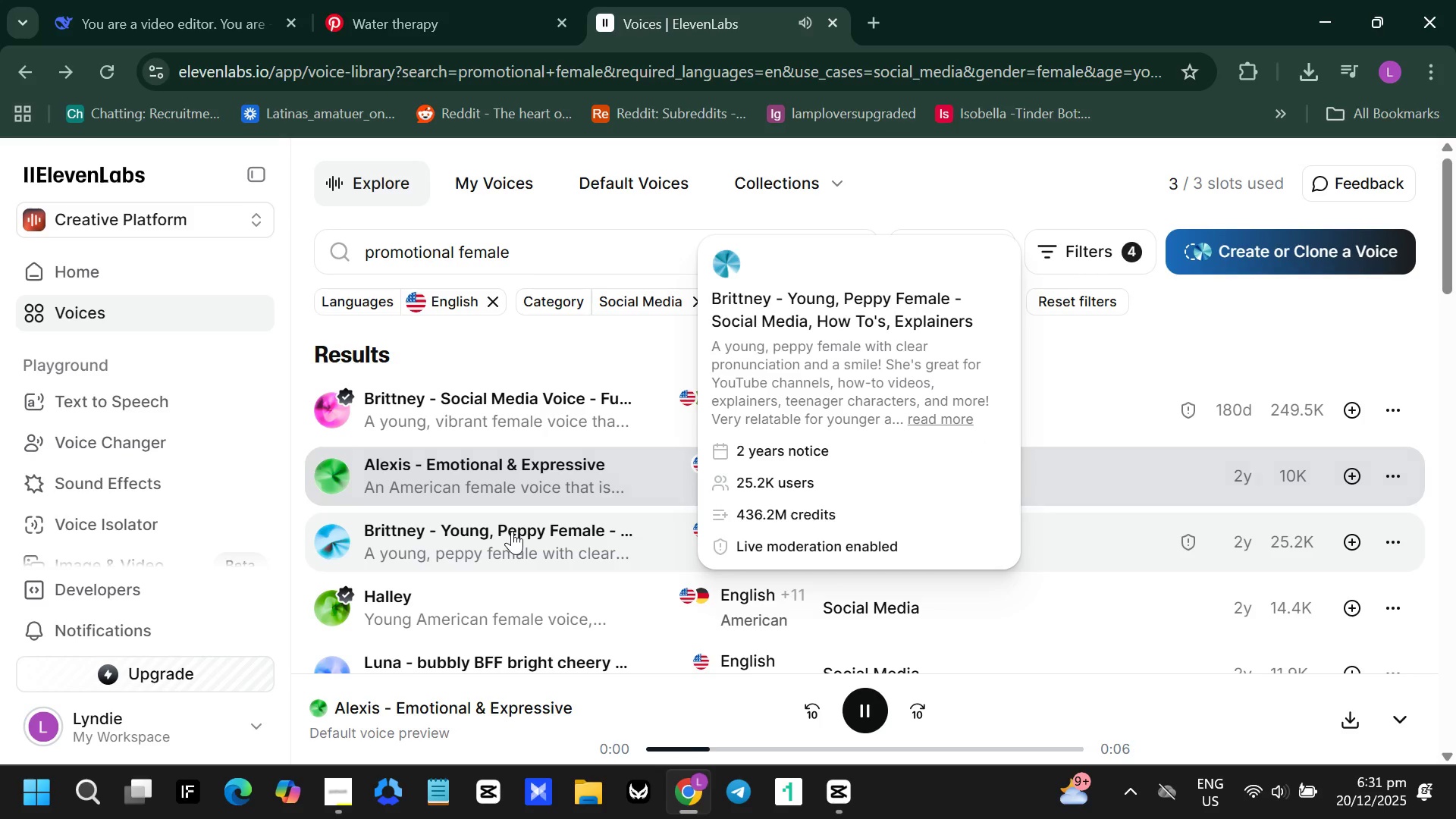 
left_click([512, 531])
 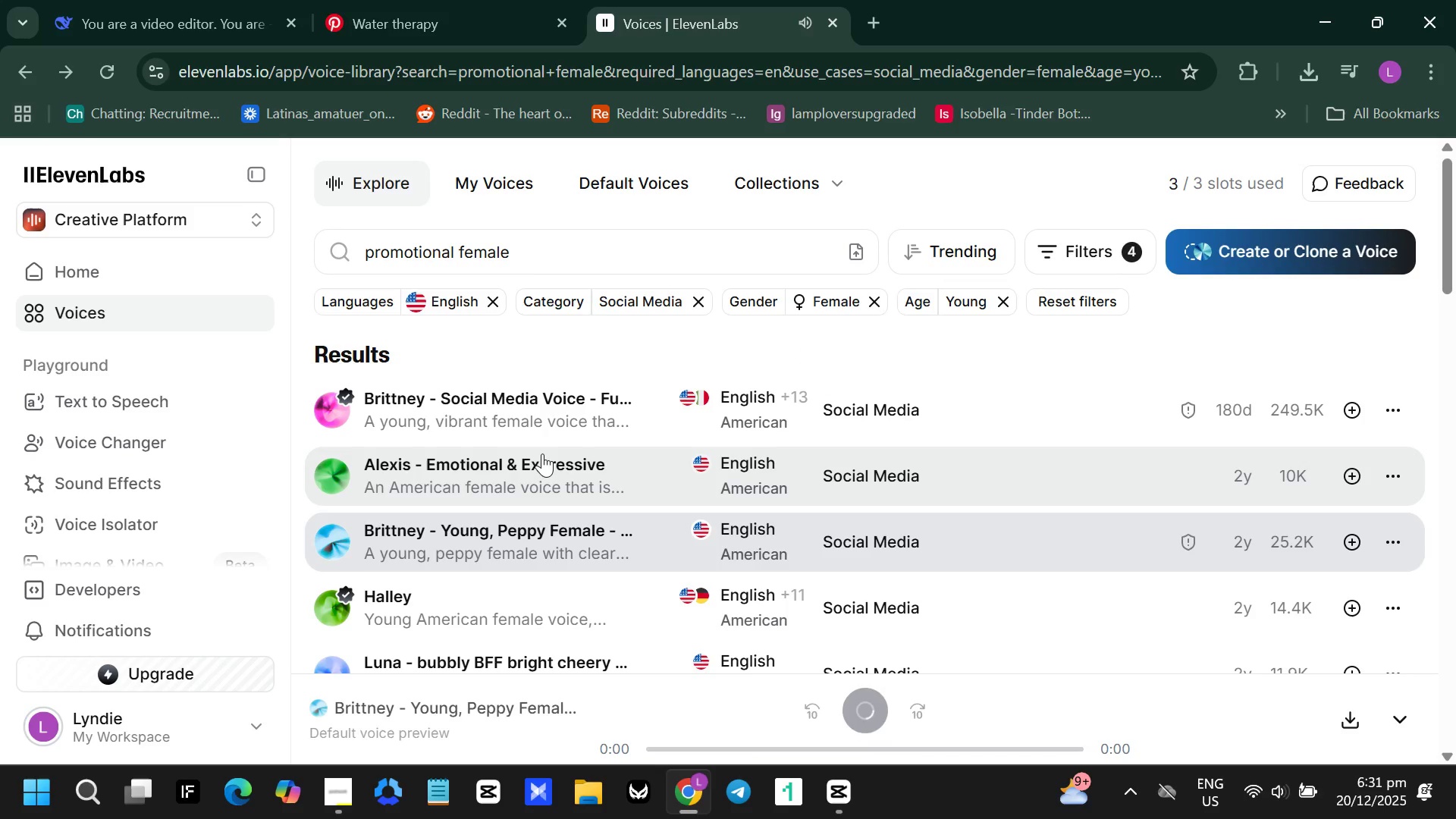 
scroll: coordinate [542, 453], scroll_direction: down, amount: 1.0
 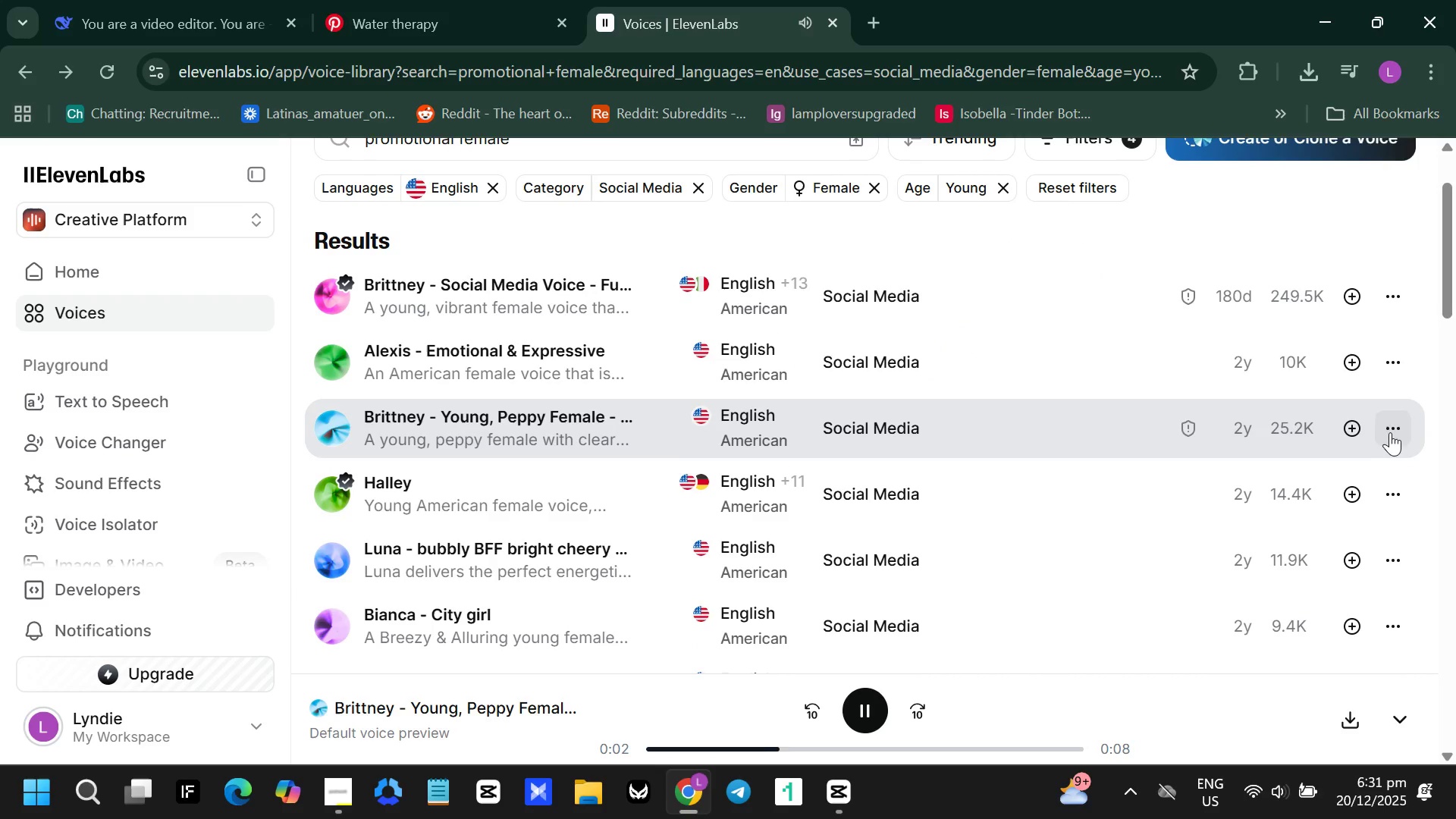 
mouse_move([1345, 417])
 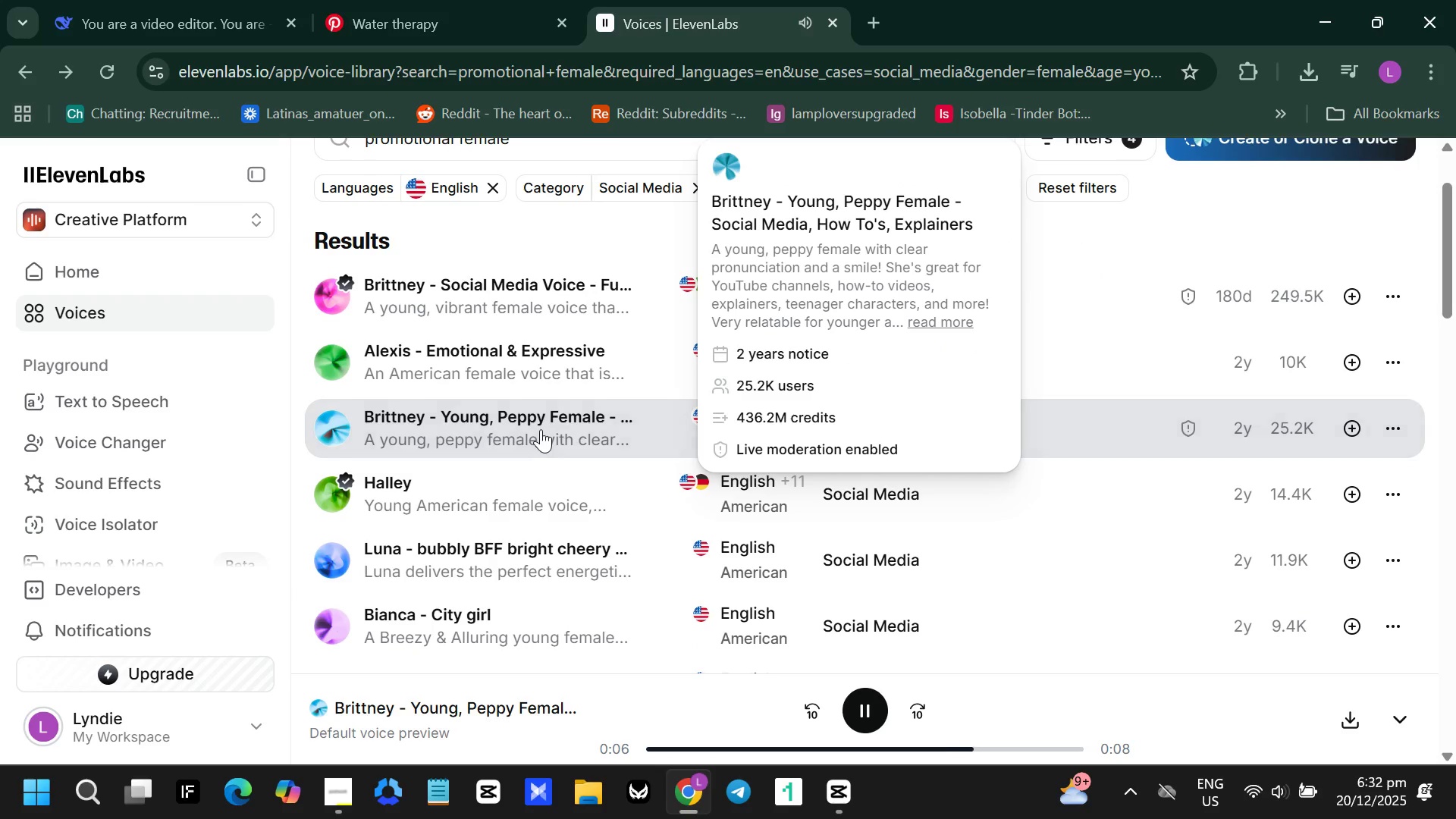 
left_click([541, 429])
 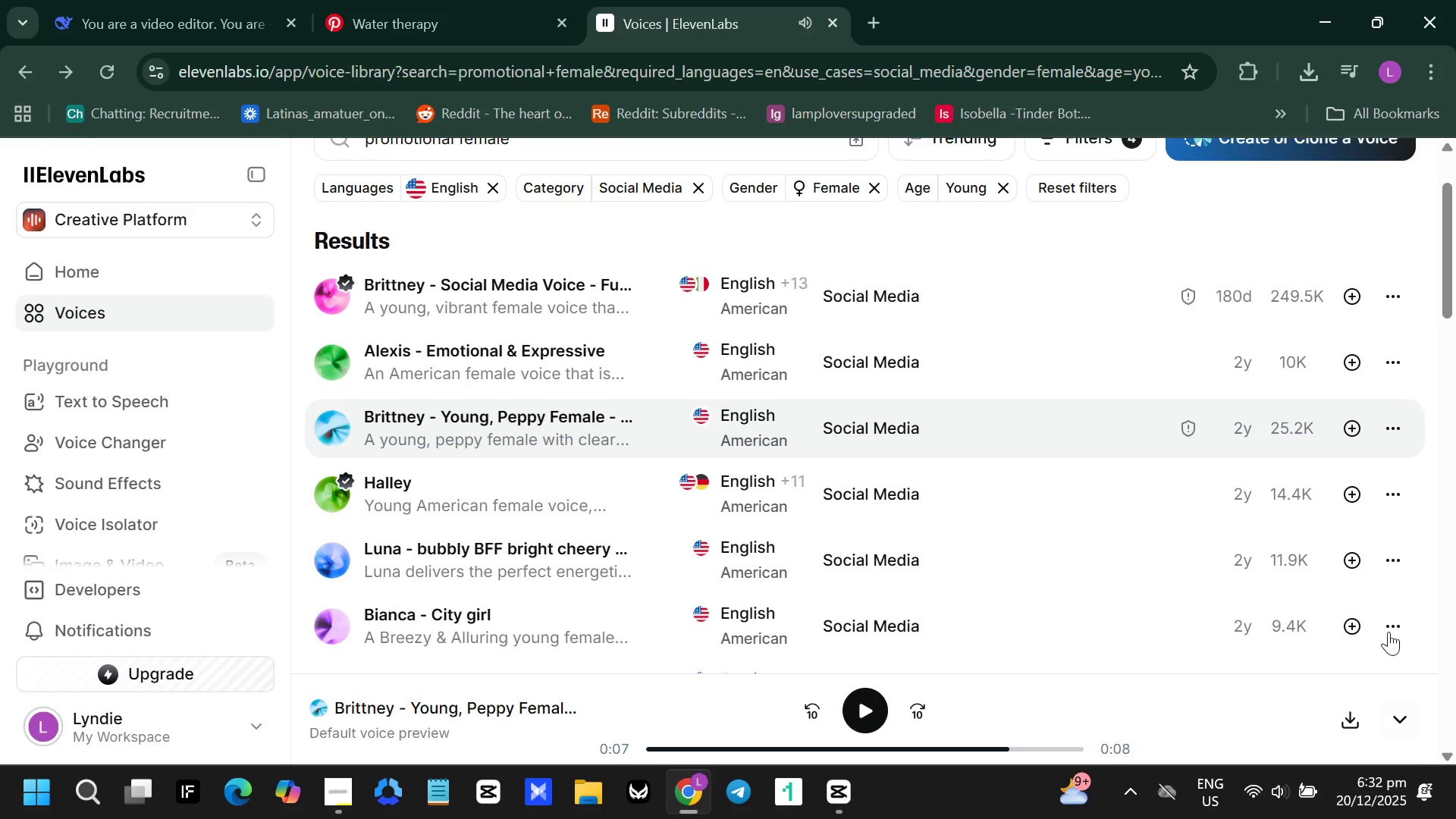 
left_click([1345, 429])
 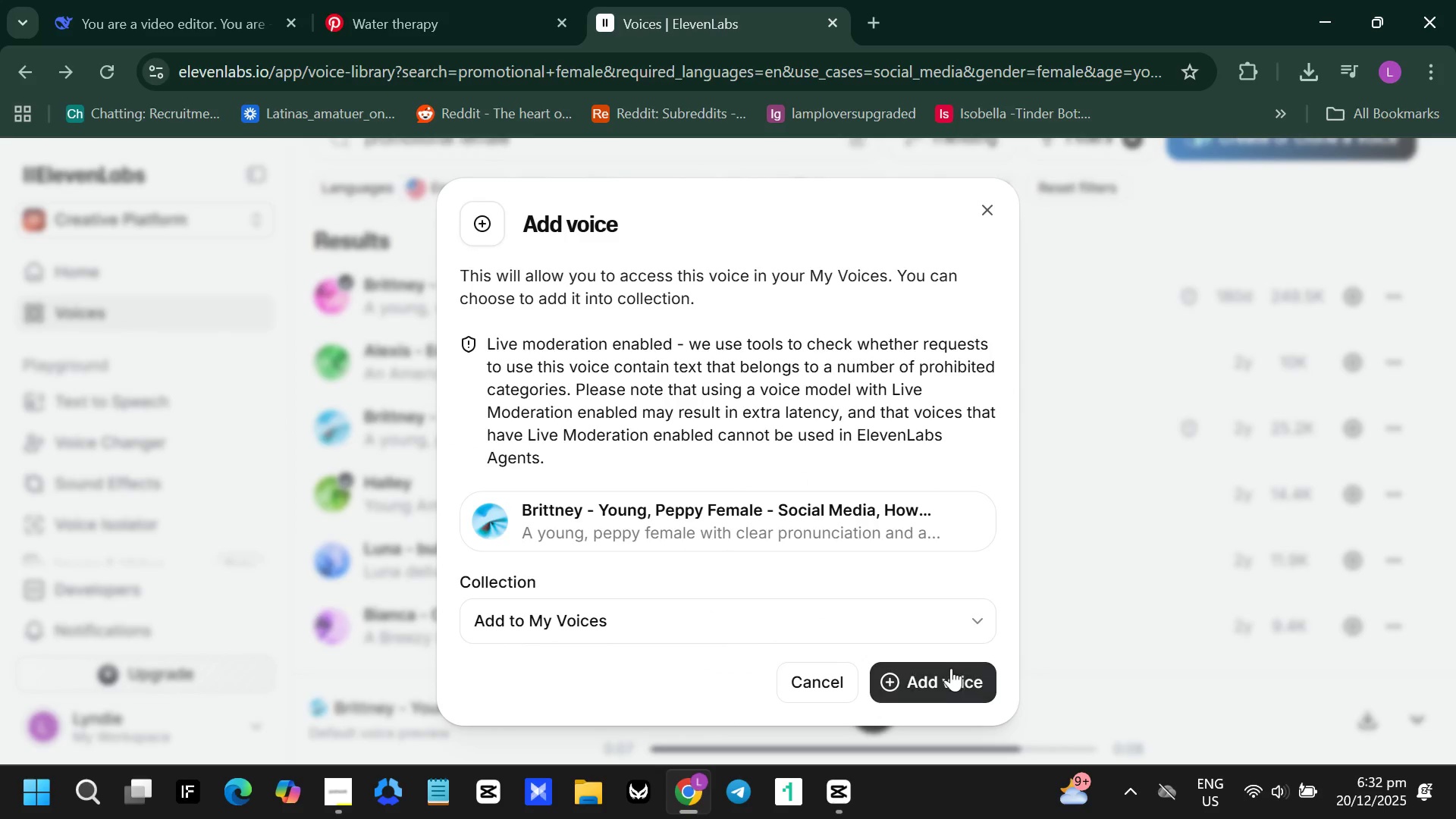 
left_click([946, 675])
 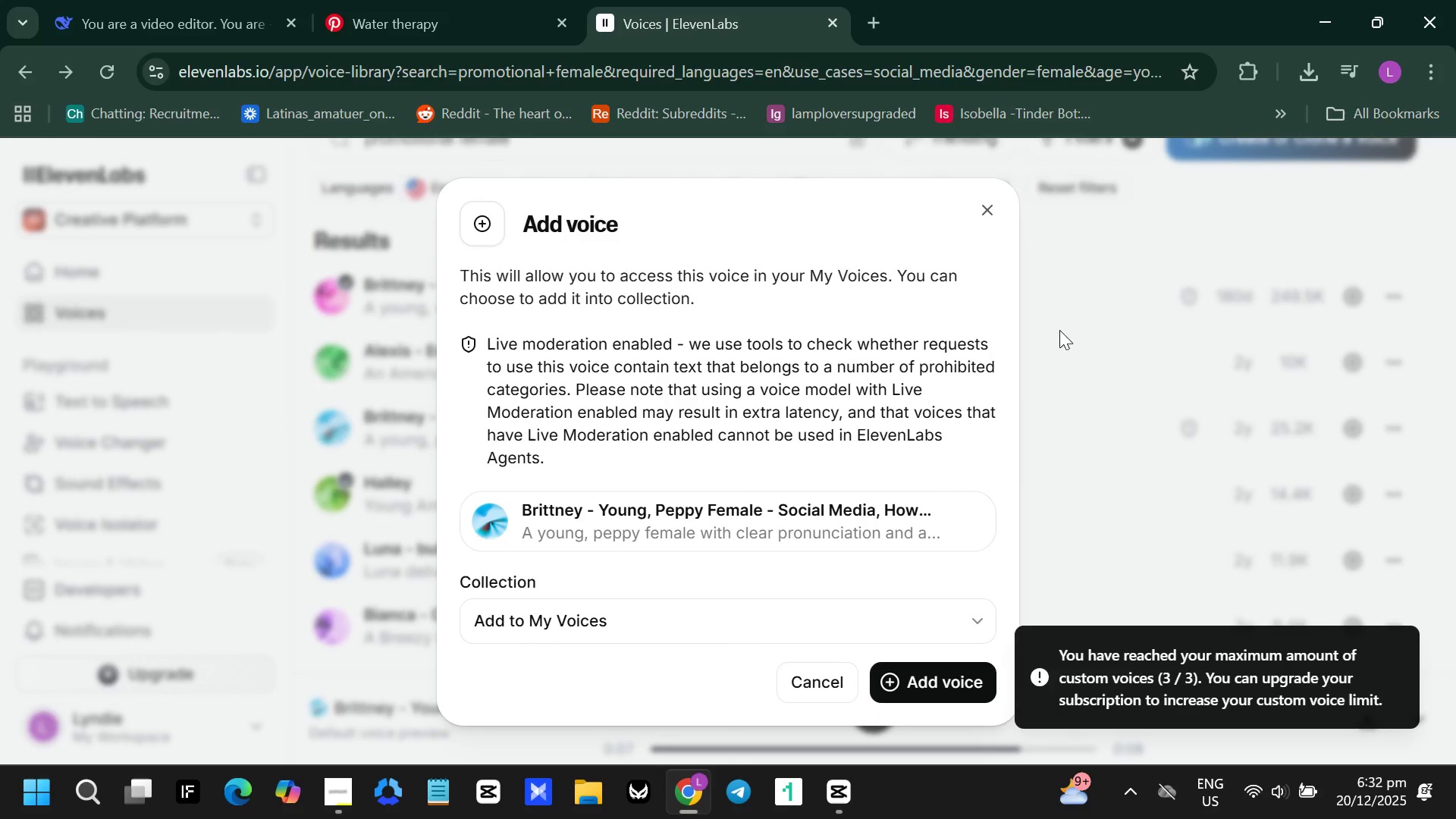 
wait(6.53)
 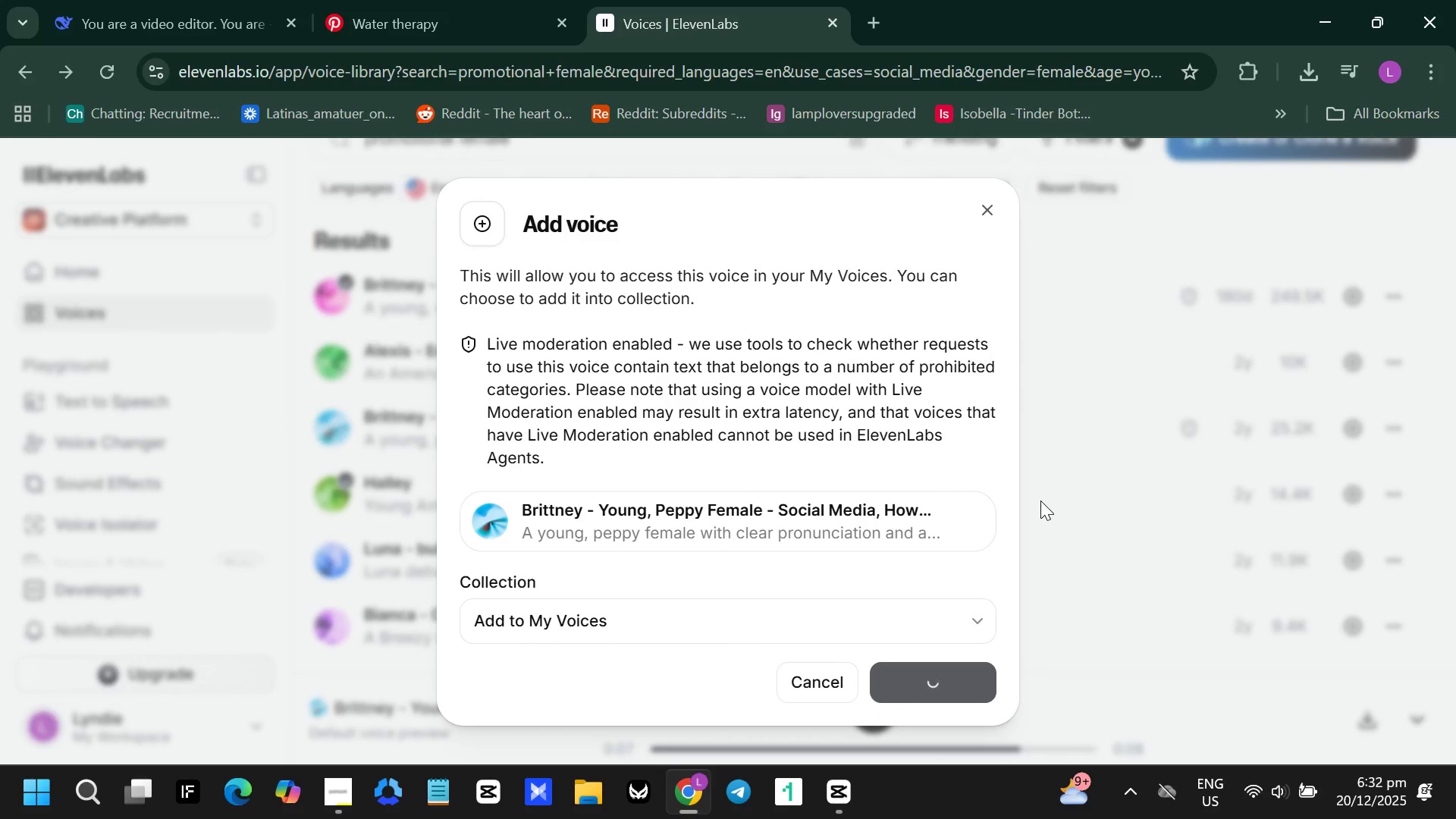 
left_click([993, 205])
 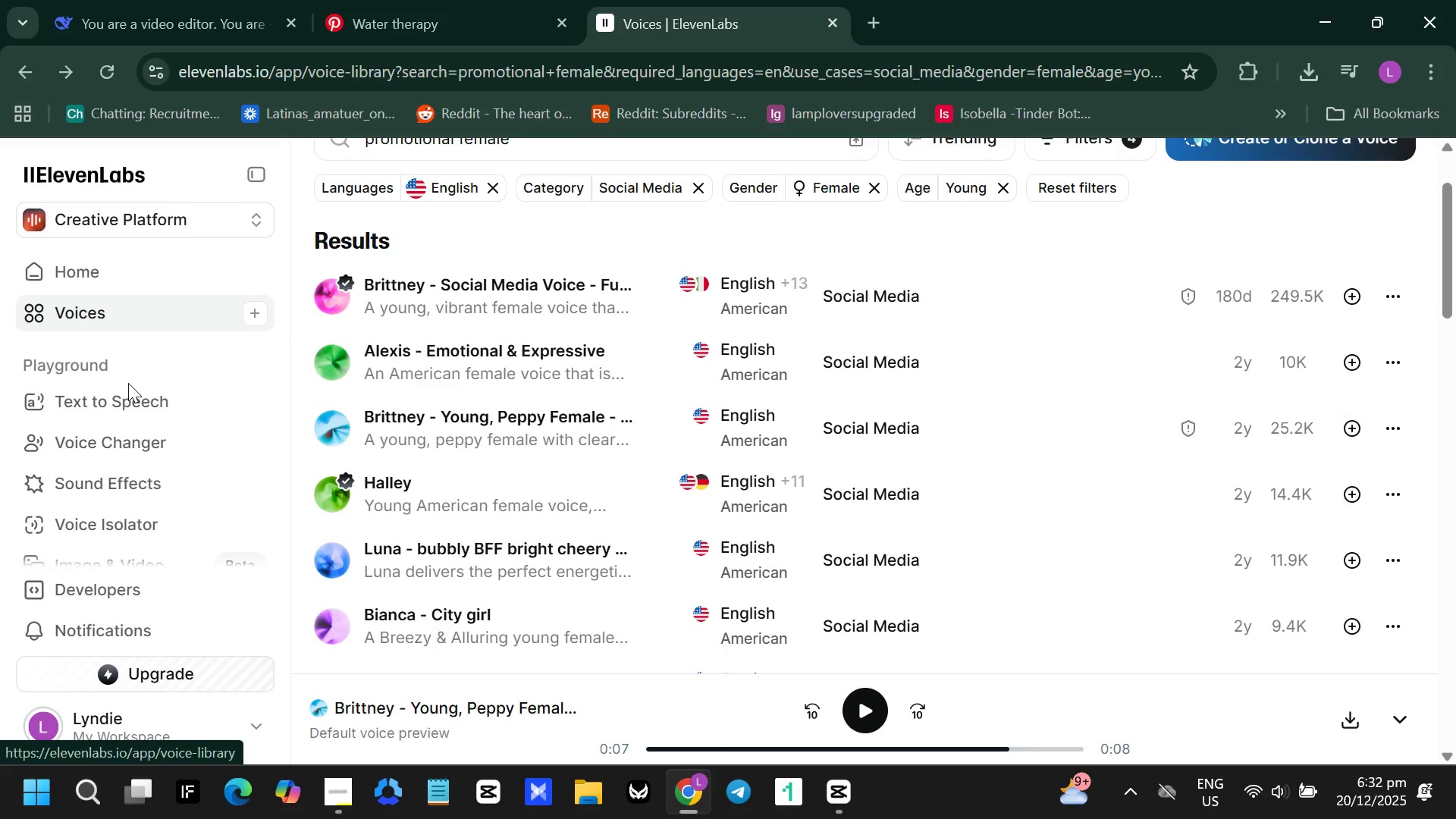 
left_click([128, 388])
 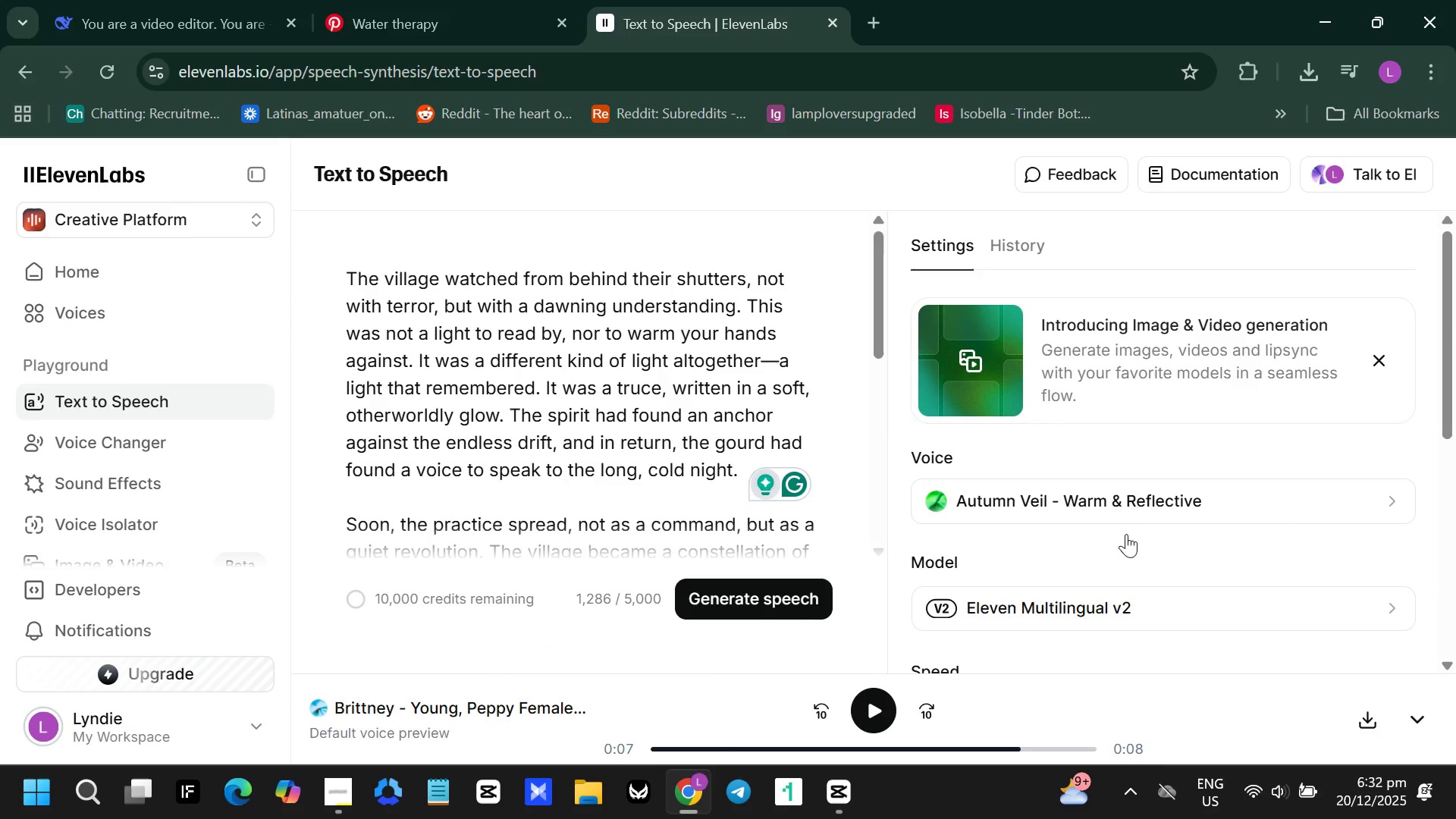 
wait(8.06)
 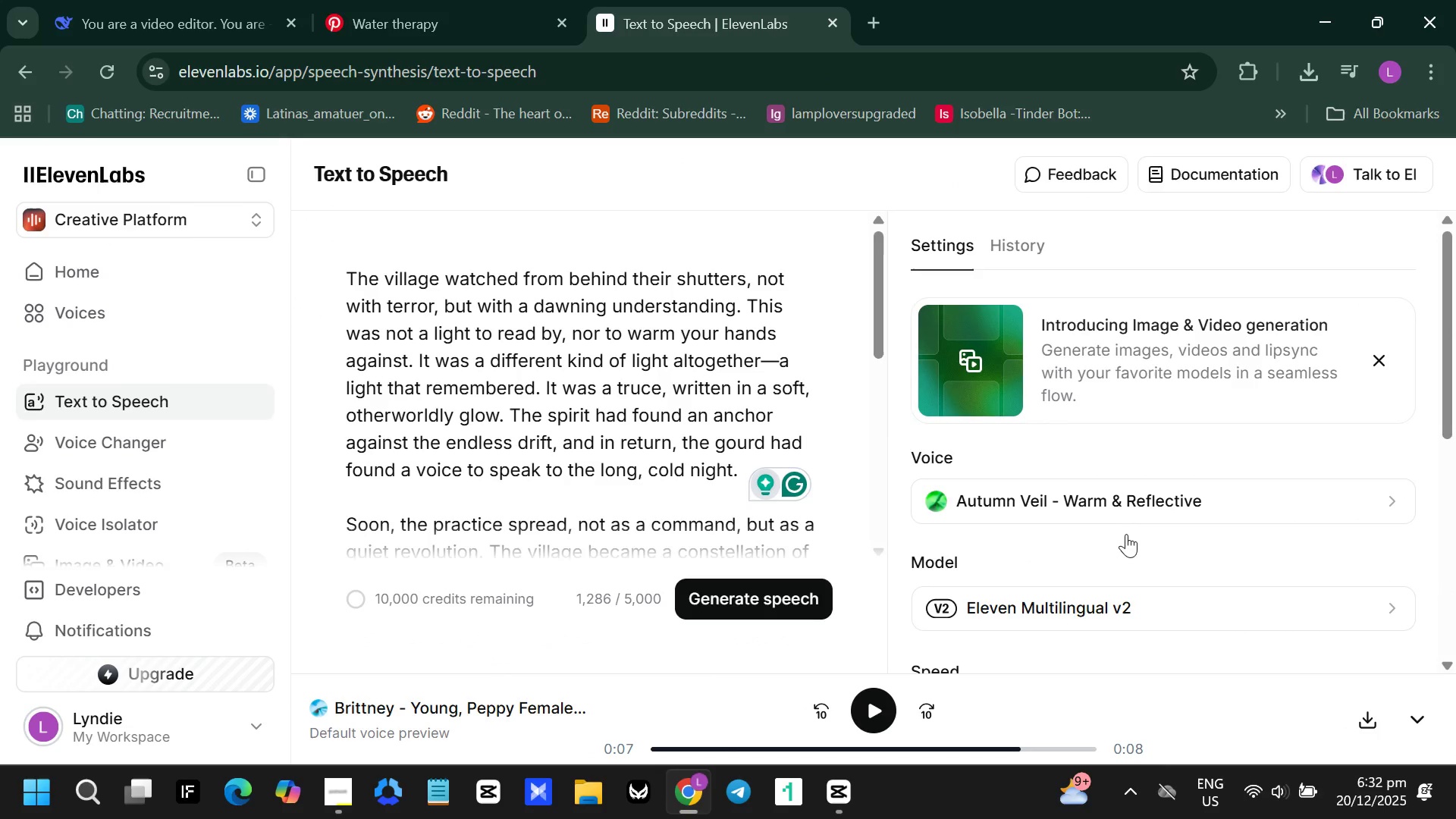 
left_click([99, 312])
 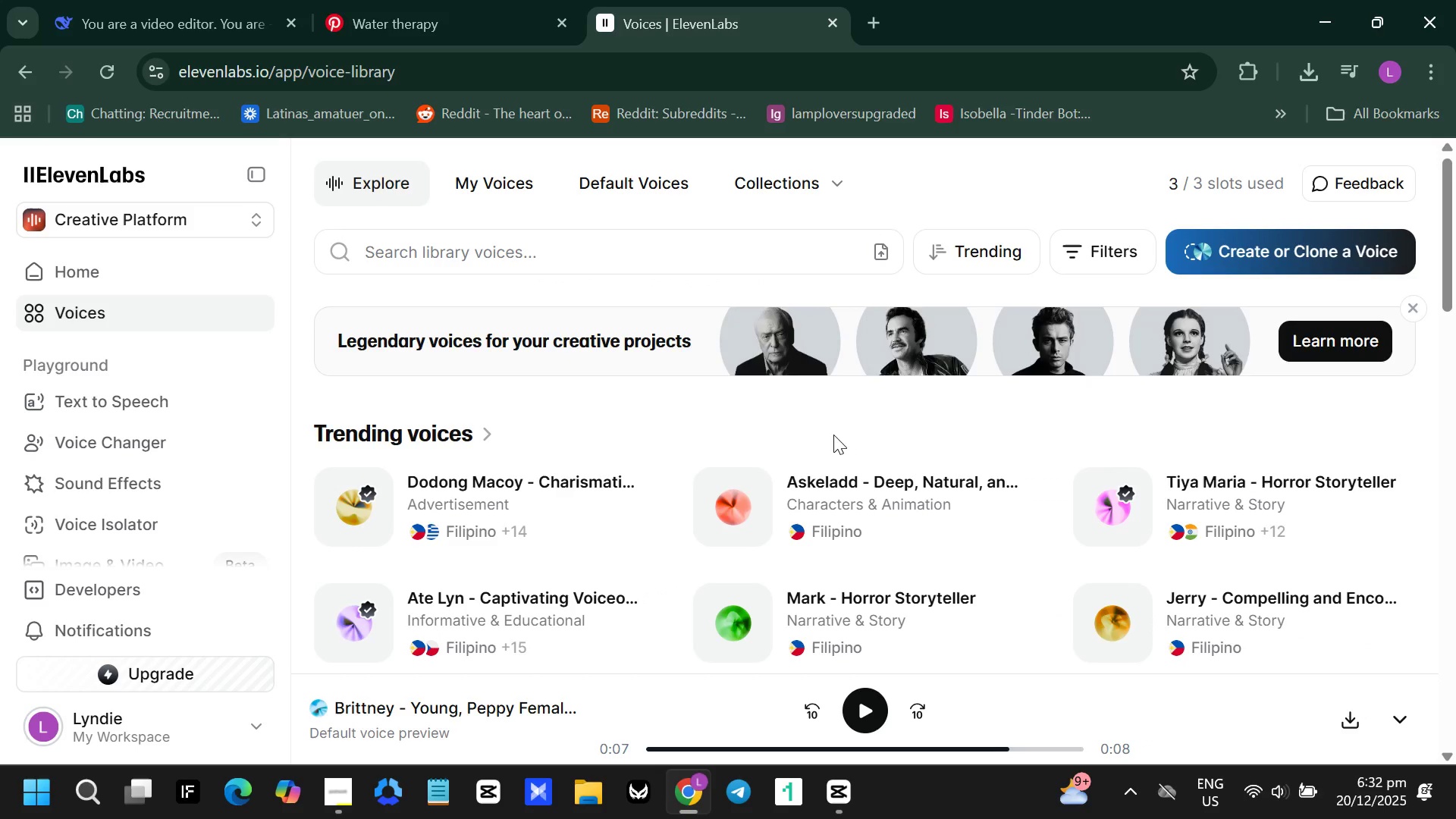 
left_click([612, 246])
 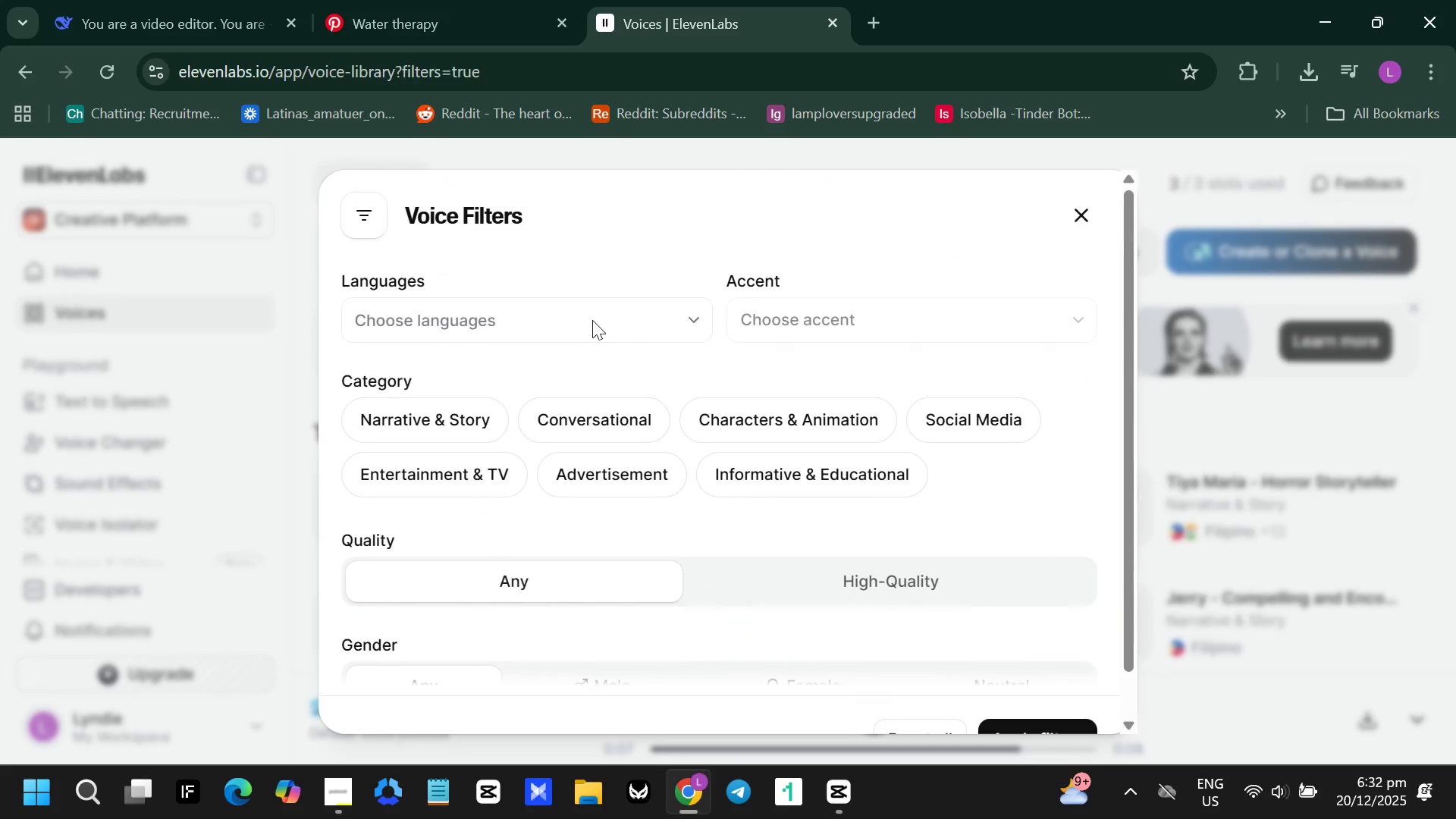 
left_click([579, 316])
 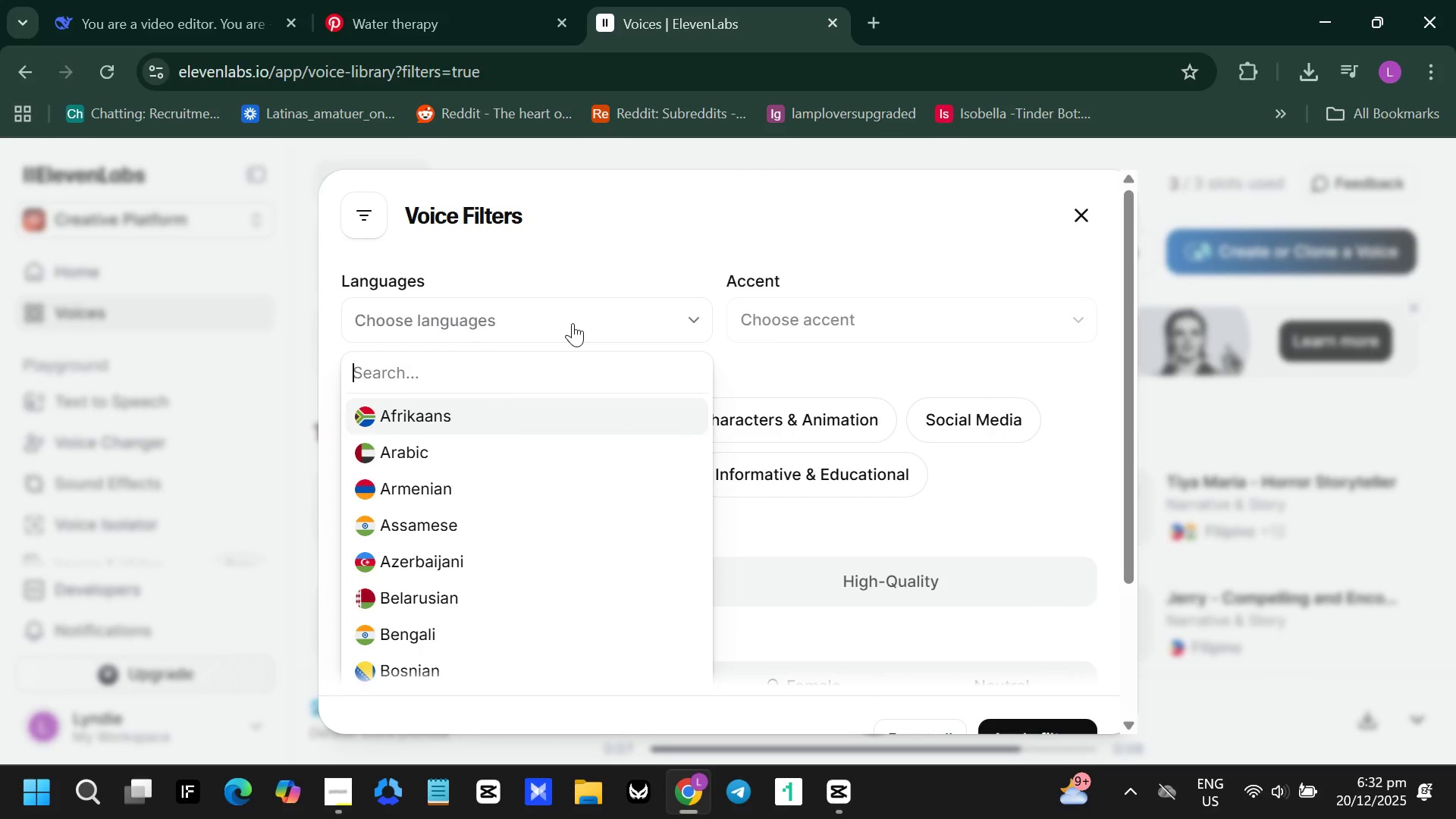 
type(eng)
 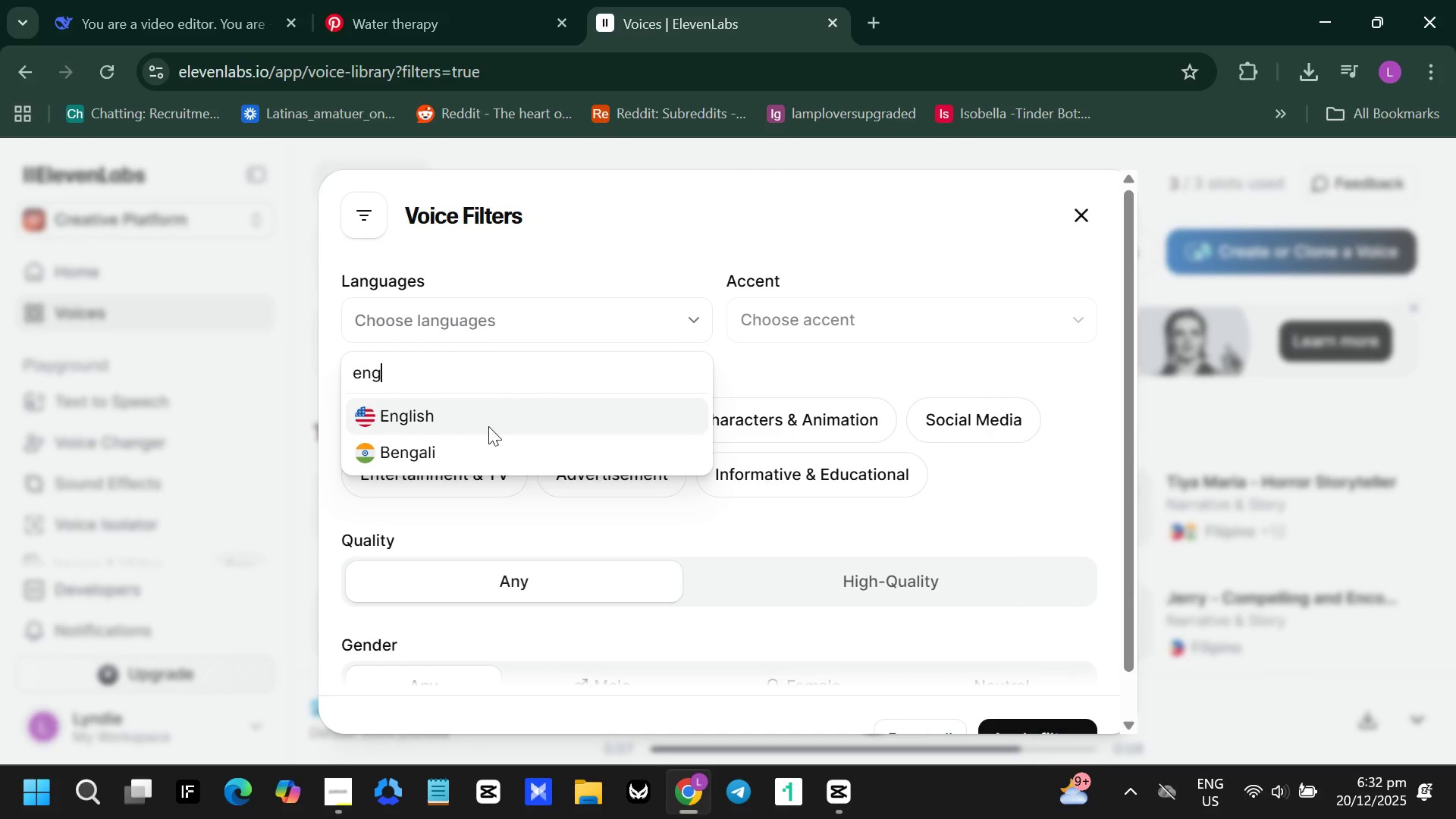 
left_click([488, 426])
 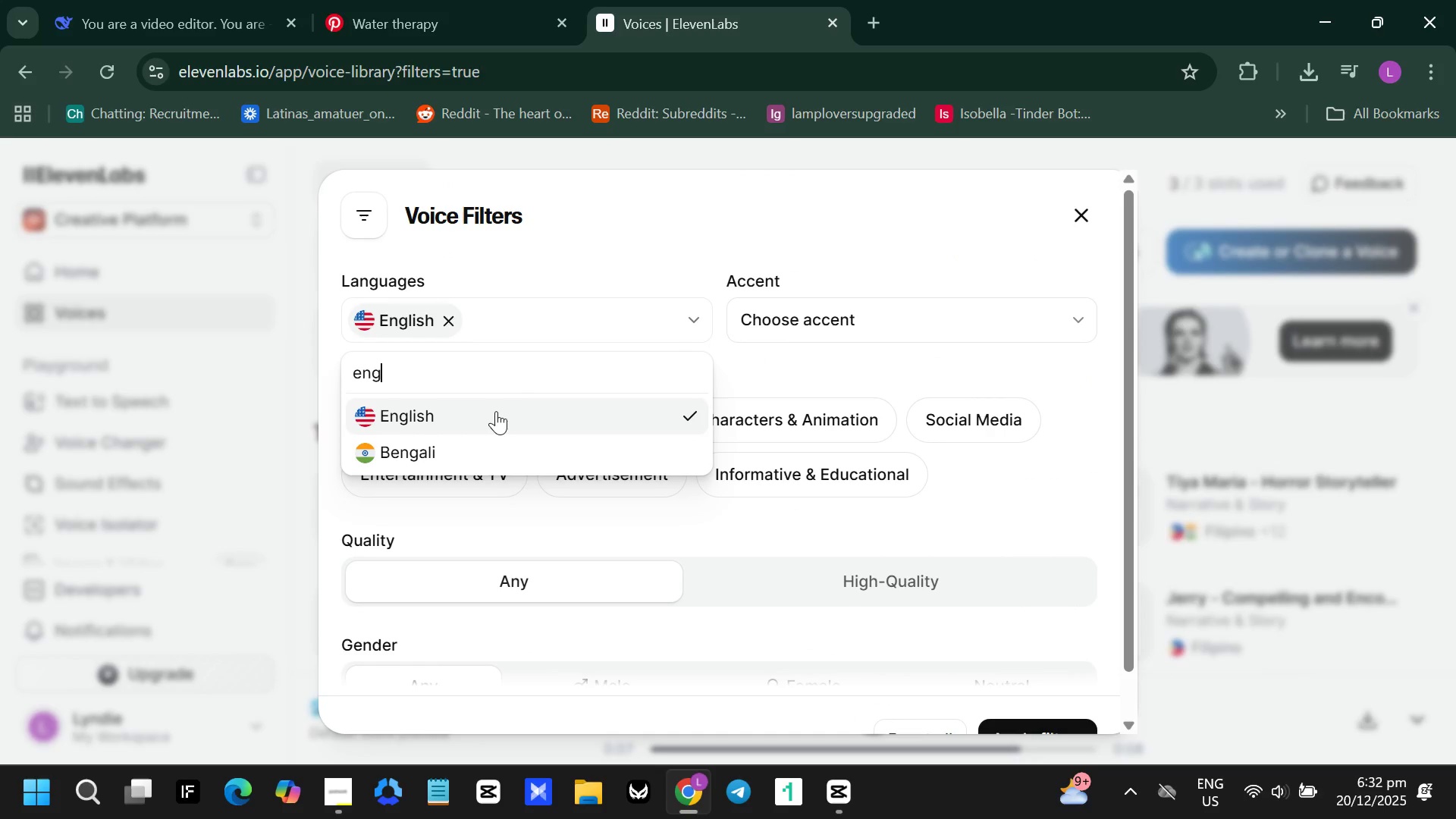 
left_click([496, 411])
 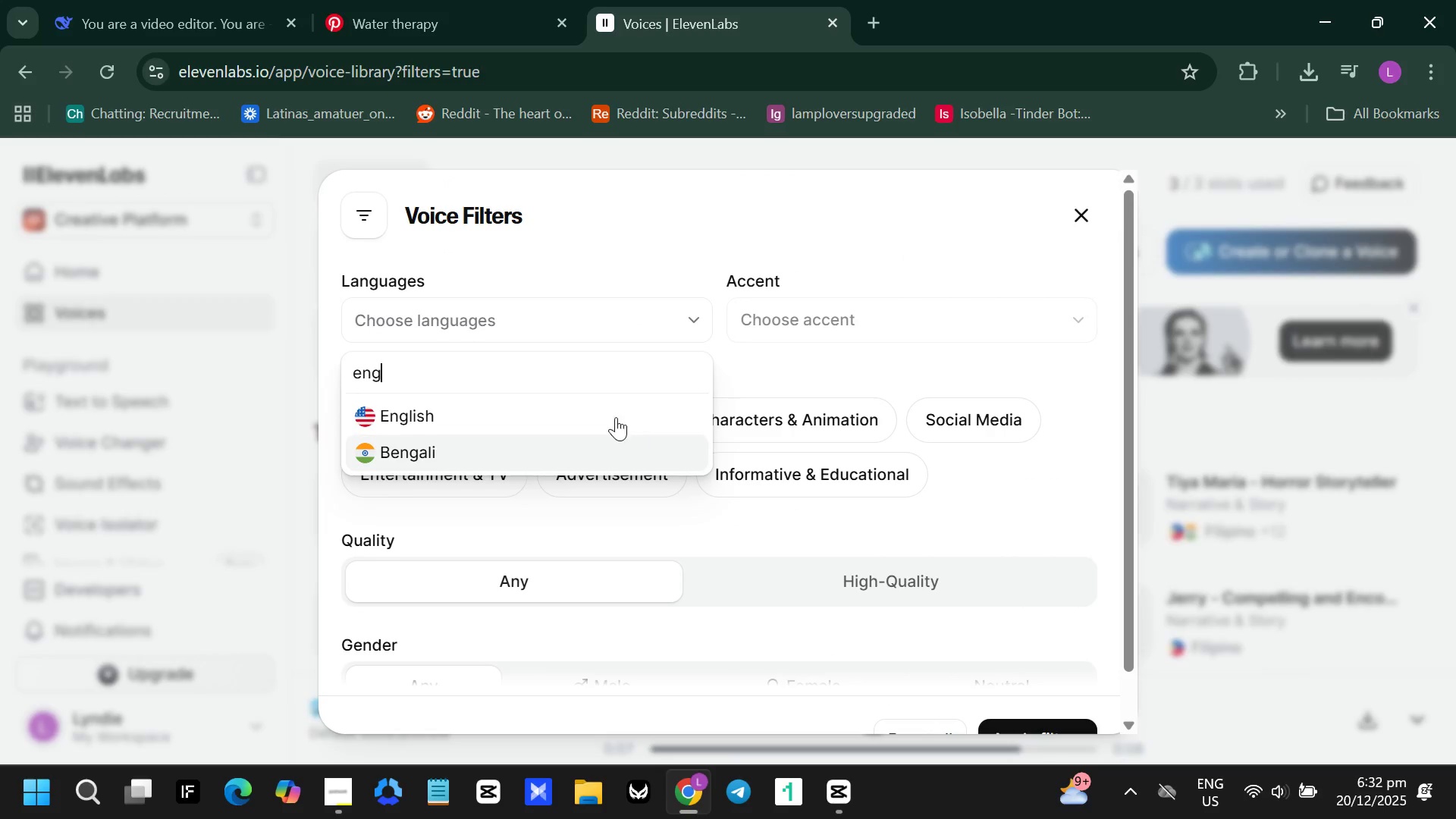 
left_click([604, 406])
 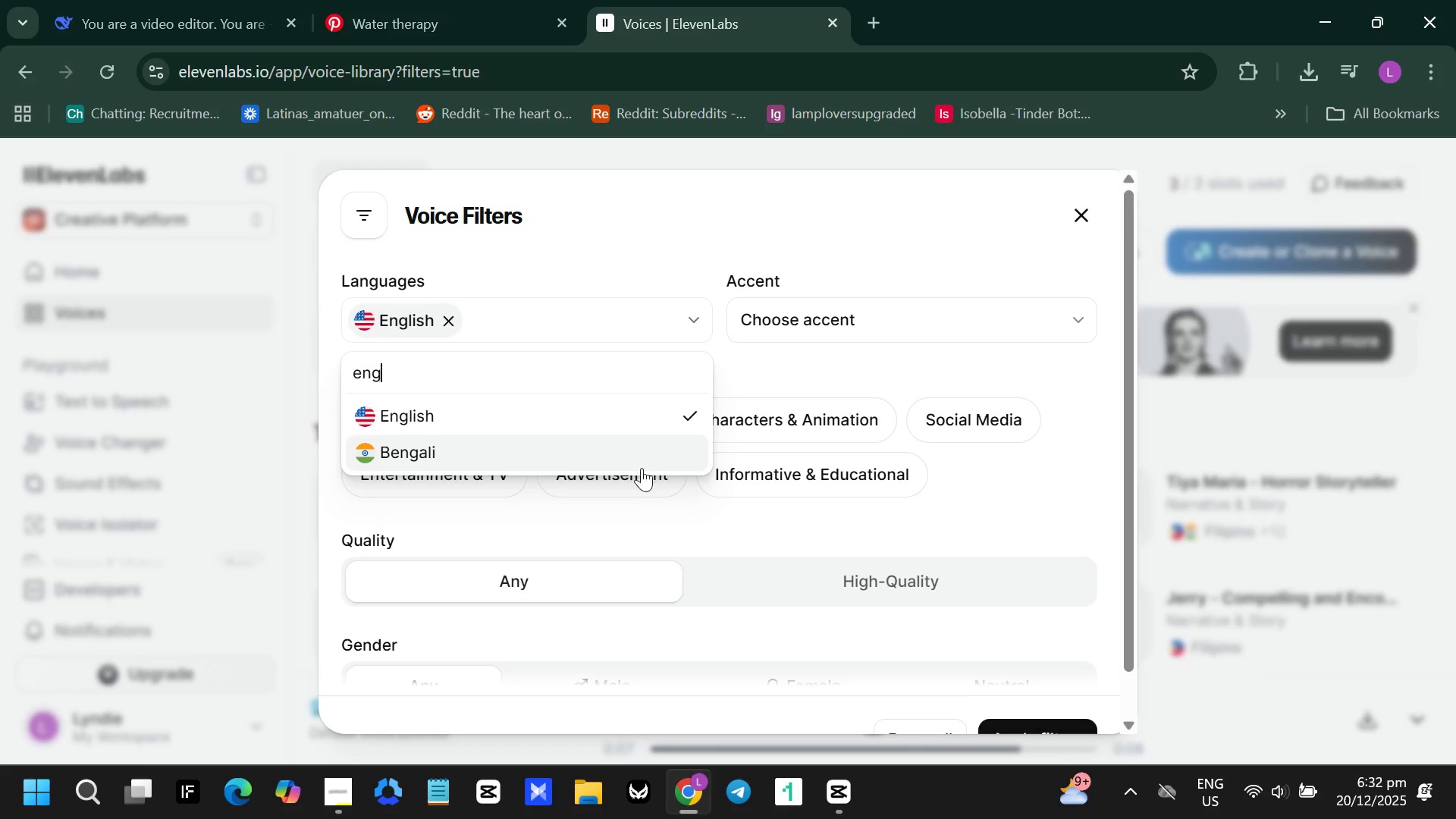 
left_click([638, 522])
 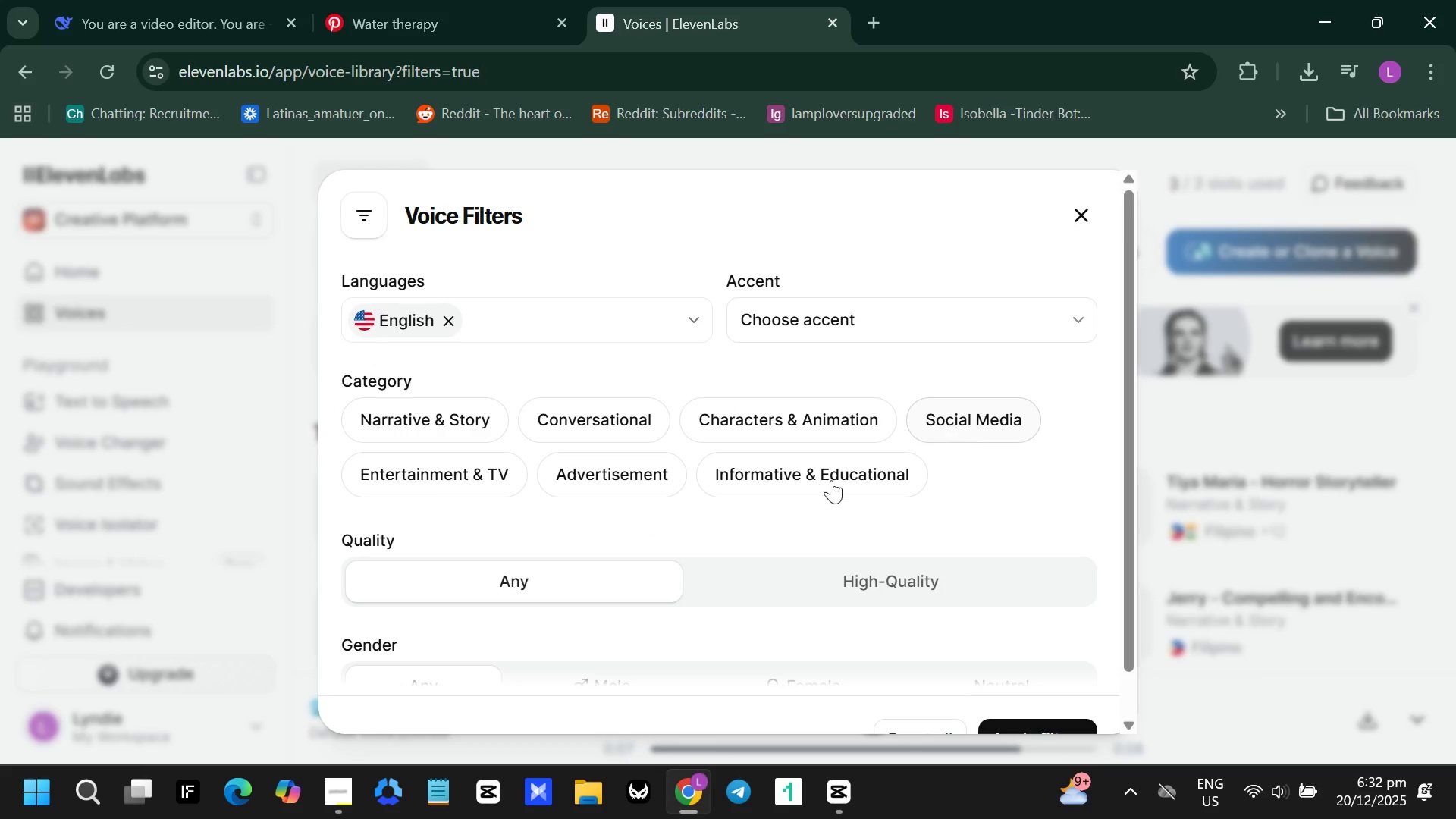 
scroll: coordinate [589, 592], scroll_direction: down, amount: 2.0
 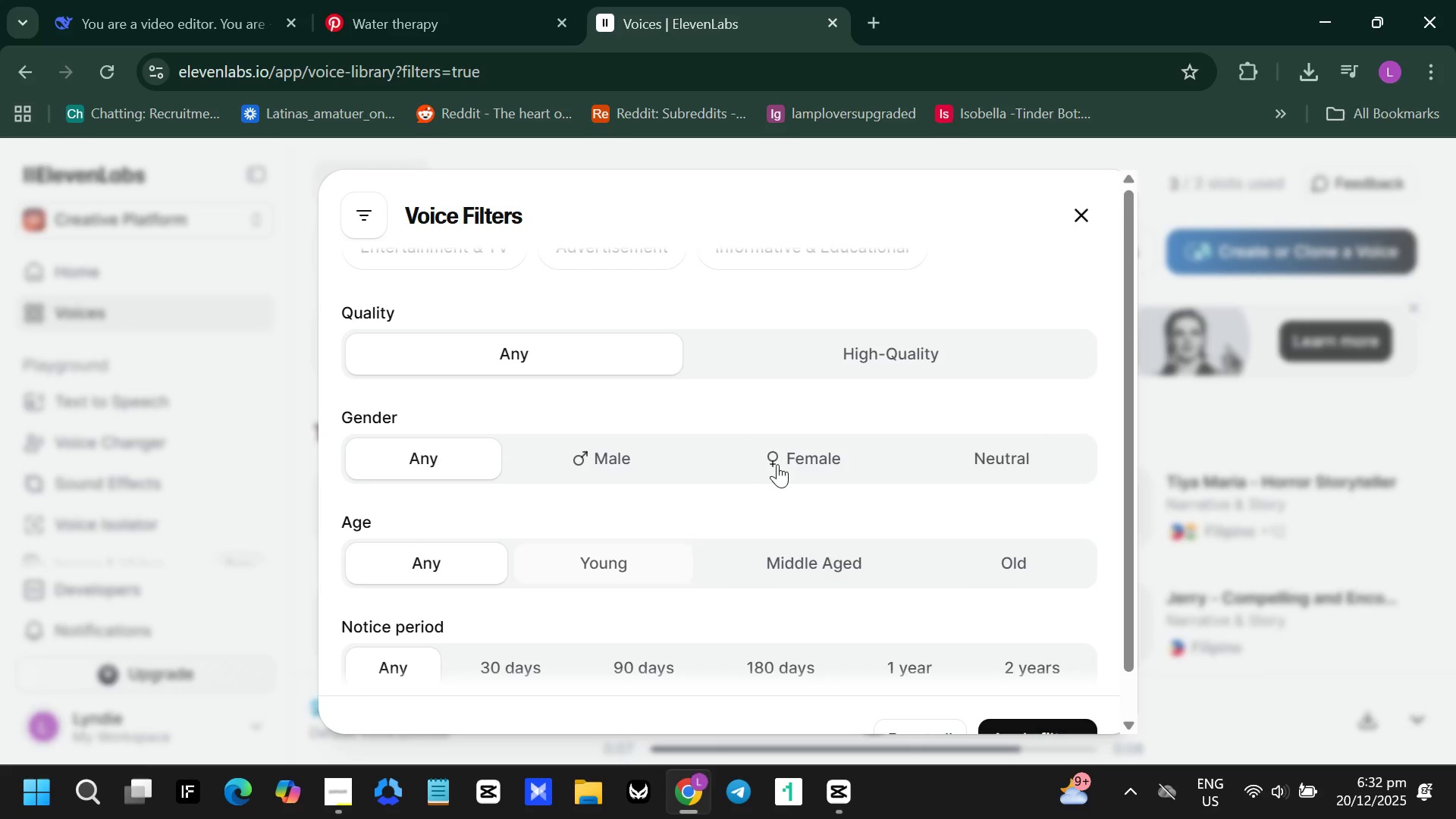 
left_click([789, 458])
 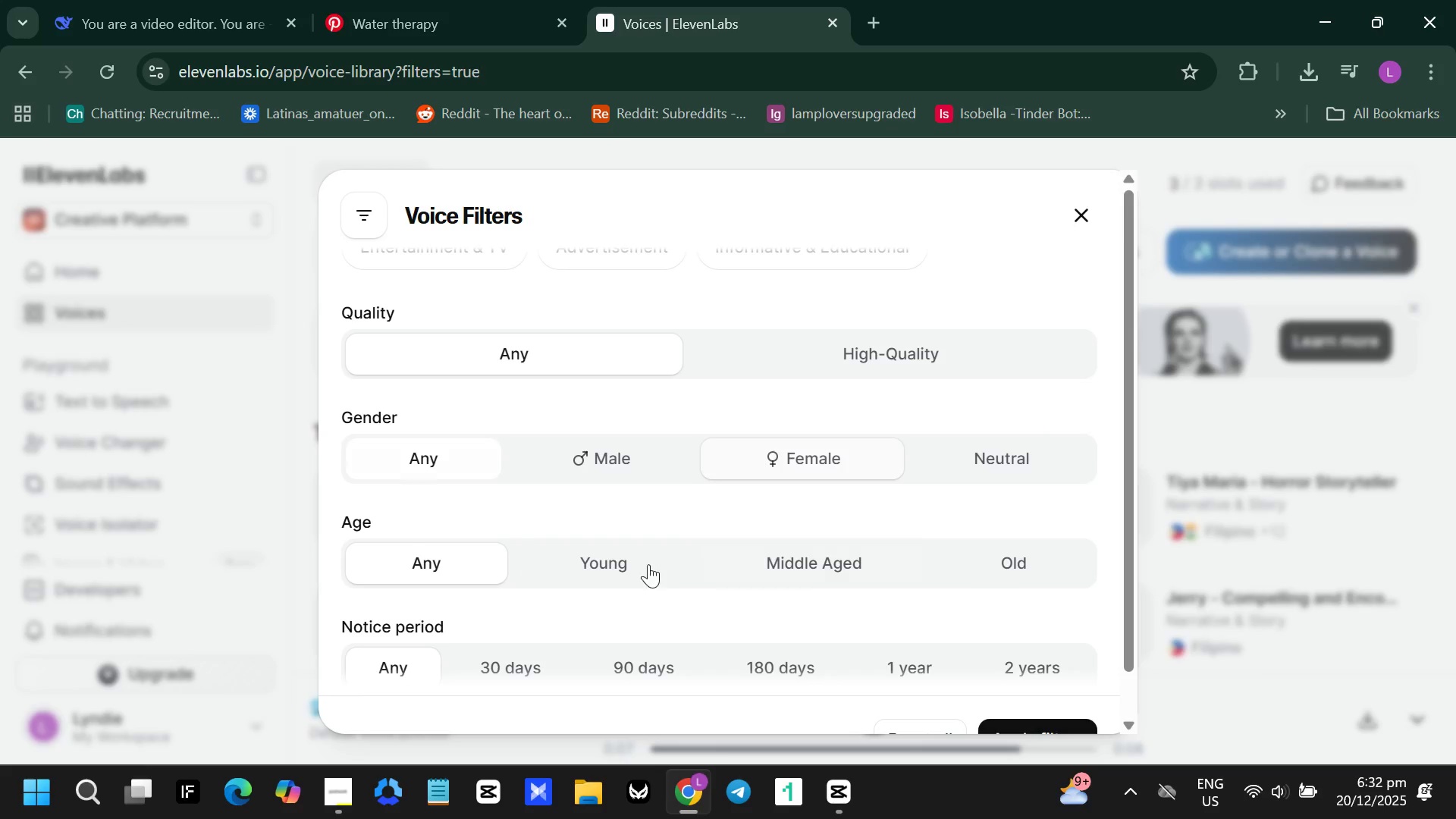 
left_click([610, 564])
 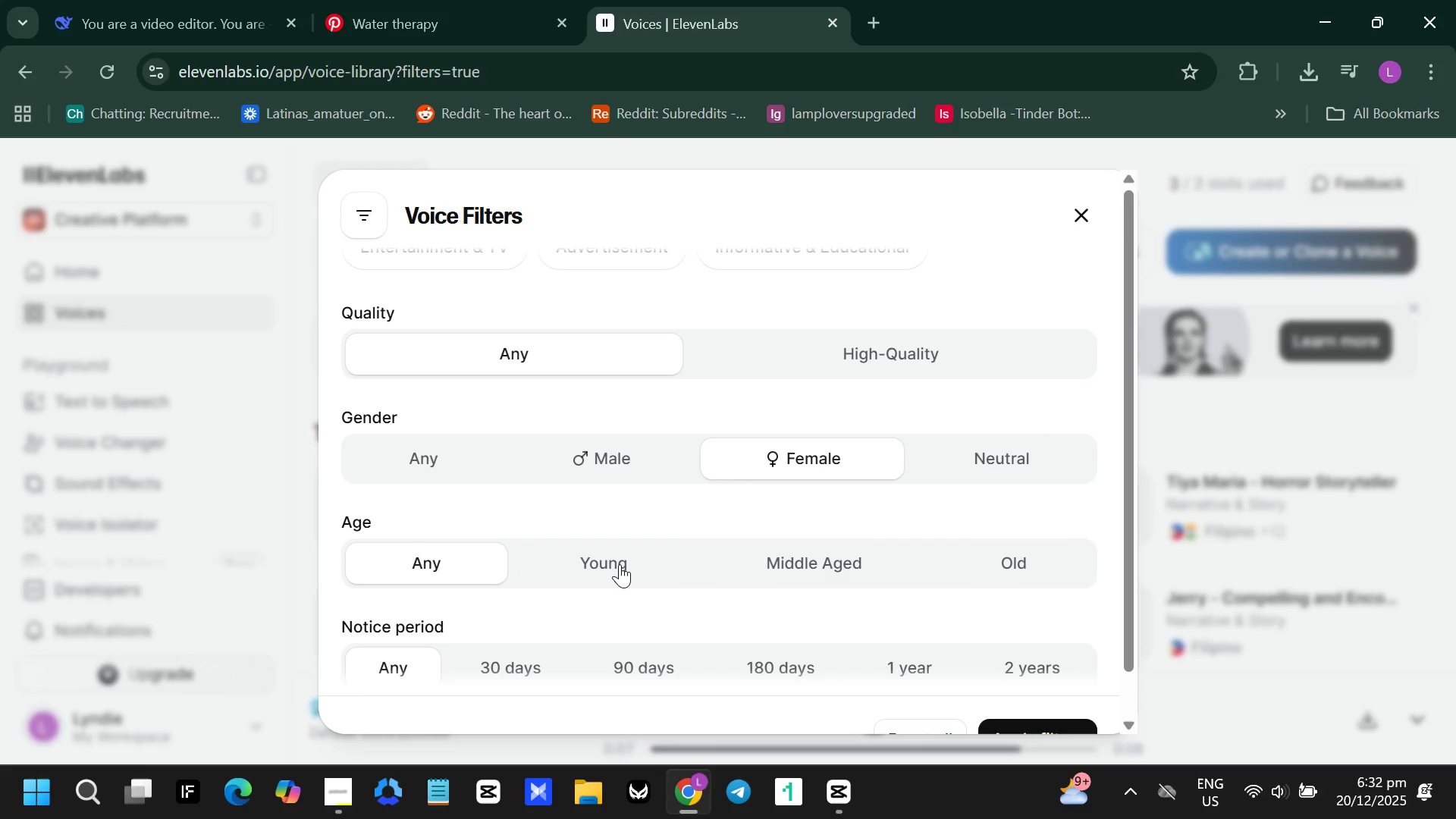 
scroll: coordinate [807, 596], scroll_direction: down, amount: 3.0
 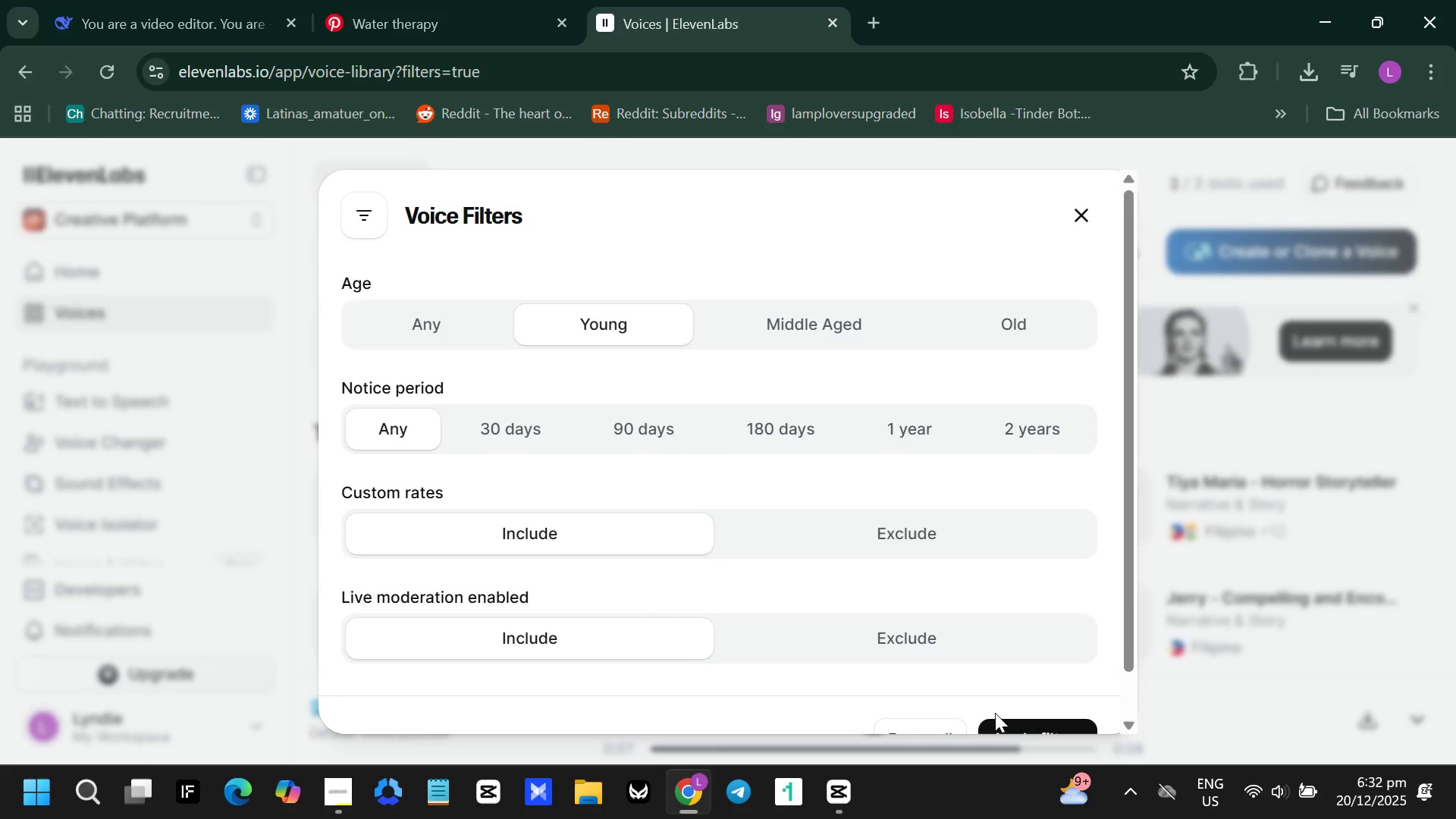 
left_click([996, 720])
 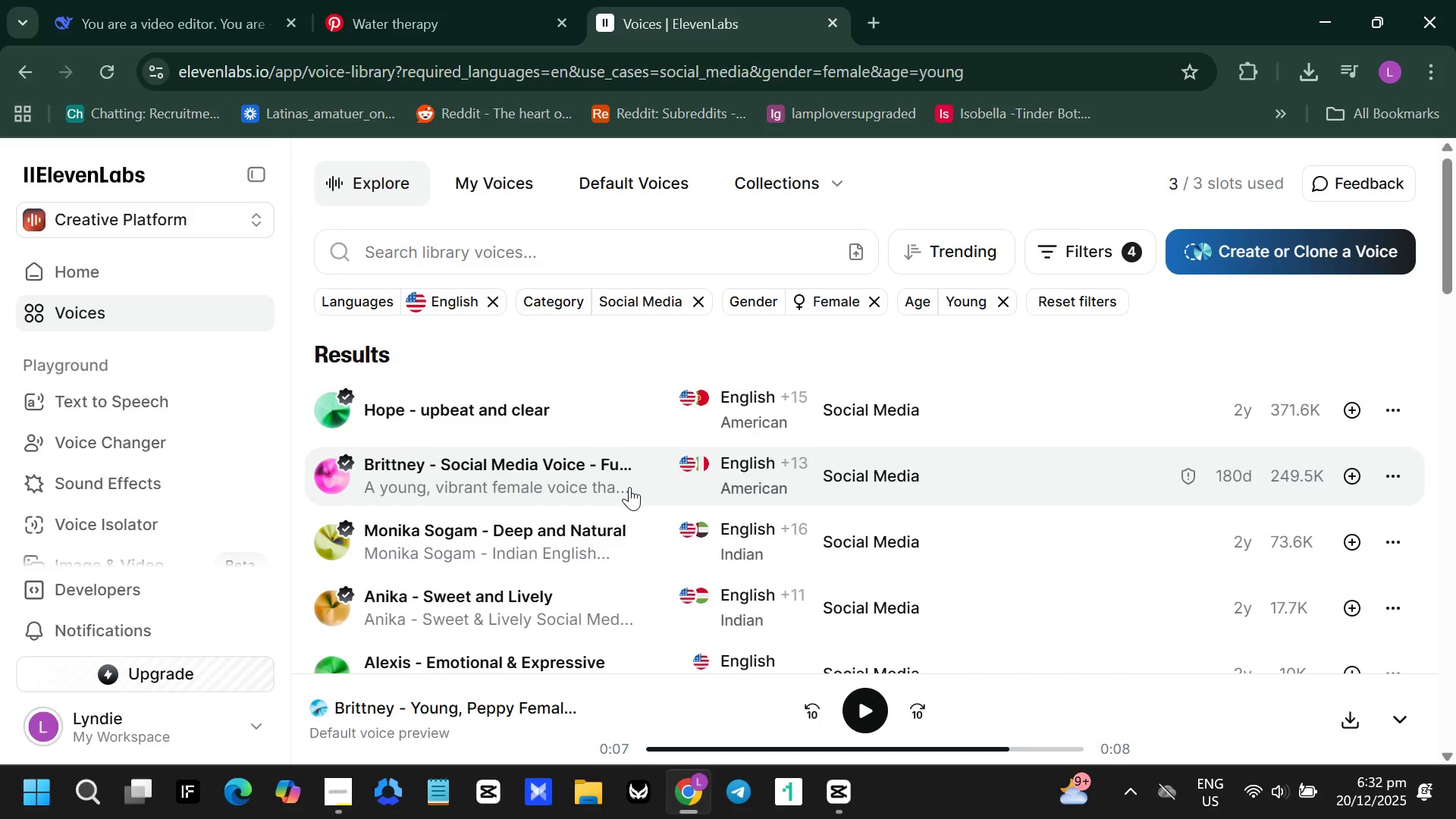 
left_click([553, 472])
 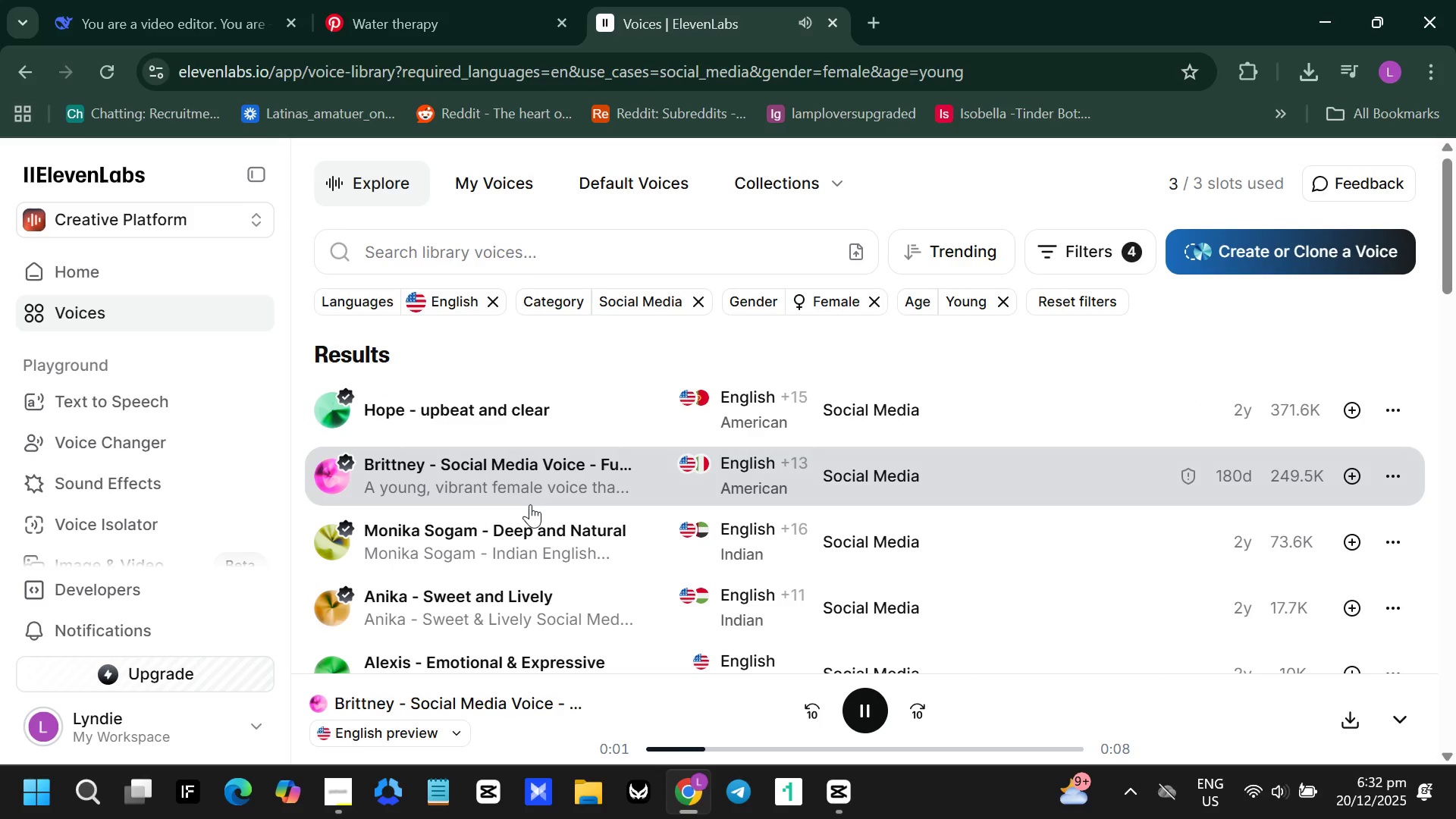 
scroll: coordinate [530, 504], scroll_direction: down, amount: 1.0
 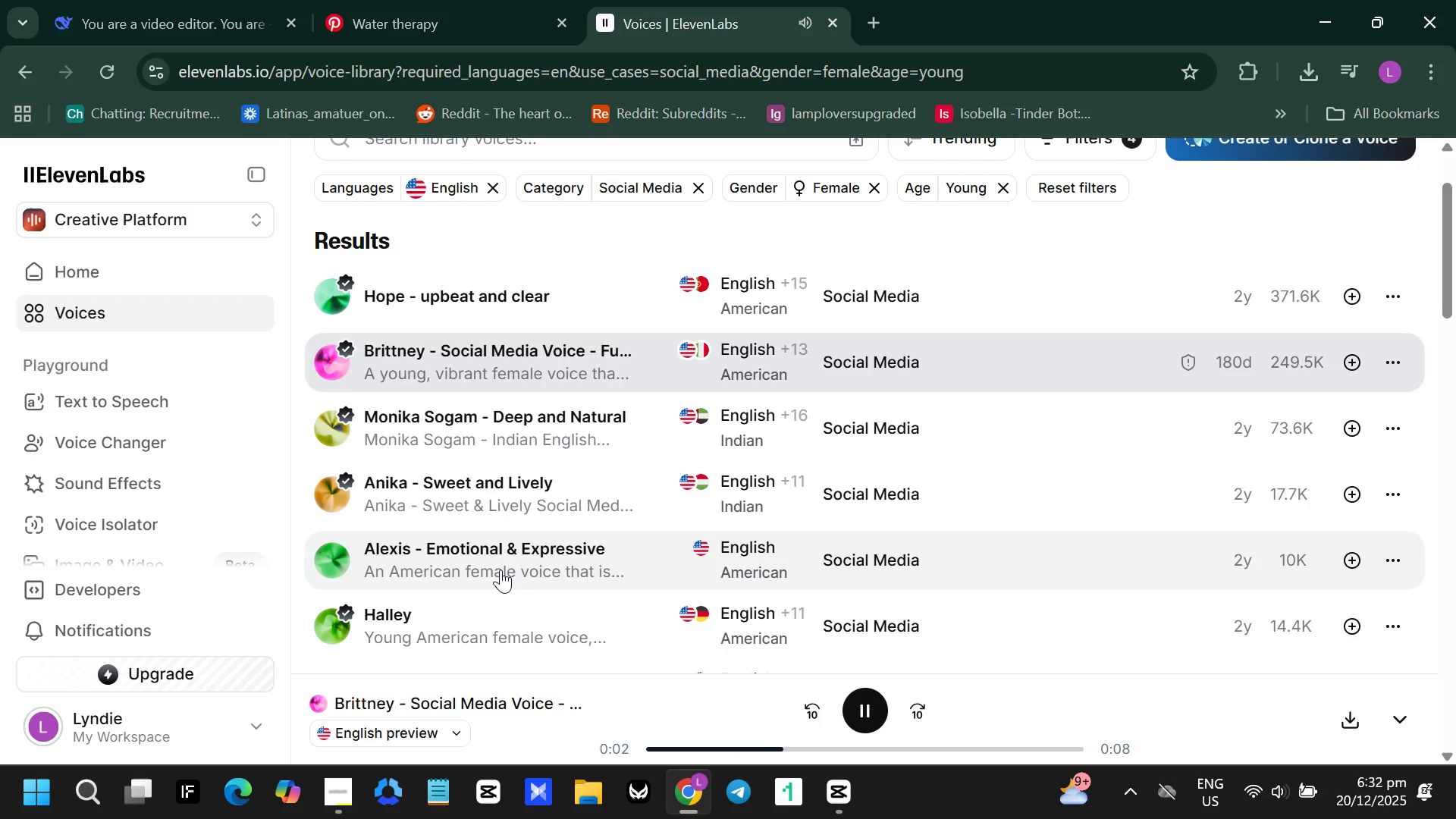 
left_click([500, 570])
 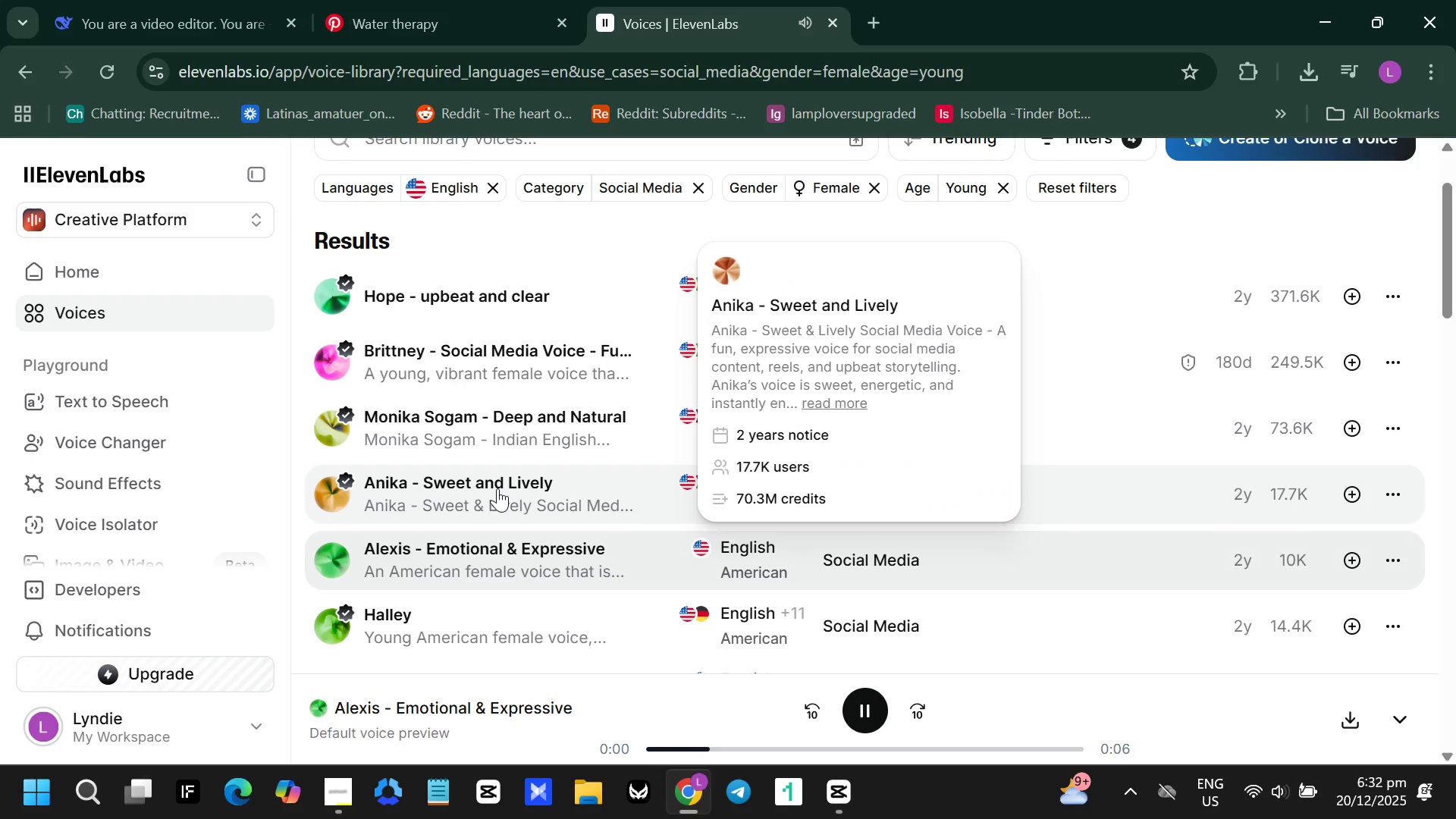 
scroll: coordinate [497, 488], scroll_direction: down, amount: 1.0
 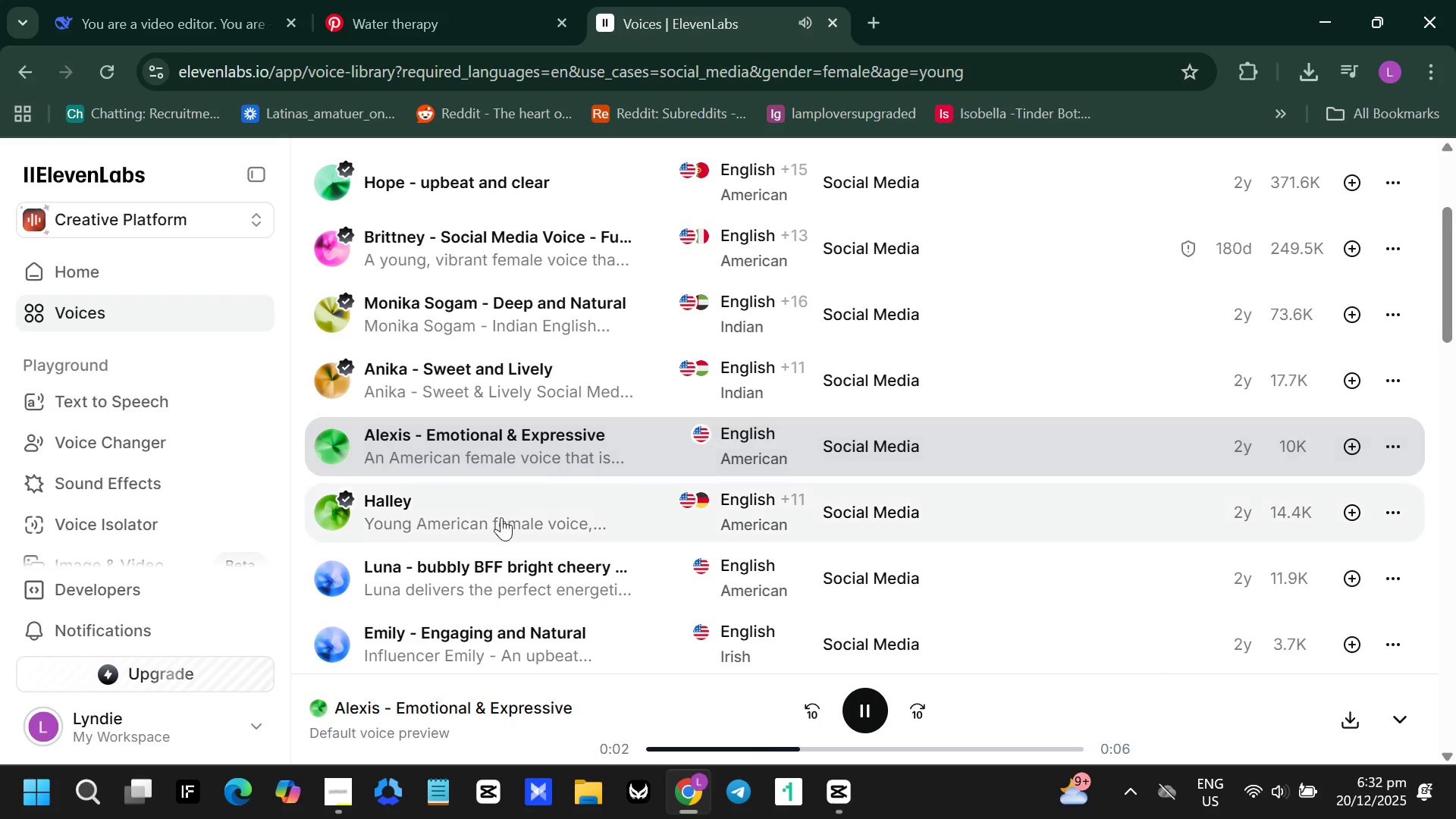 
left_click([501, 519])
 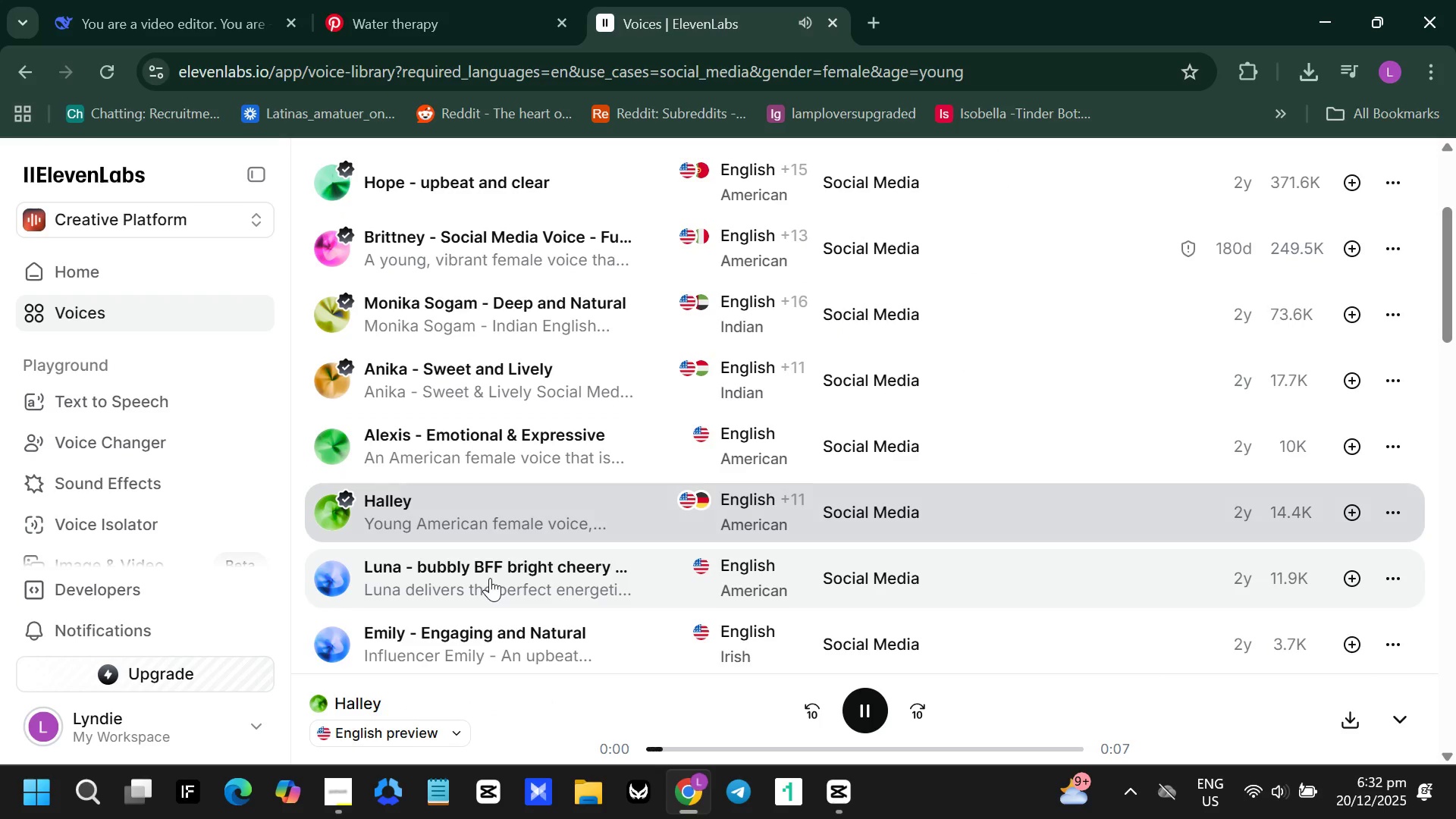 
left_click([490, 578])
 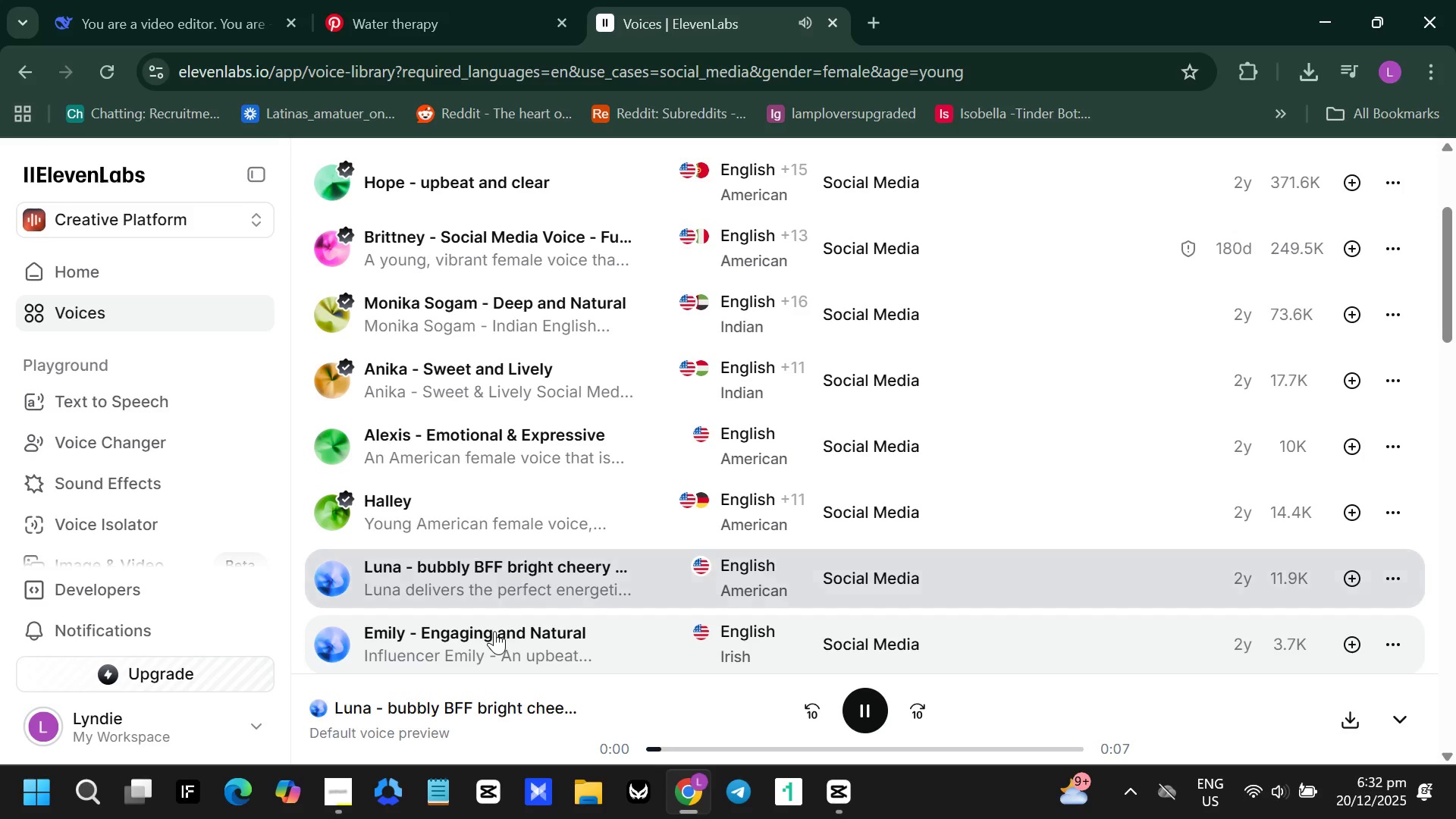 
left_click([494, 631])
 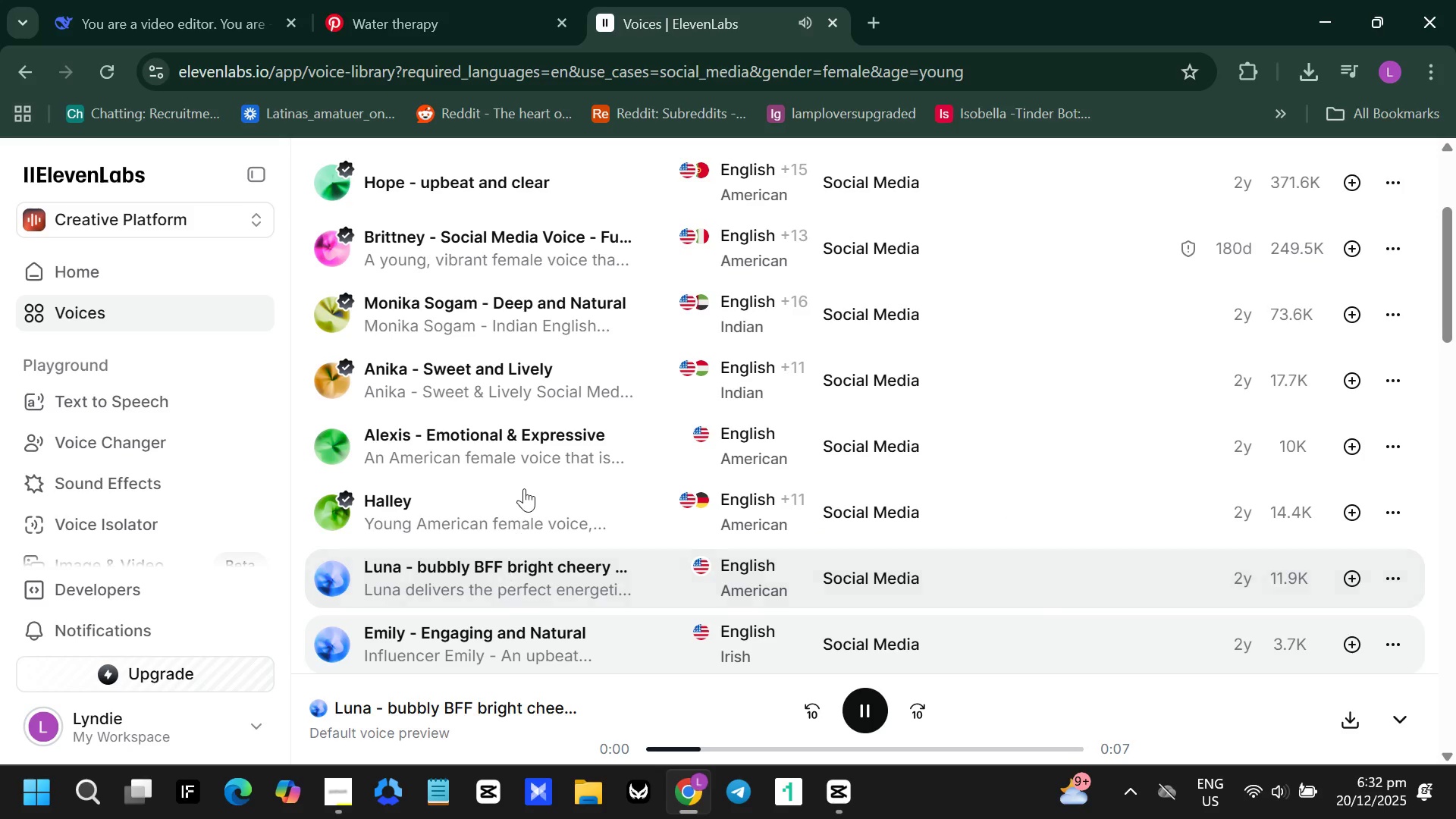 
scroll: coordinate [525, 486], scroll_direction: down, amount: 1.0
 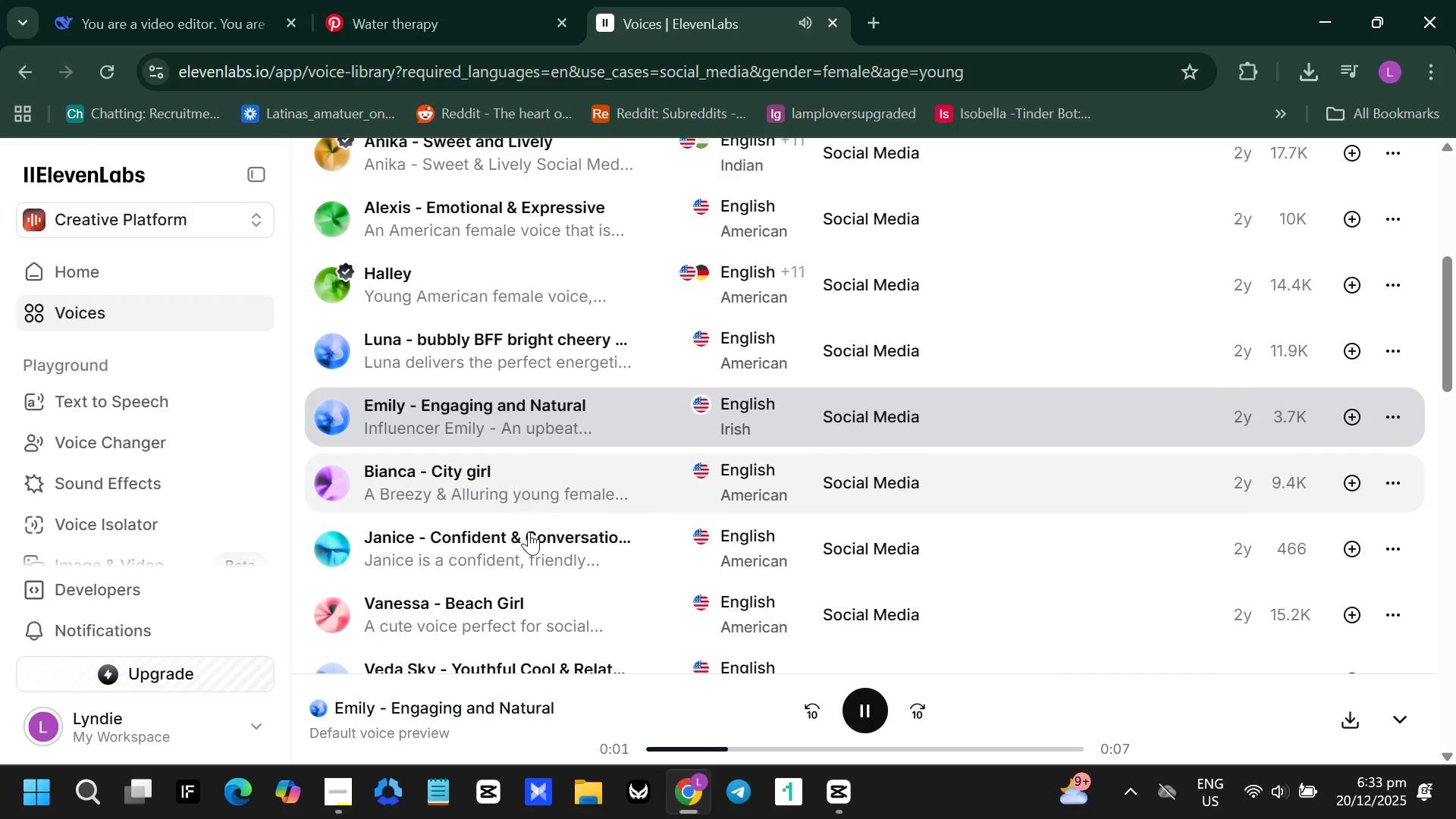 
left_click([526, 554])
 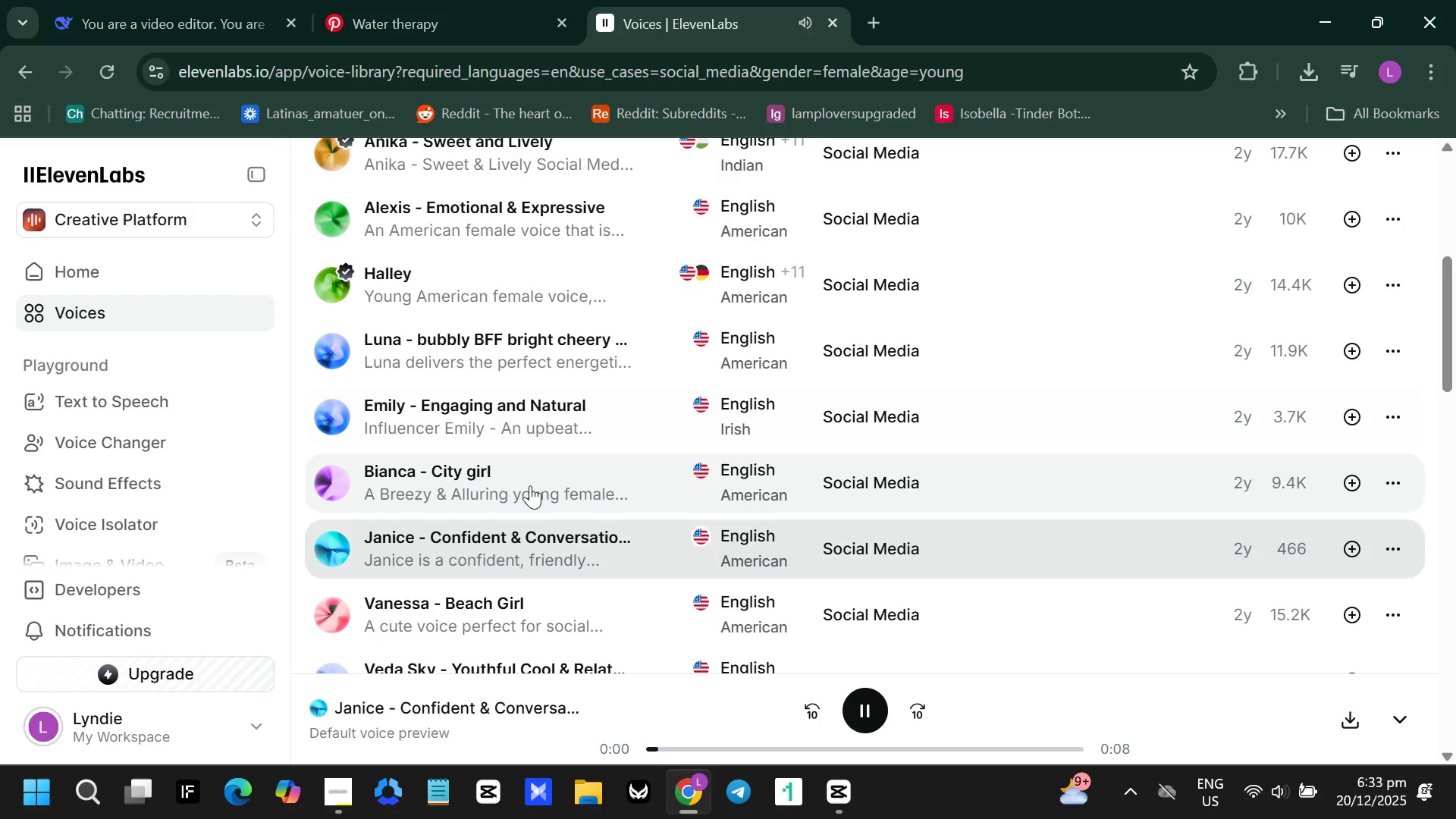 
left_click([530, 485])
 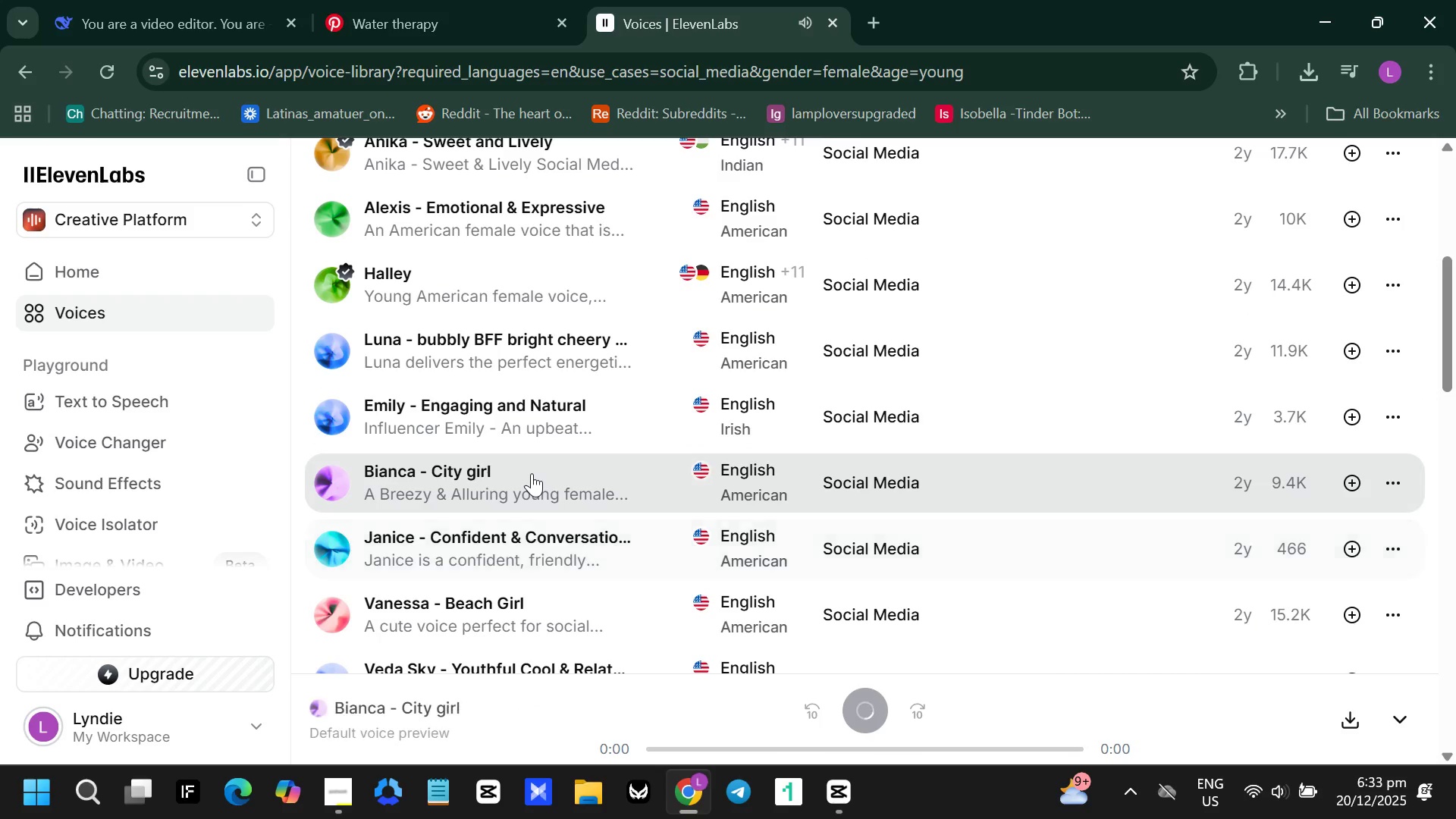 
scroll: coordinate [532, 473], scroll_direction: down, amount: 1.0
 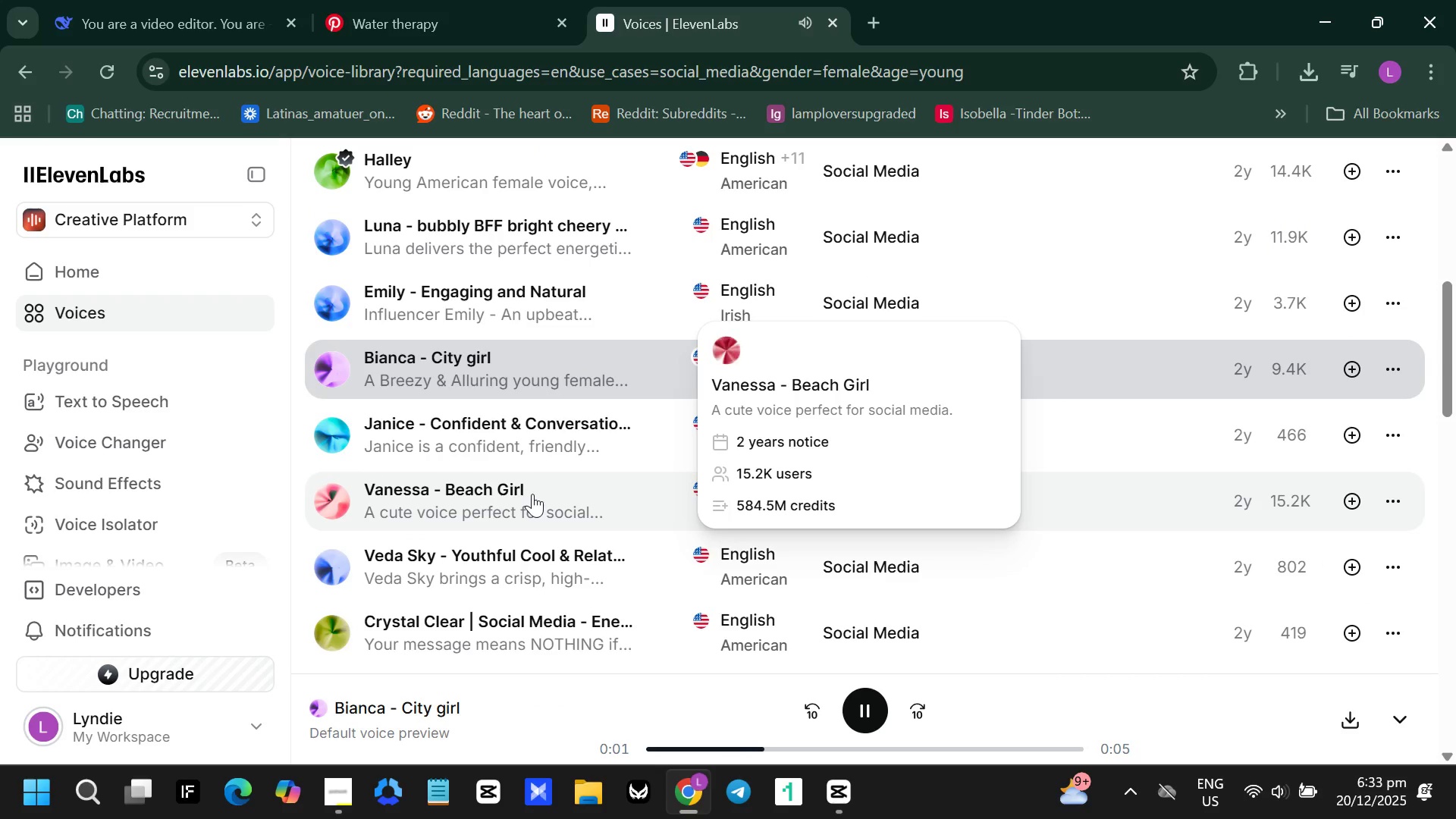 
left_click([546, 433])
 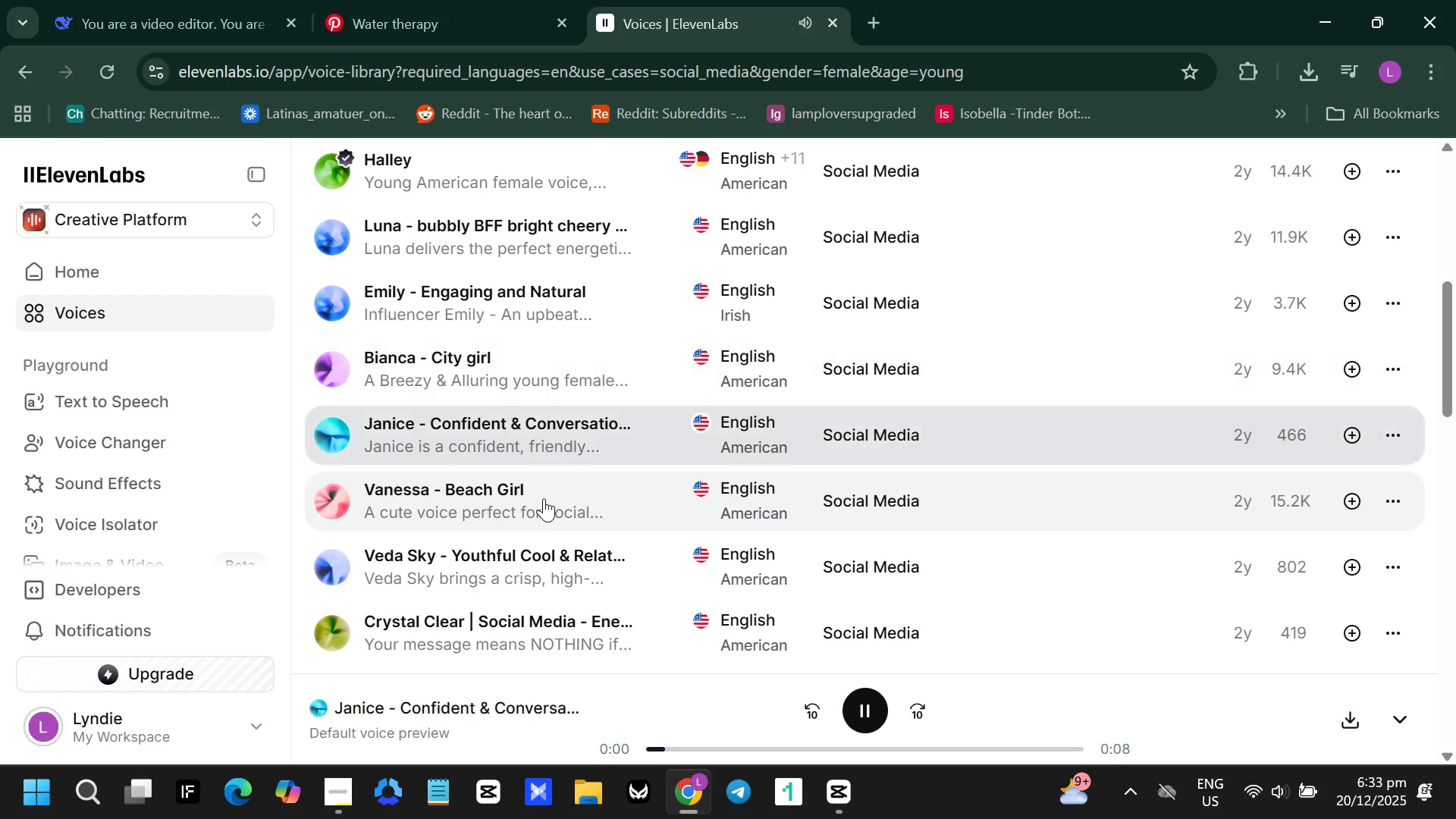 
left_click([544, 498])
 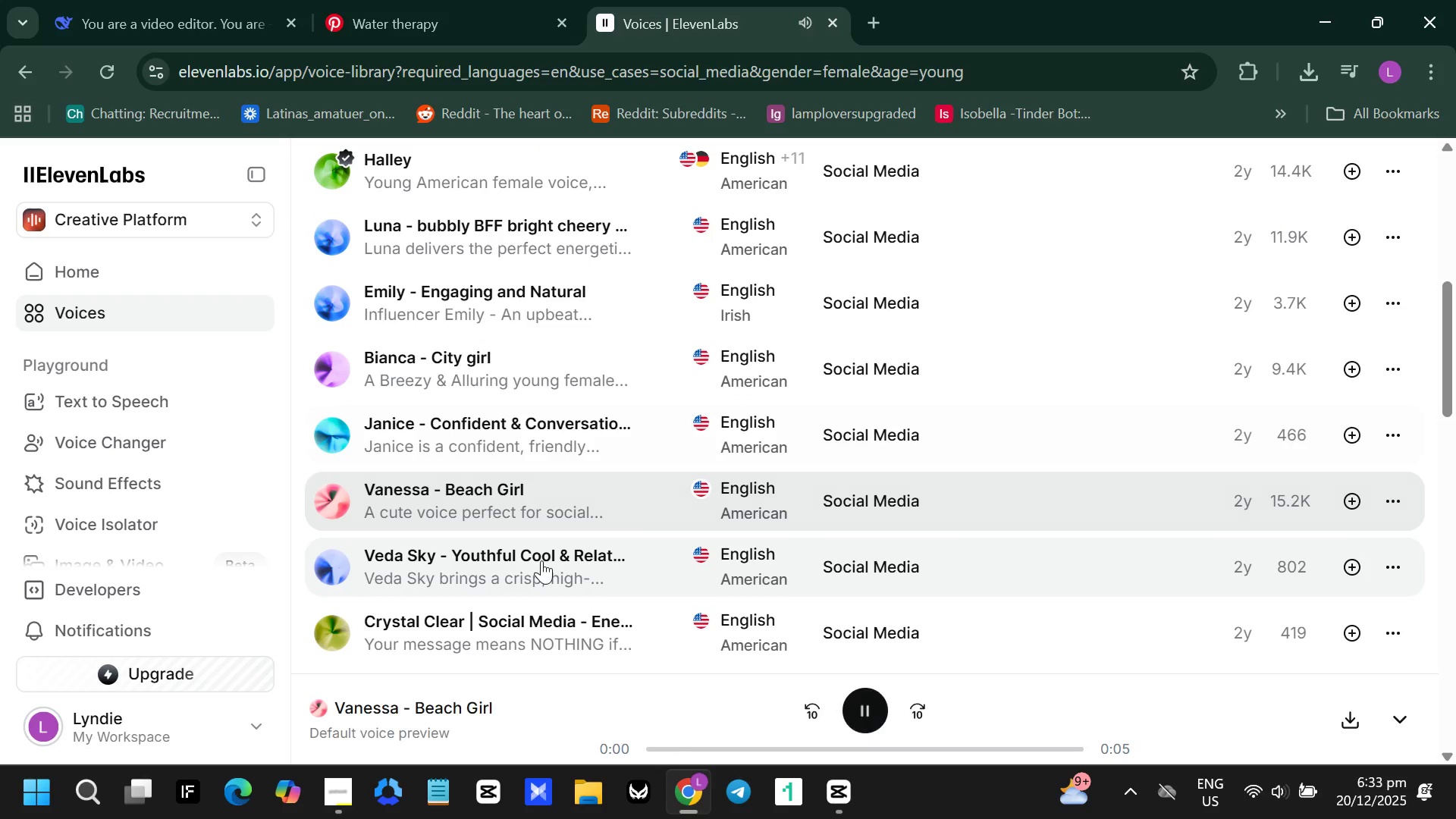 
scroll: coordinate [539, 551], scroll_direction: down, amount: 3.0
 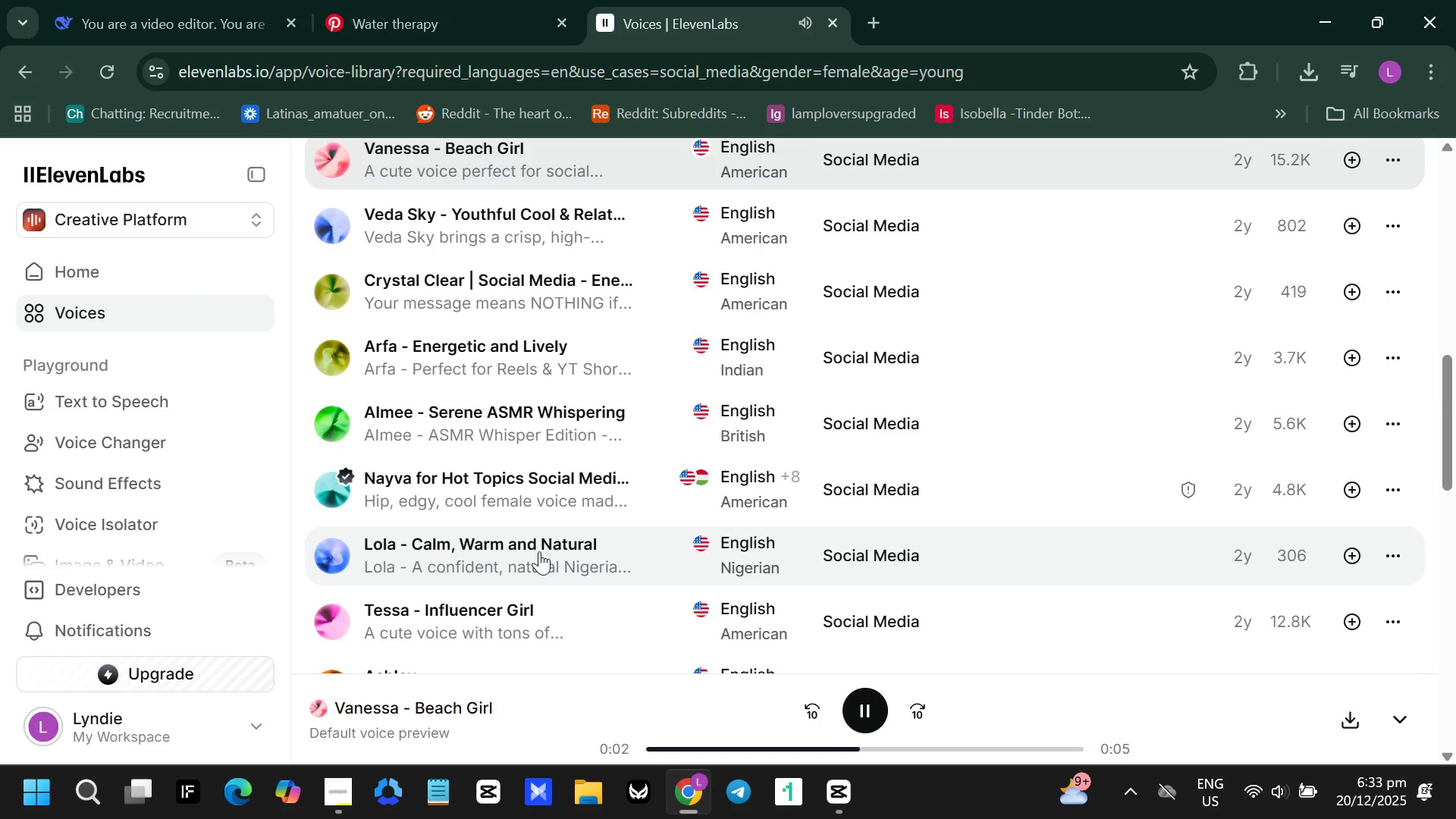 
scroll: coordinate [554, 455], scroll_direction: up, amount: 8.0
 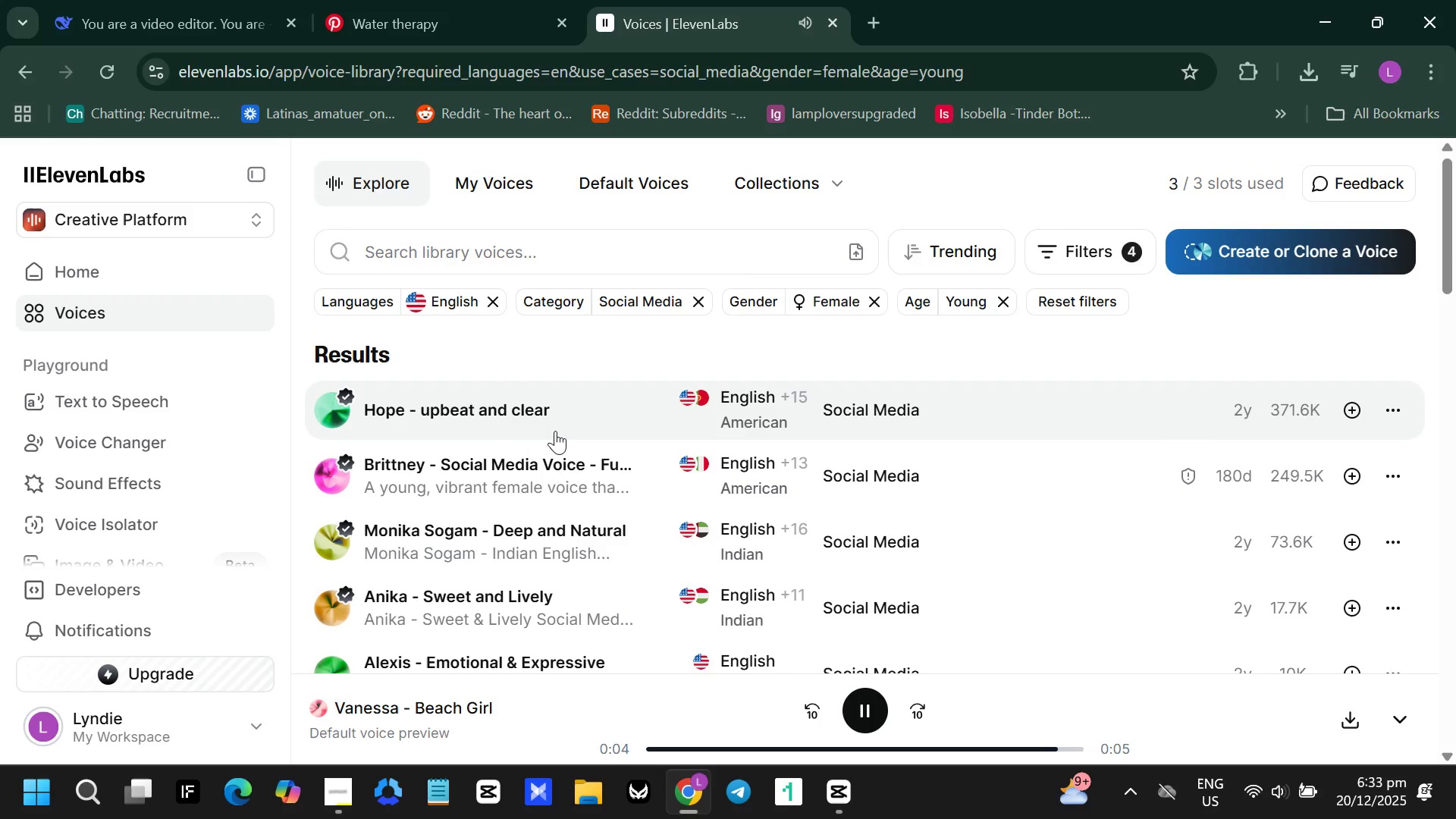 
left_click([555, 431])
 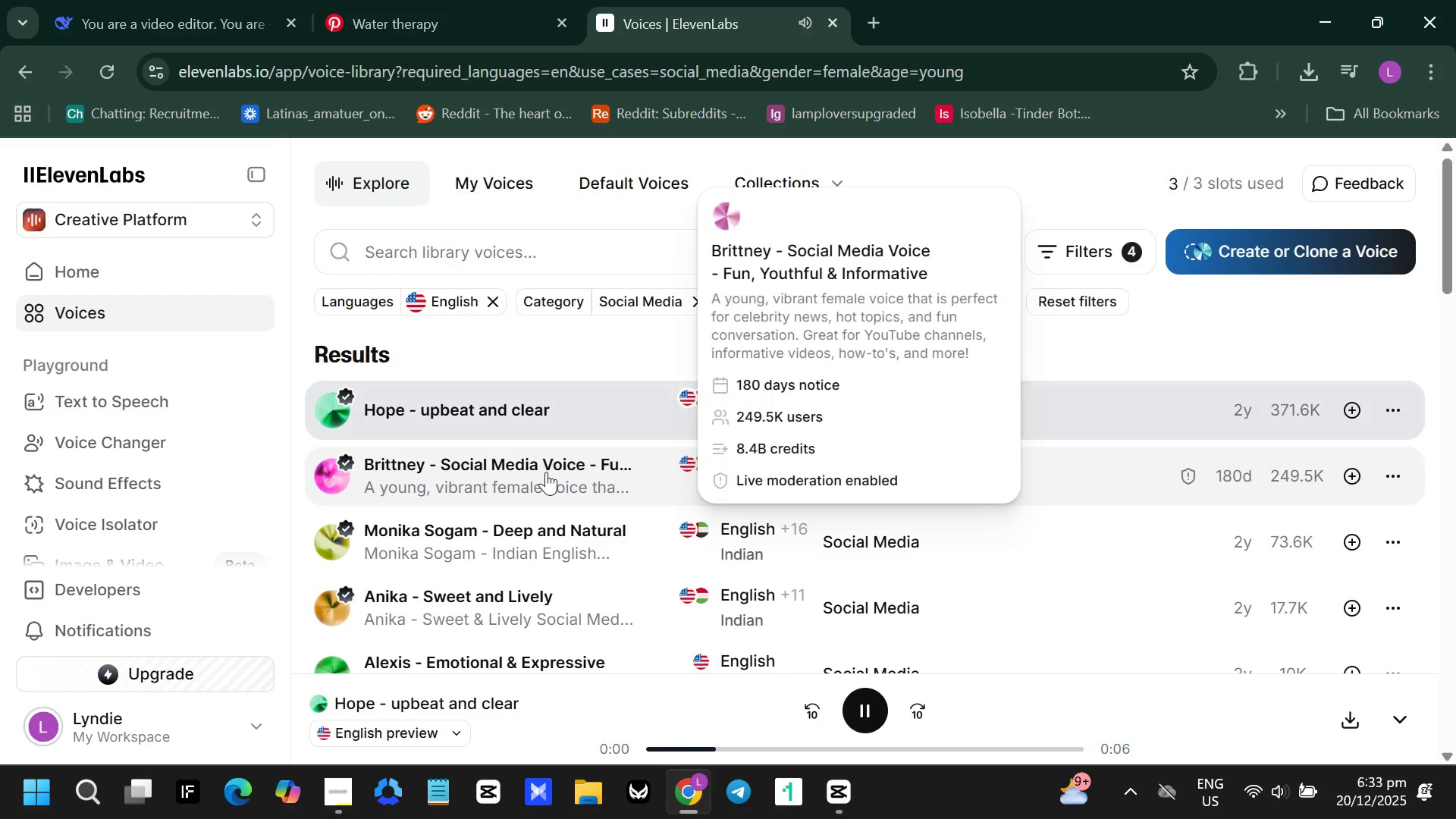 
left_click([546, 472])
 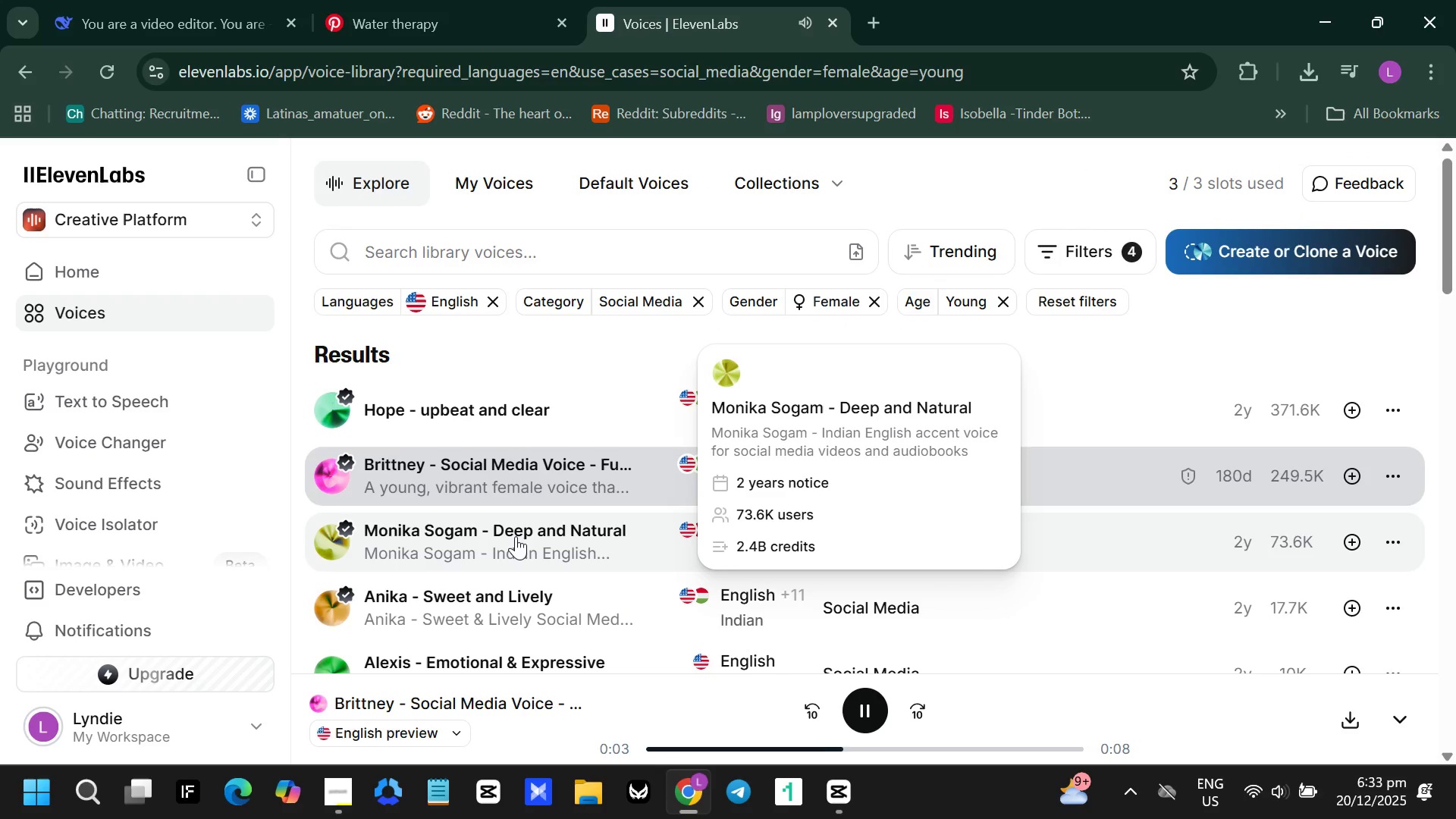 
wait(5.67)
 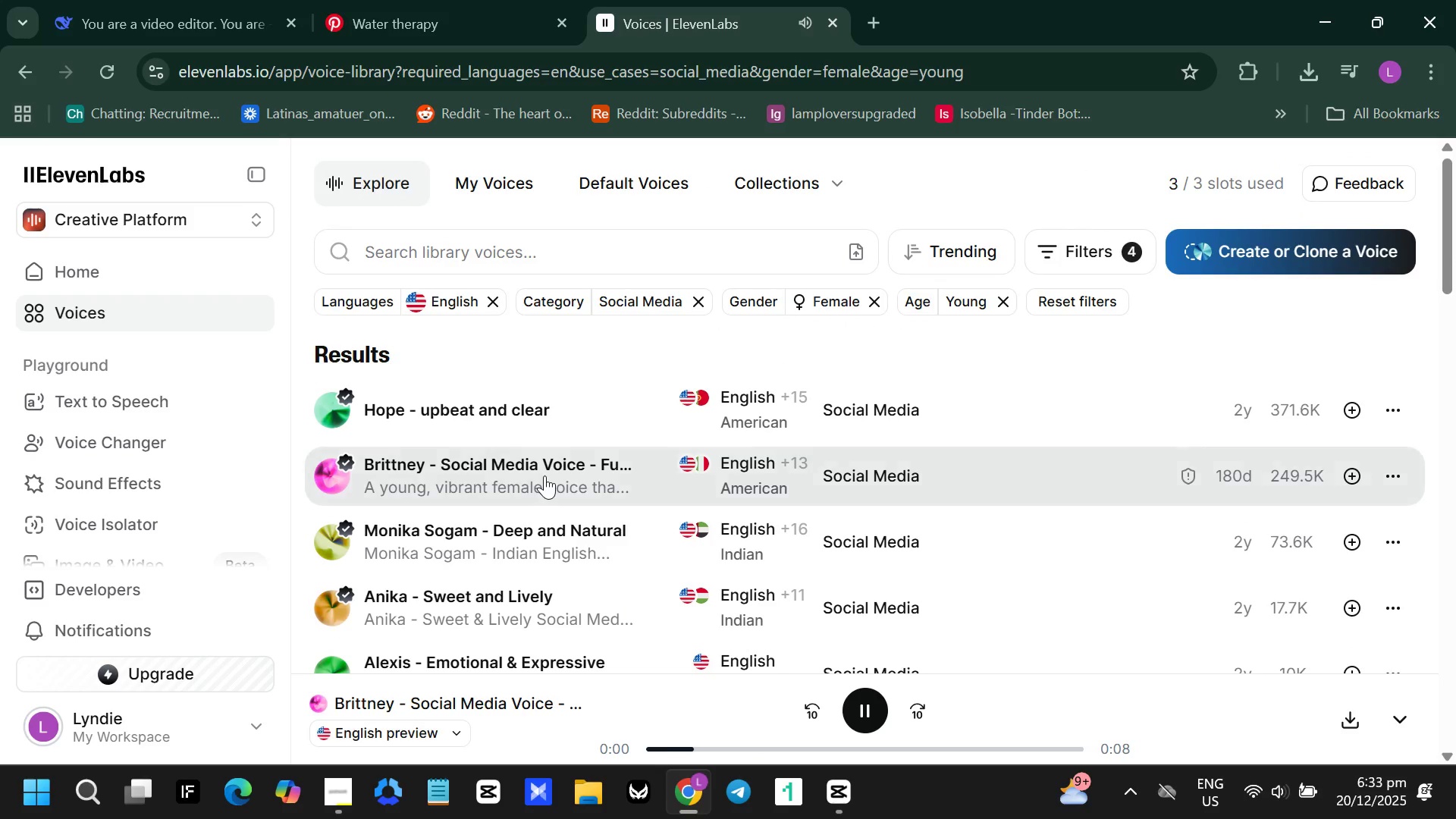 
left_click([516, 536])
 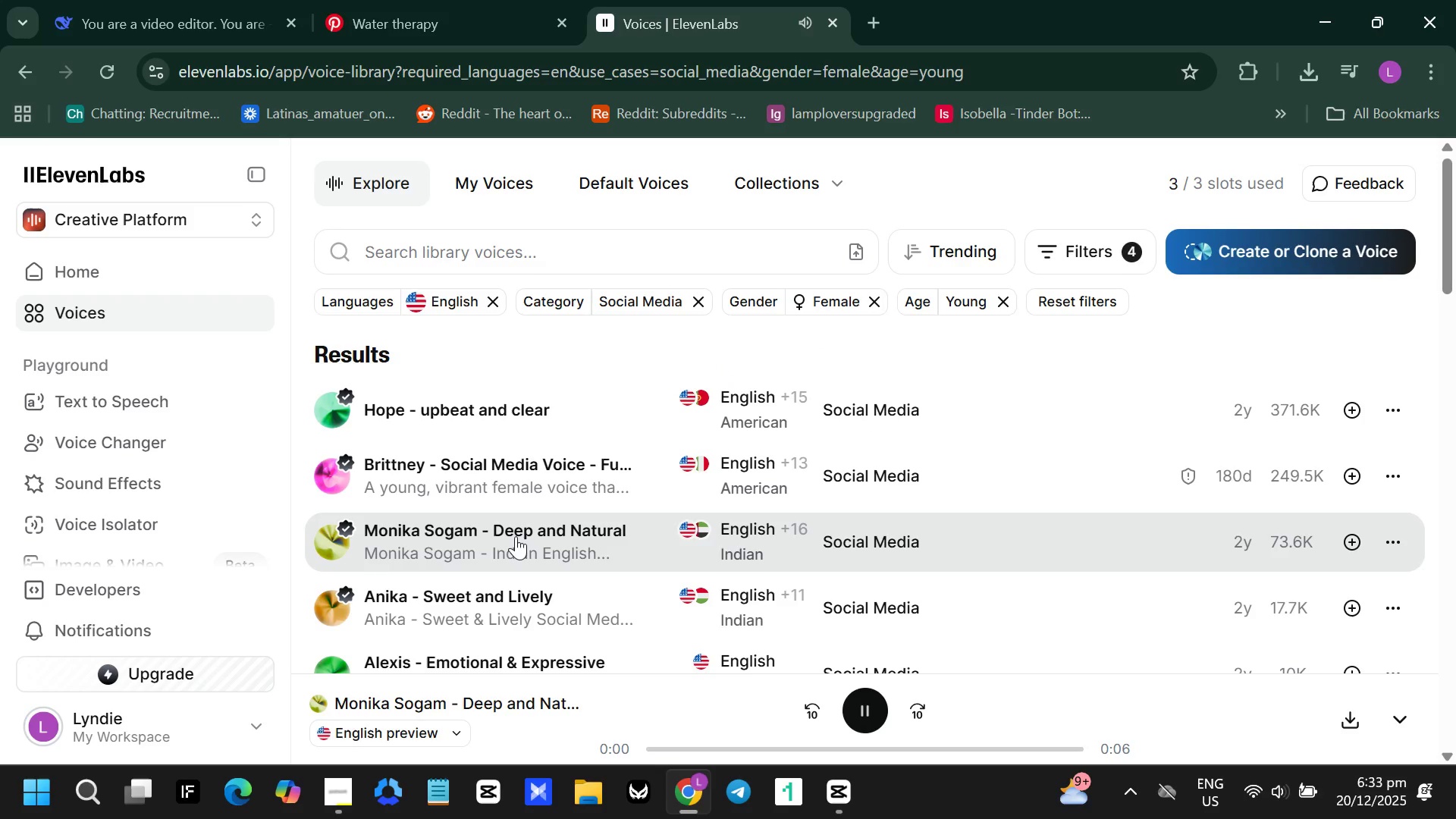 
scroll: coordinate [516, 536], scroll_direction: down, amount: 1.0
 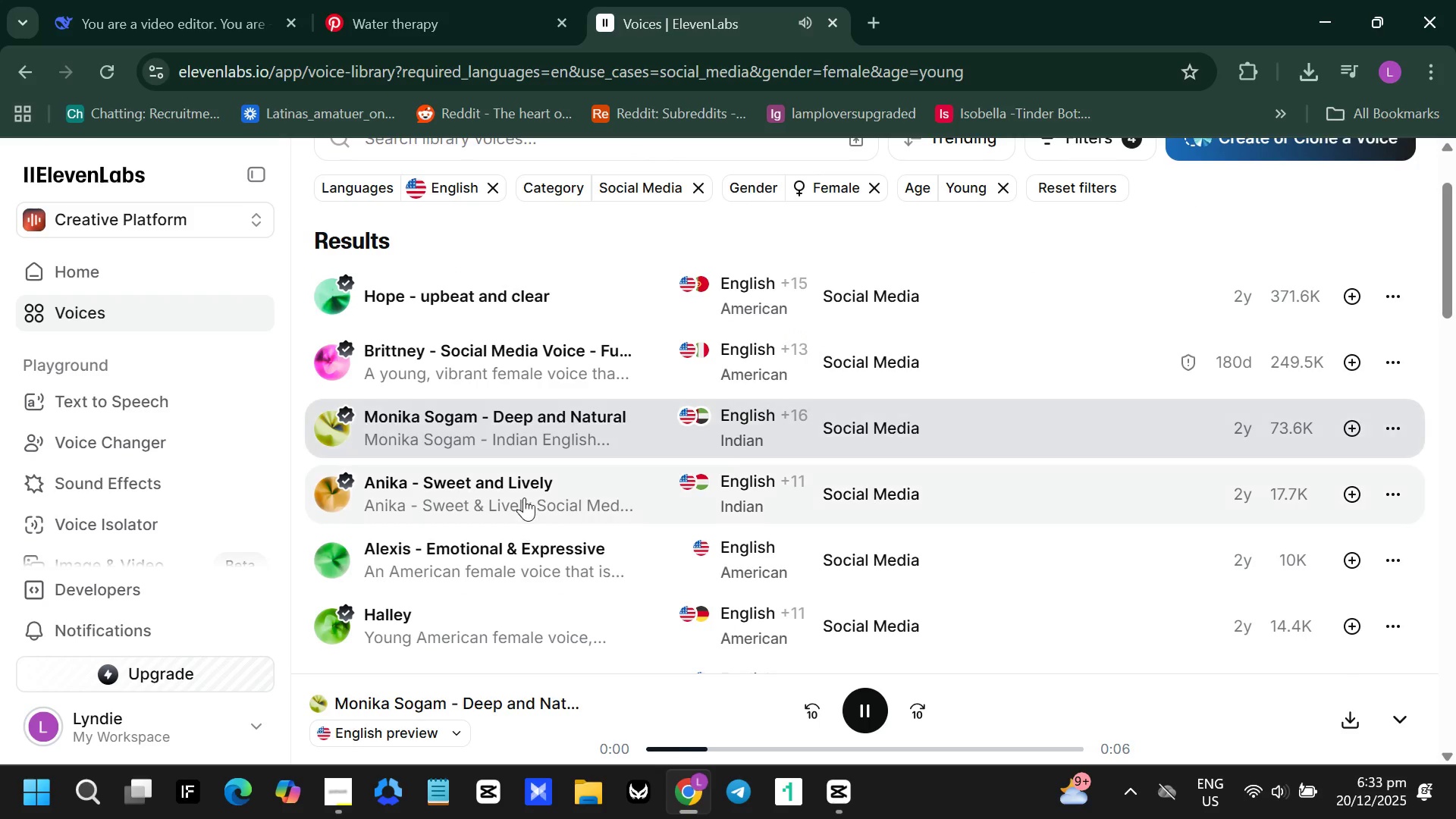 
left_click([524, 494])
 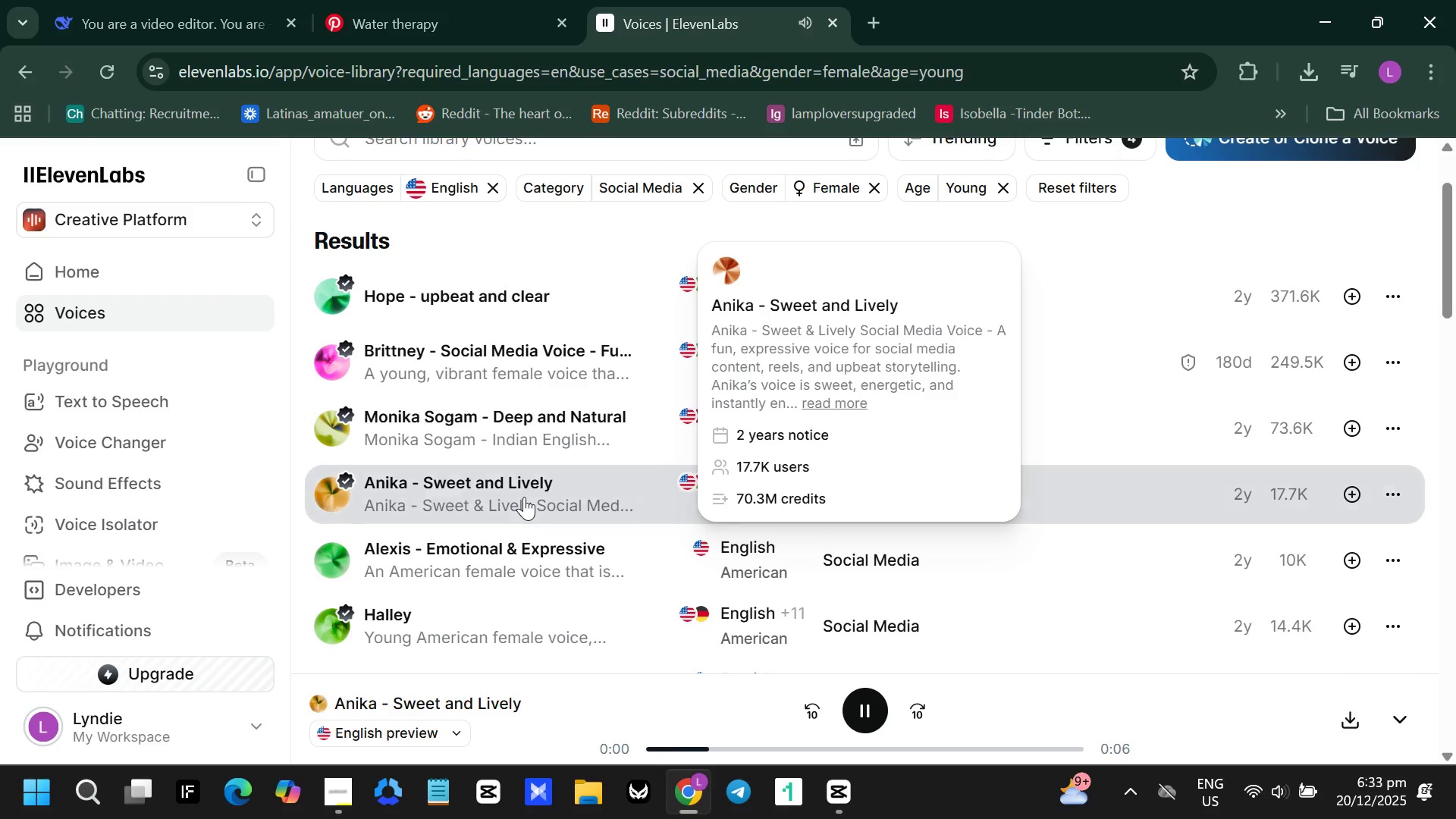 
left_click([504, 554])
 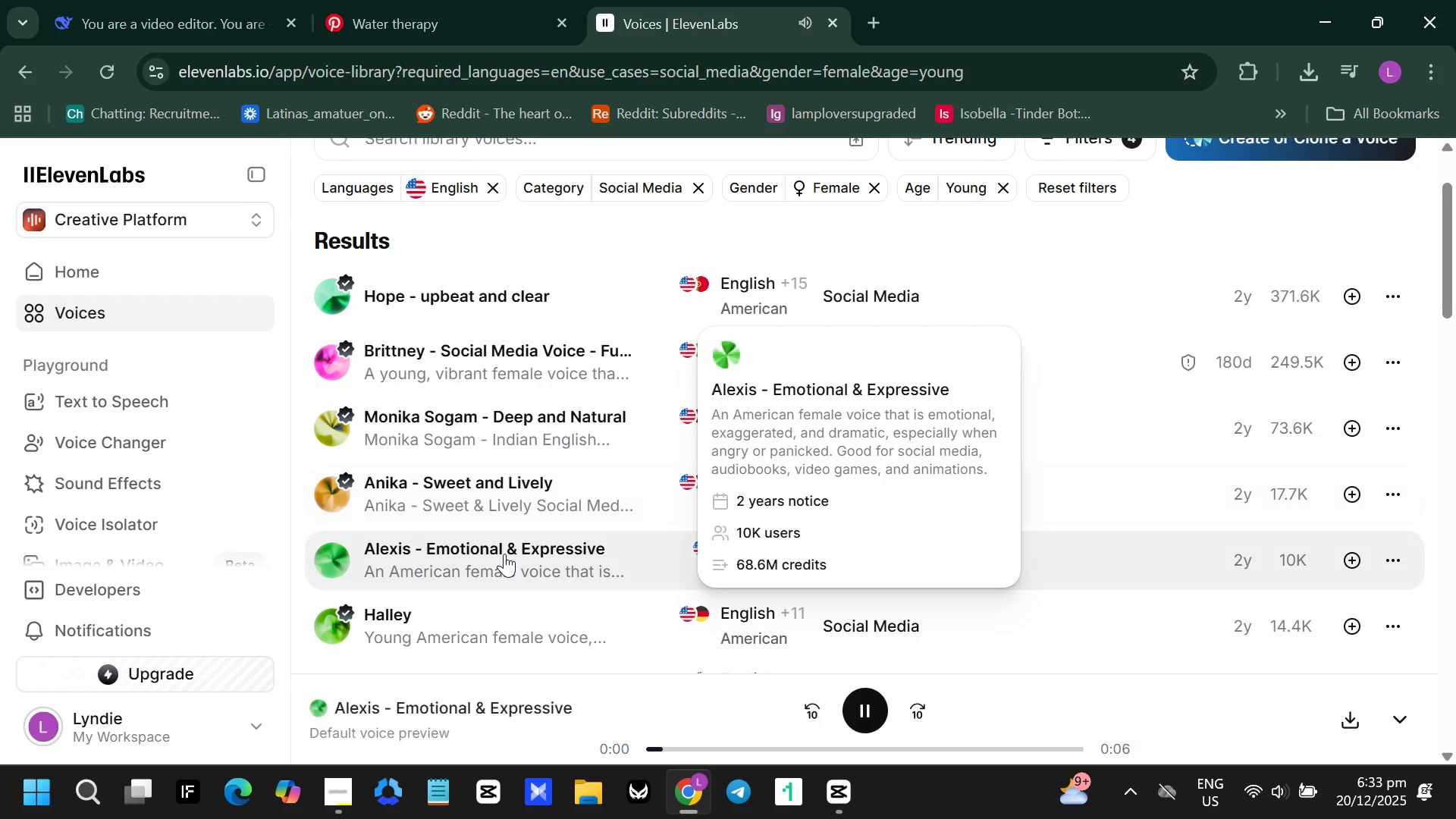 
scroll: coordinate [504, 554], scroll_direction: down, amount: 1.0
 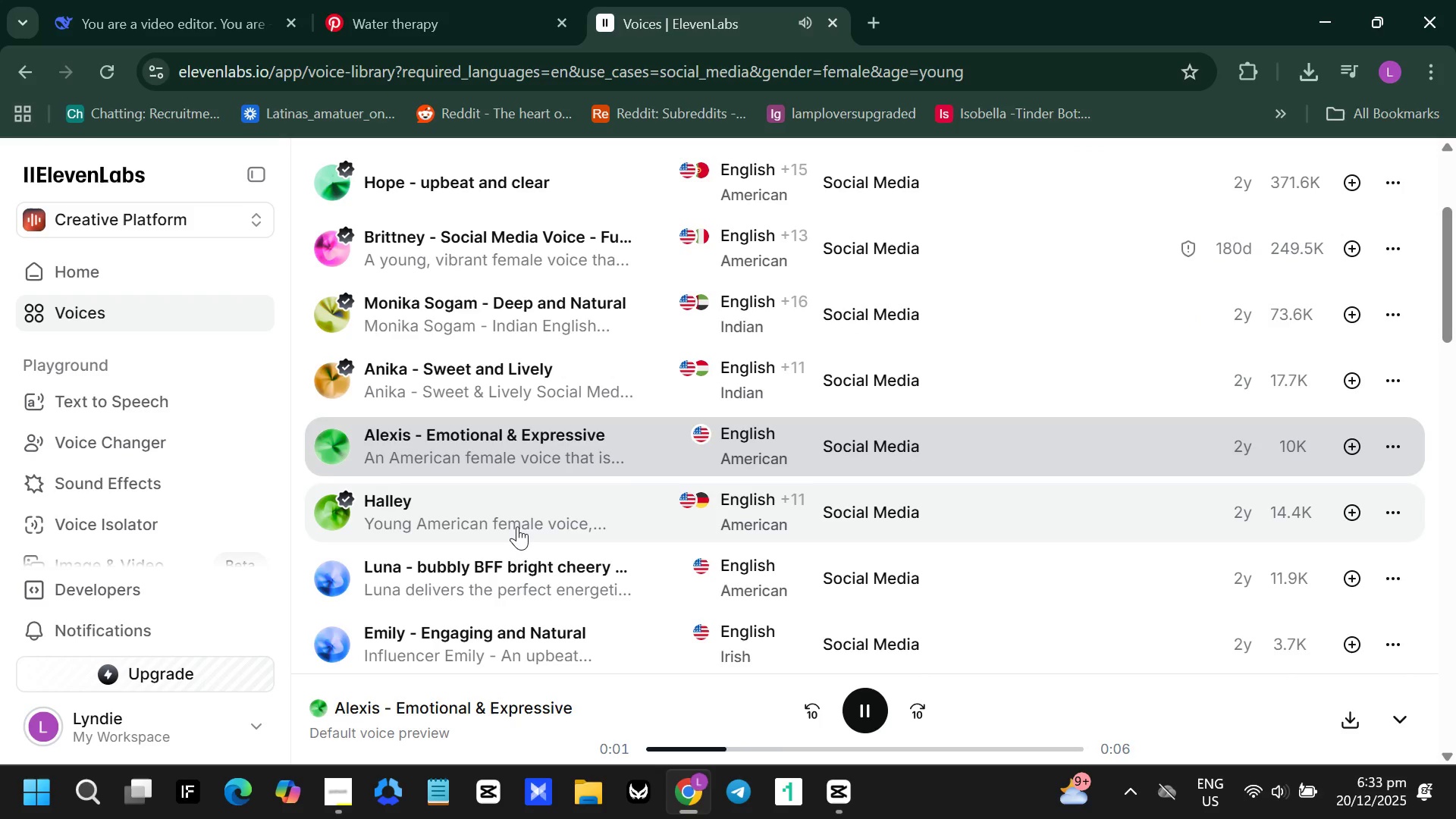 
left_click([517, 526])
 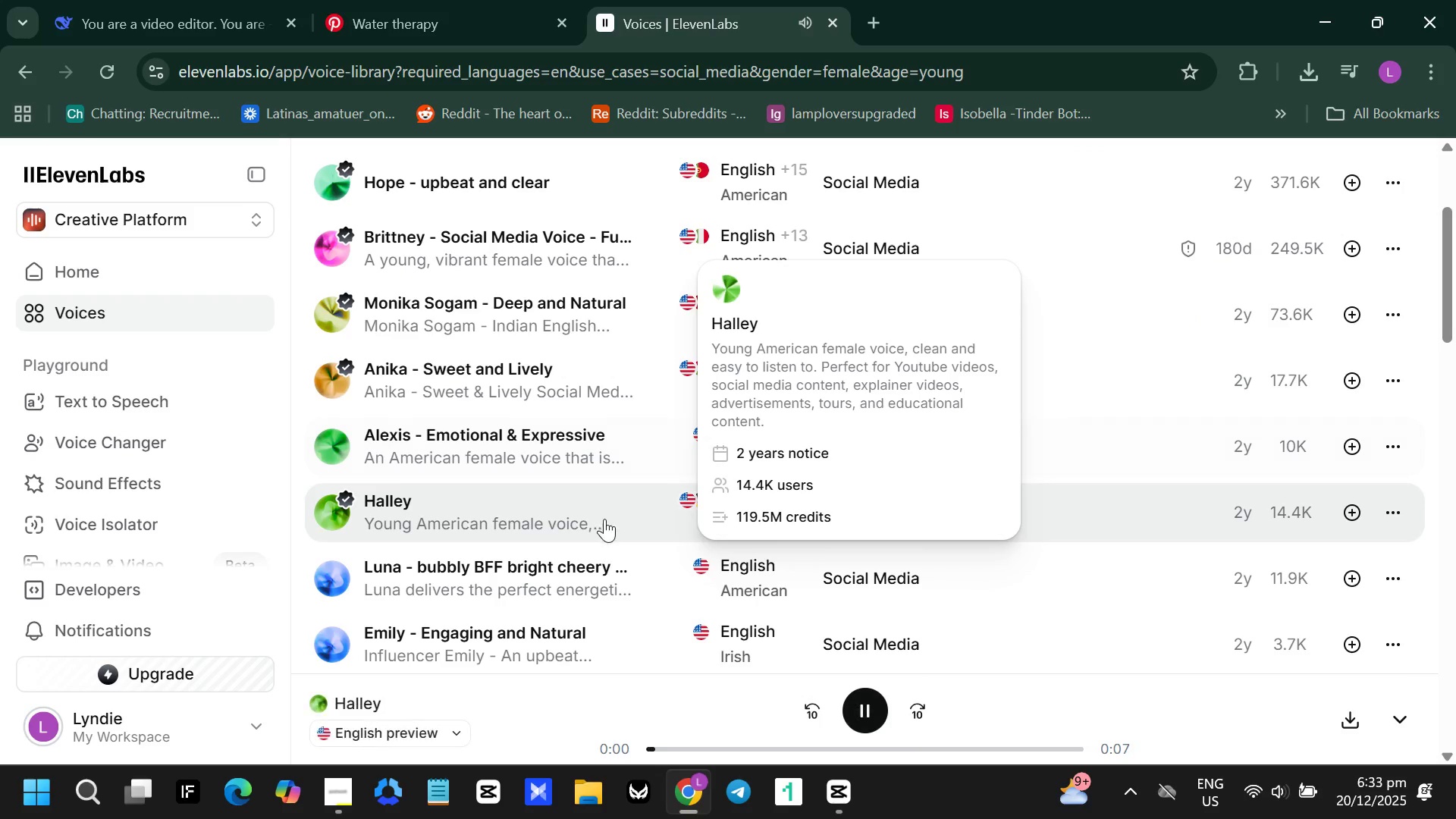 
scroll: coordinate [604, 519], scroll_direction: down, amount: 1.0
 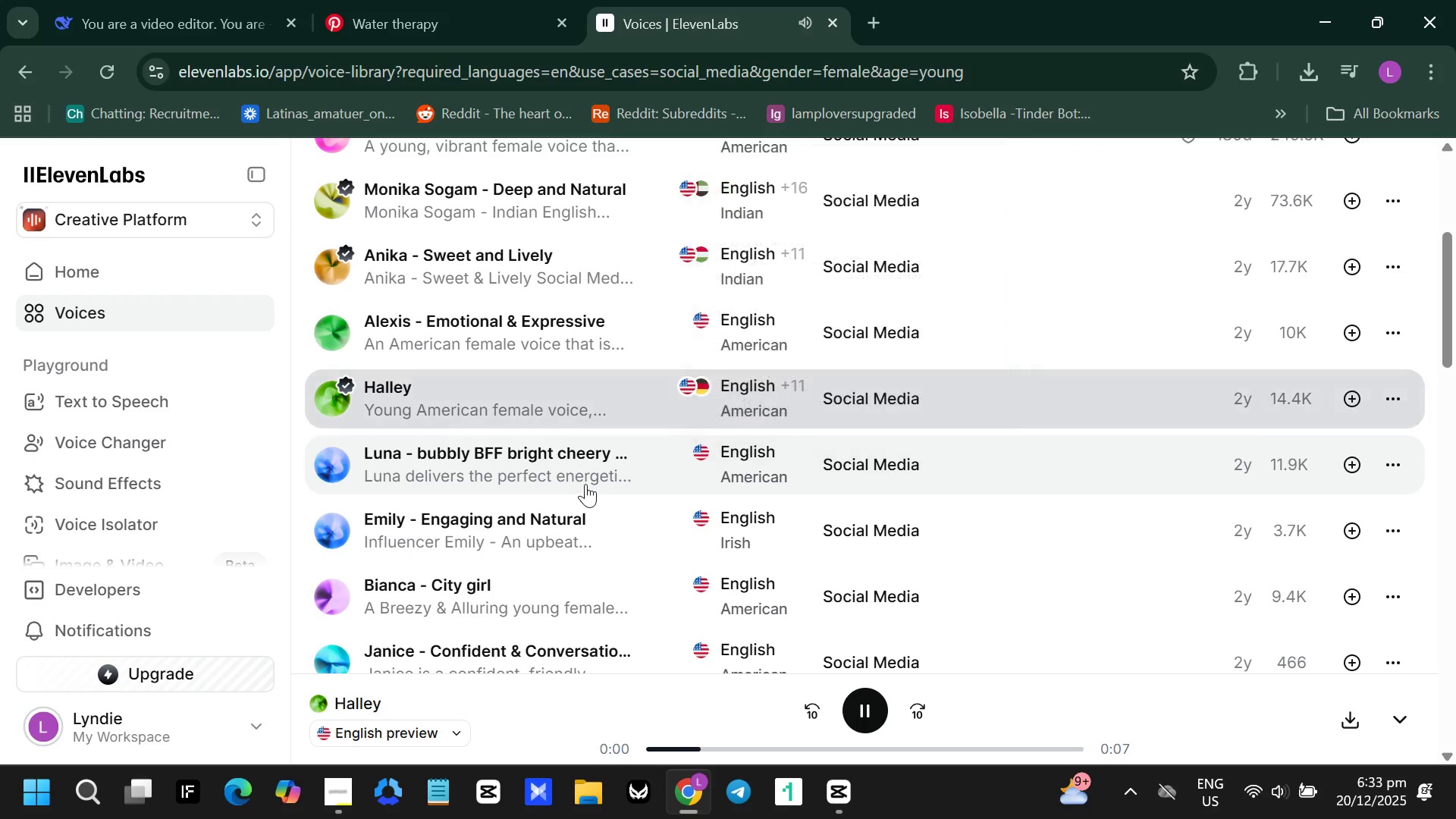 
left_click([582, 480])
 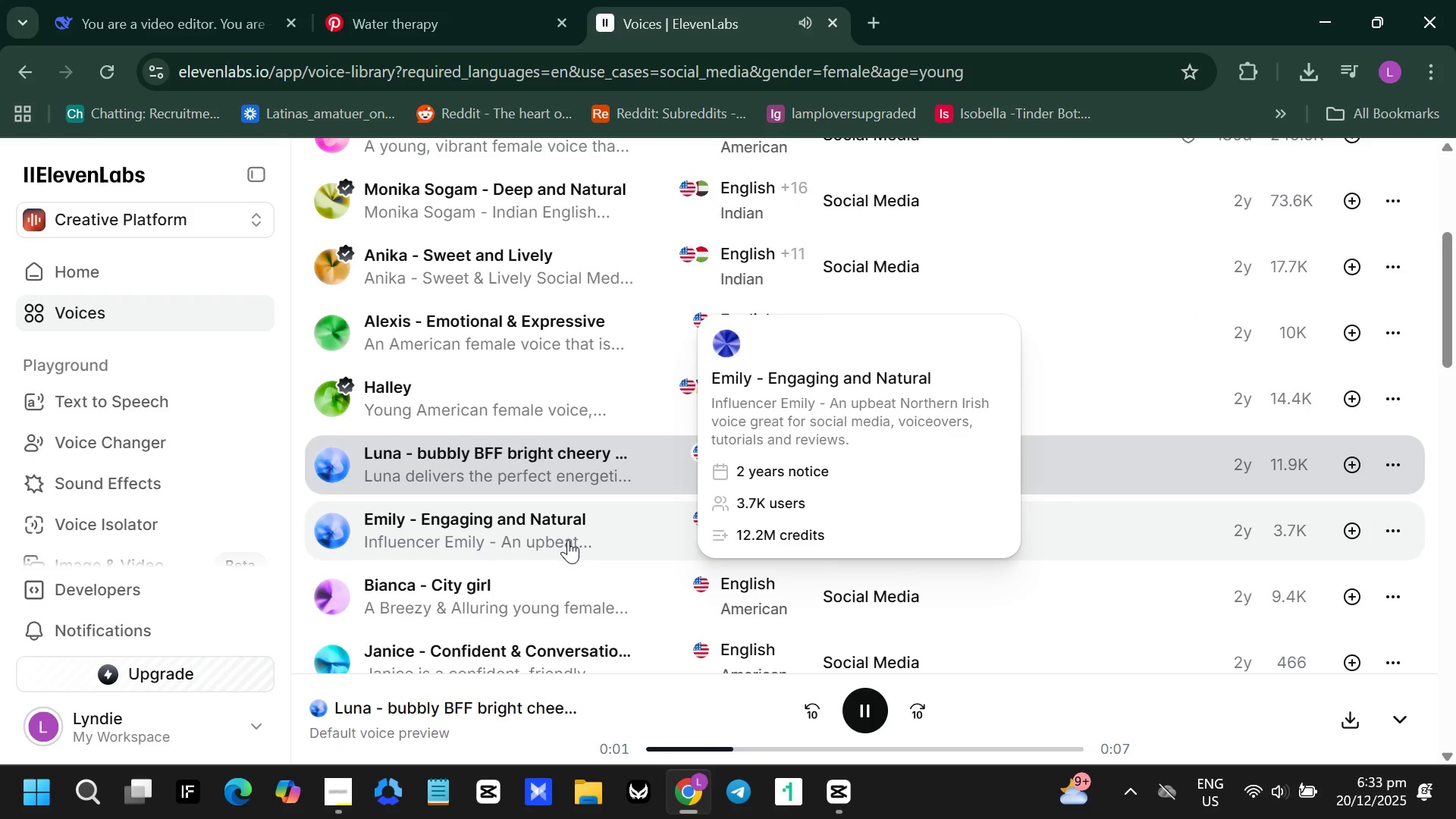 
left_click([568, 540])
 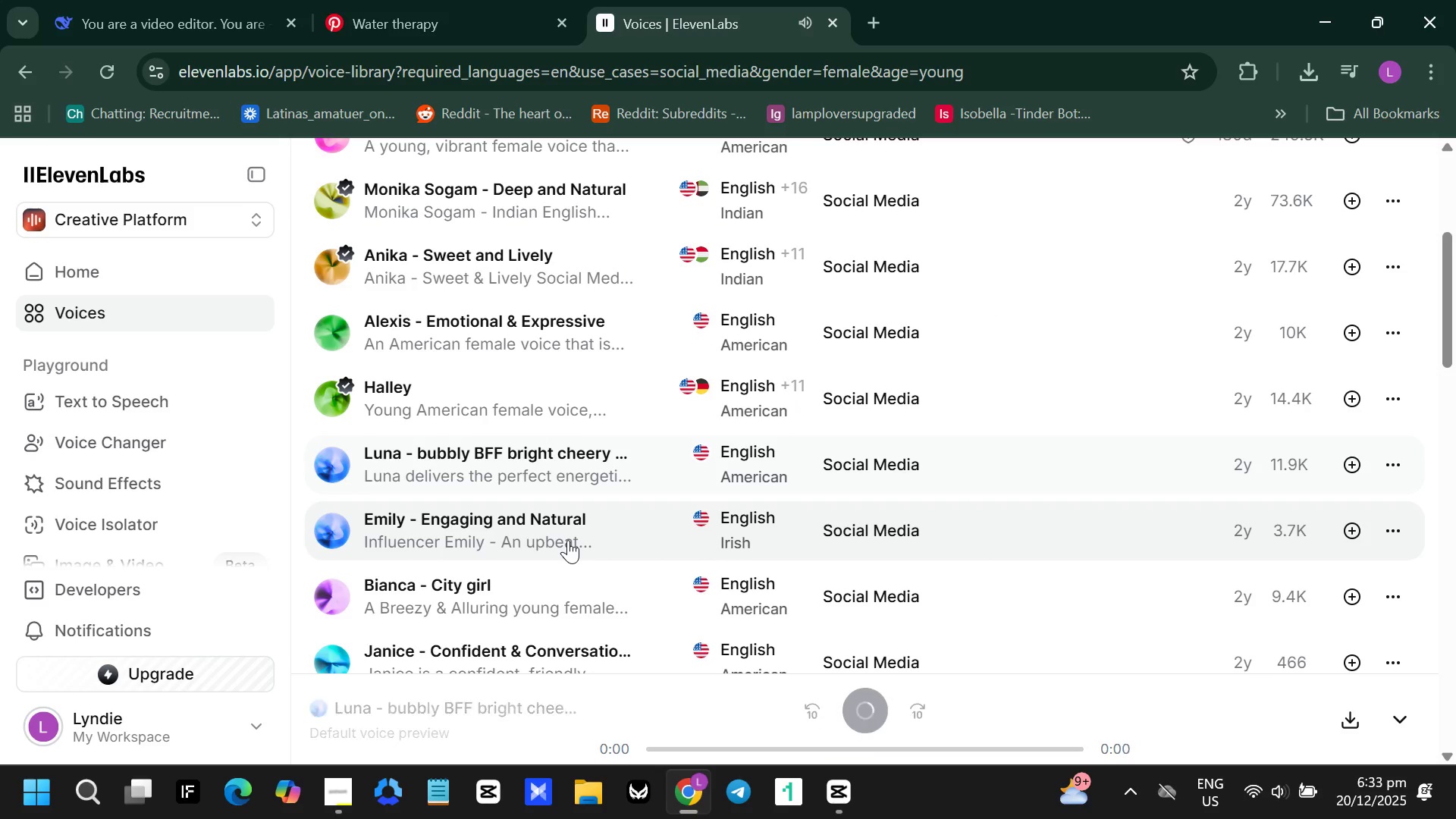 
scroll: coordinate [568, 540], scroll_direction: down, amount: 1.0
 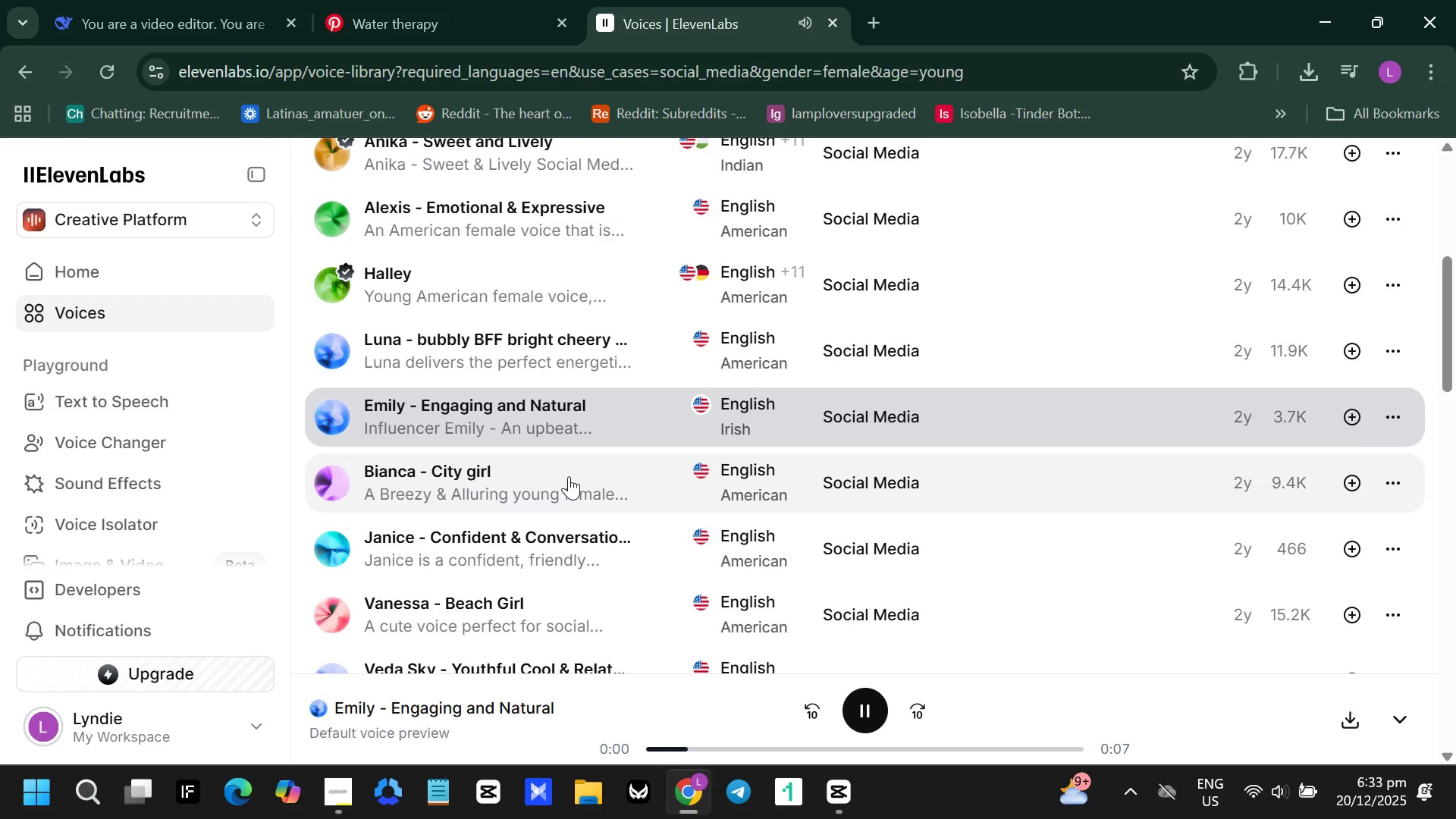 
left_click([569, 476])
 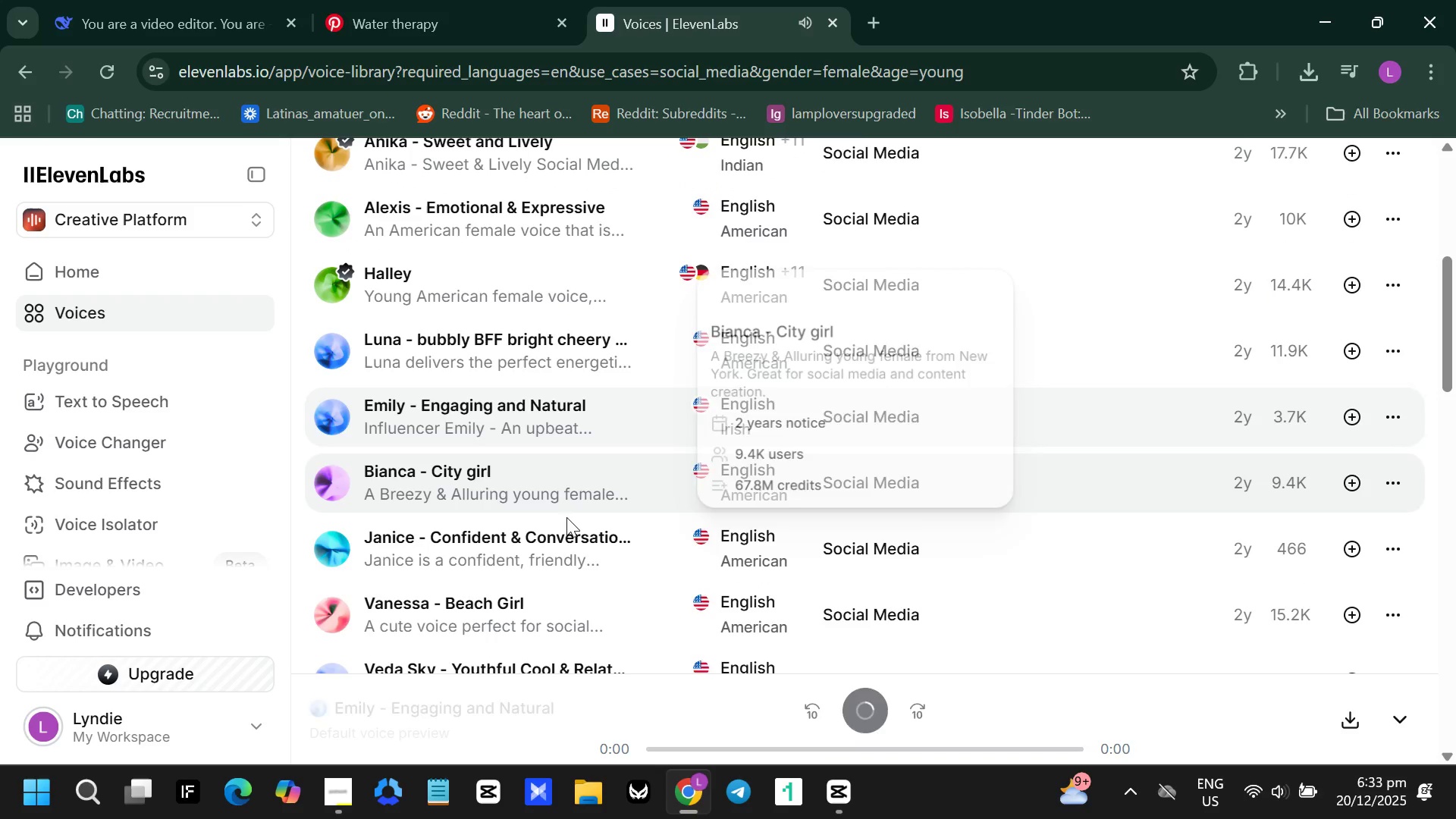 
scroll: coordinate [566, 518], scroll_direction: down, amount: 1.0
 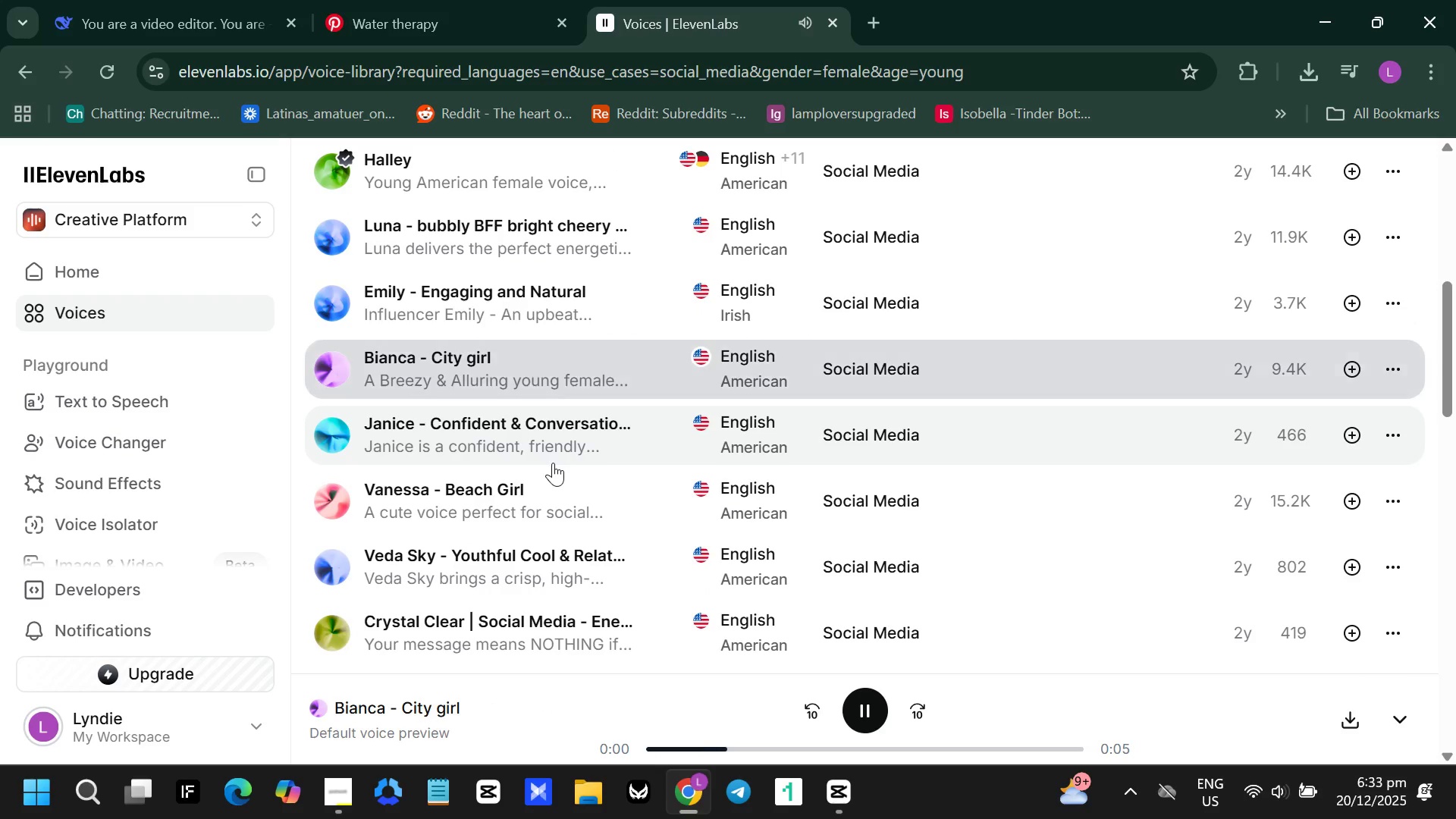 
left_click([553, 445])
 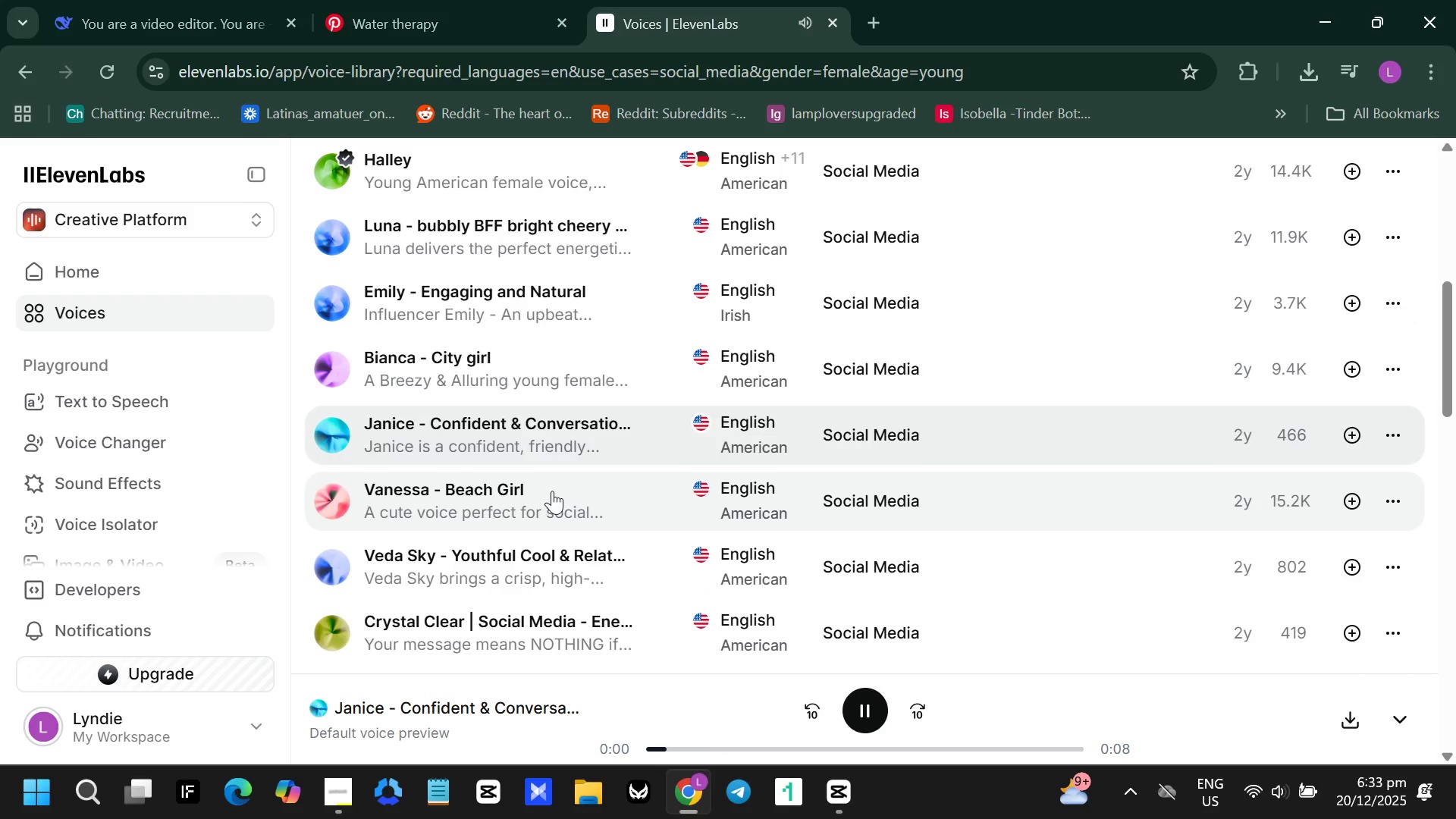 
scroll: coordinate [552, 491], scroll_direction: down, amount: 1.0
 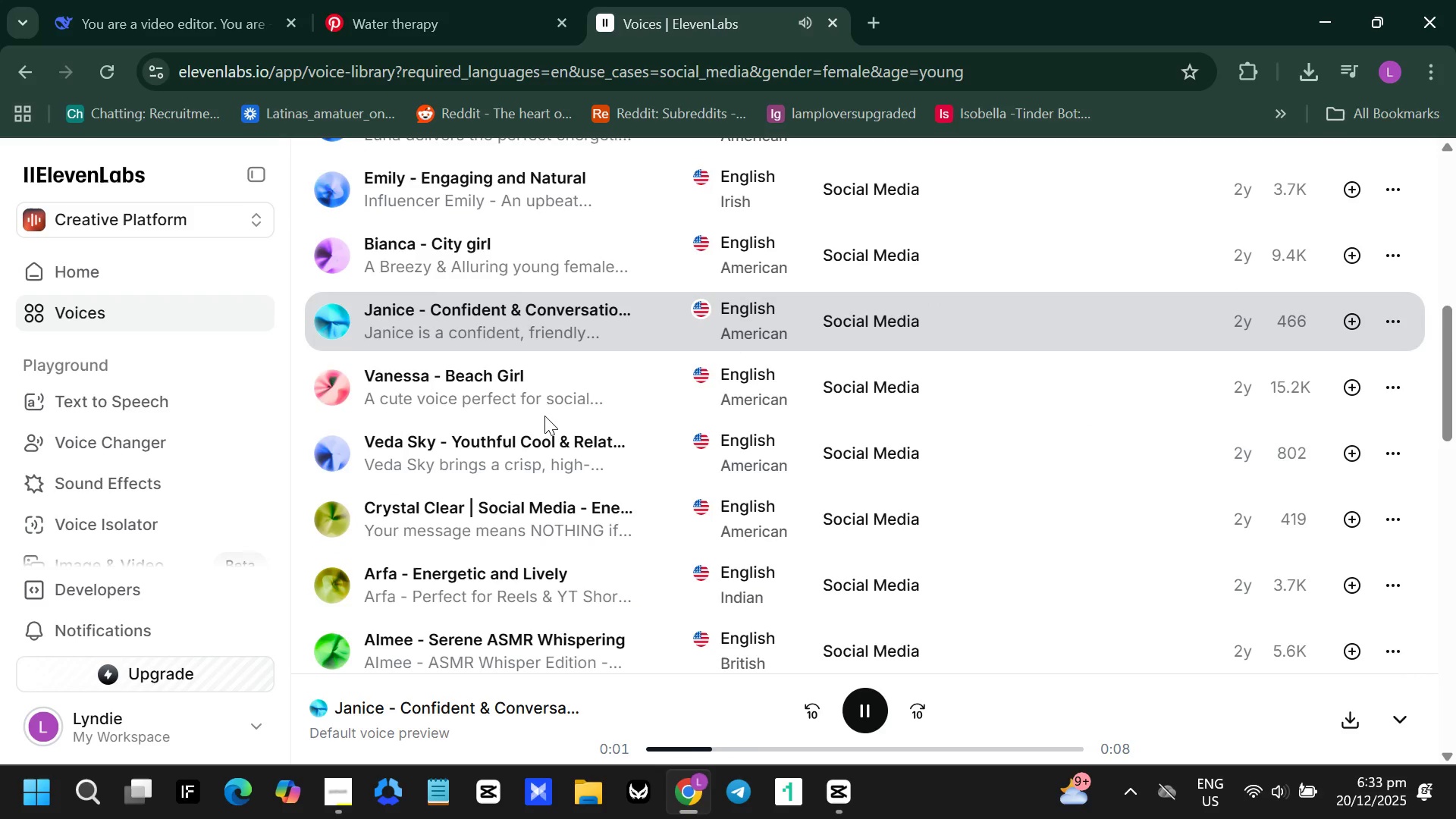 
left_click([543, 401])
 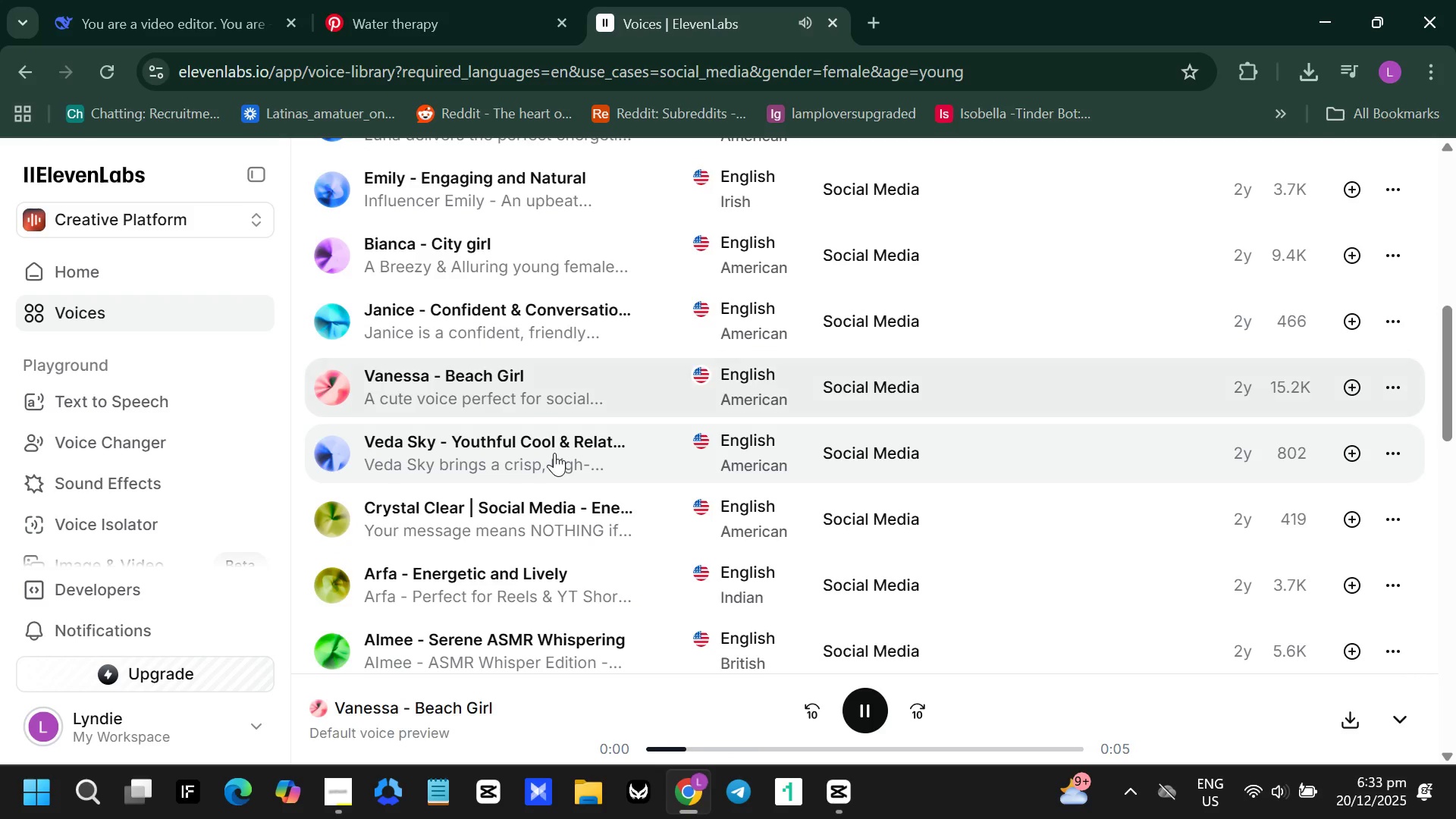 
left_click([554, 453])
 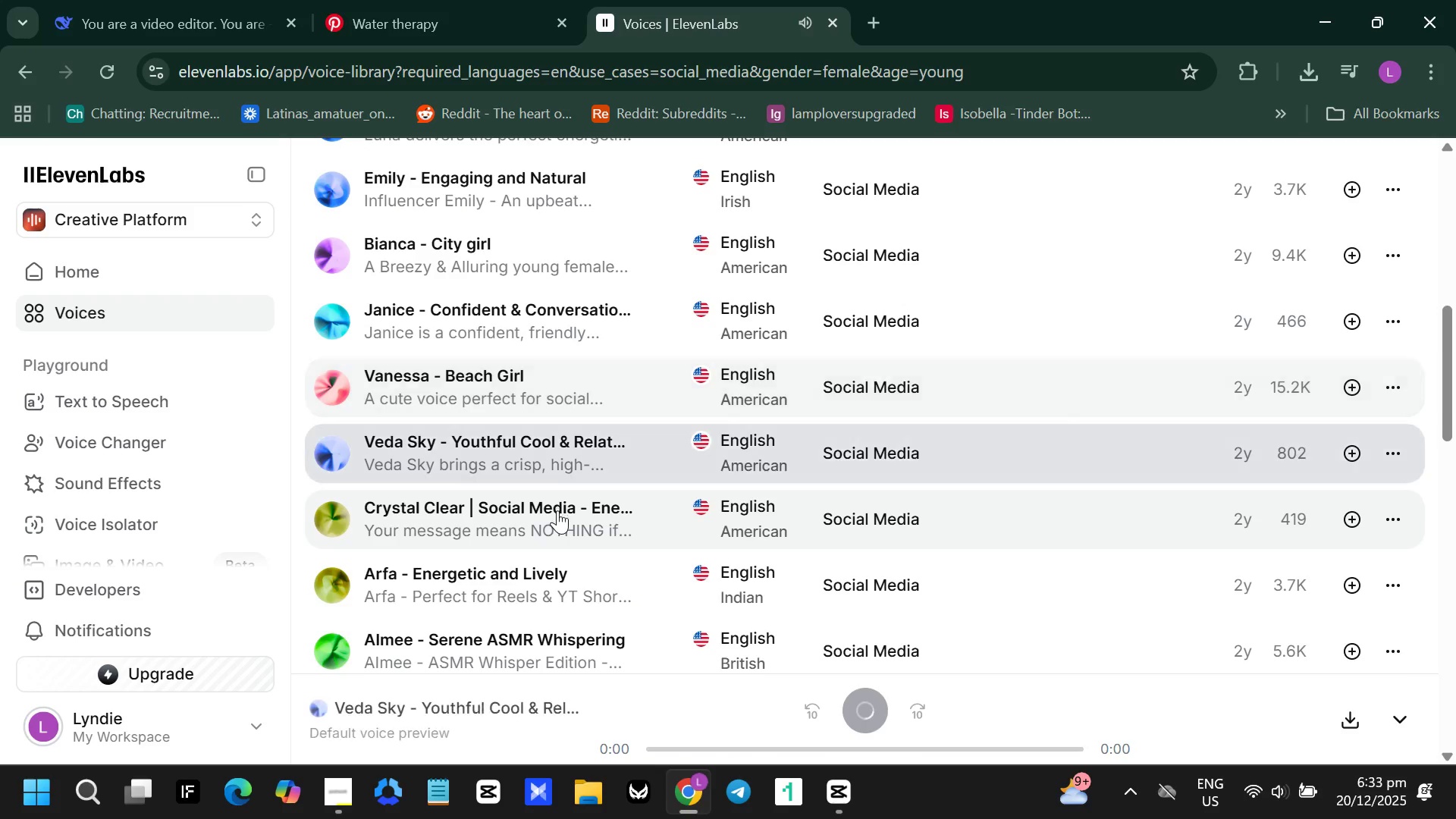 
scroll: coordinate [557, 510], scroll_direction: down, amount: 1.0
 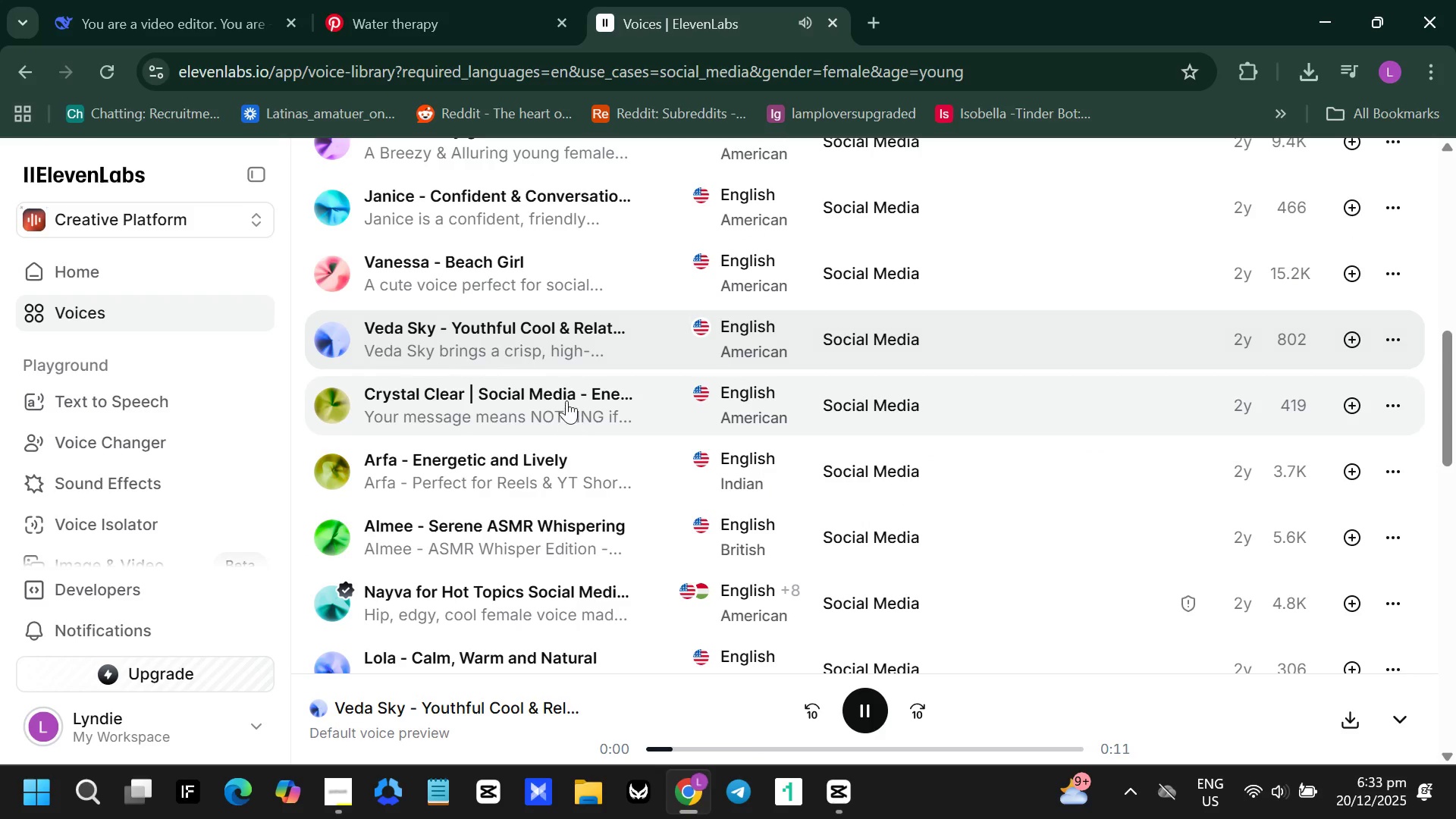 
left_click([566, 397])
 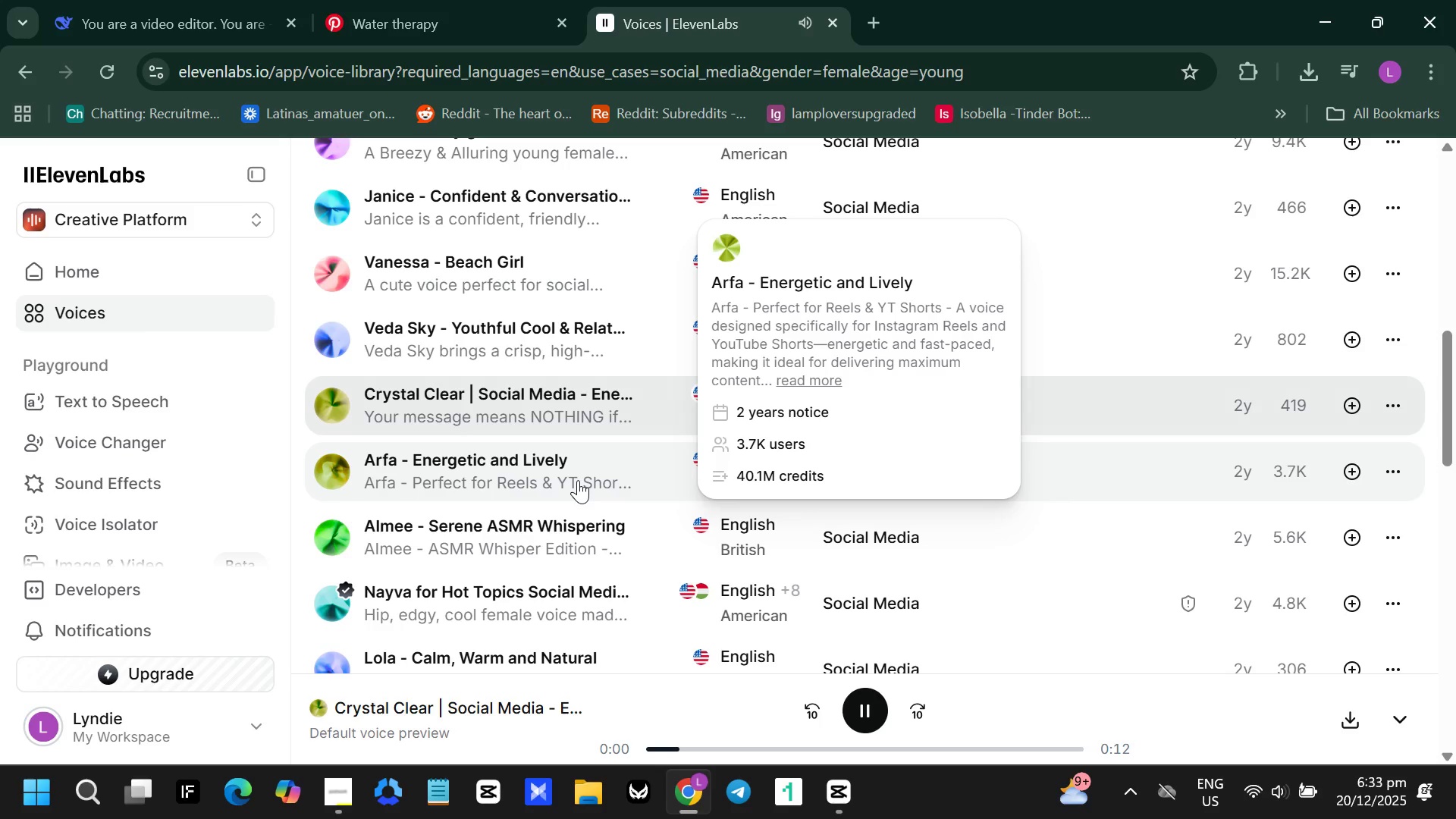 
left_click([578, 480])
 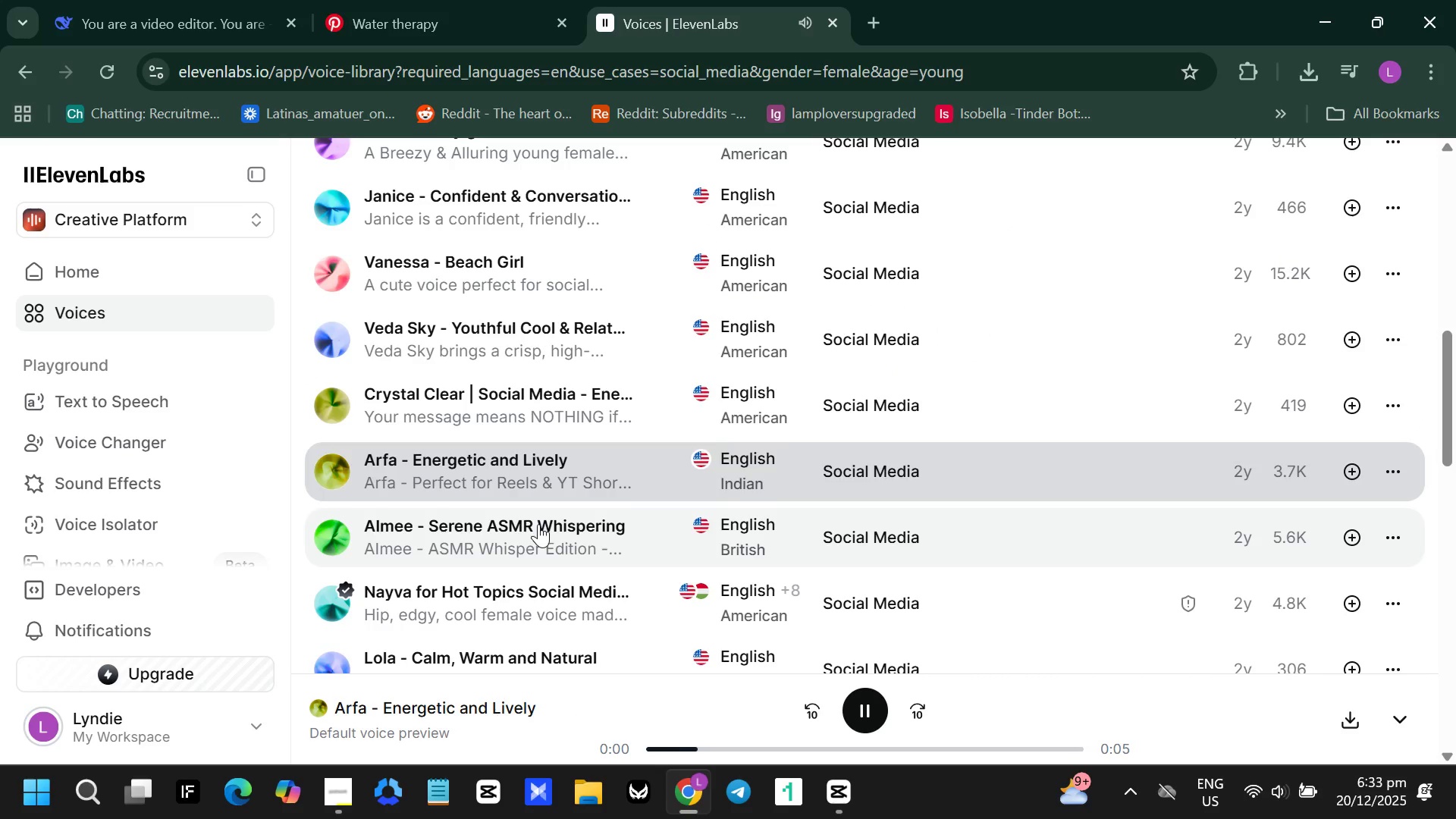 
left_click([538, 524])
 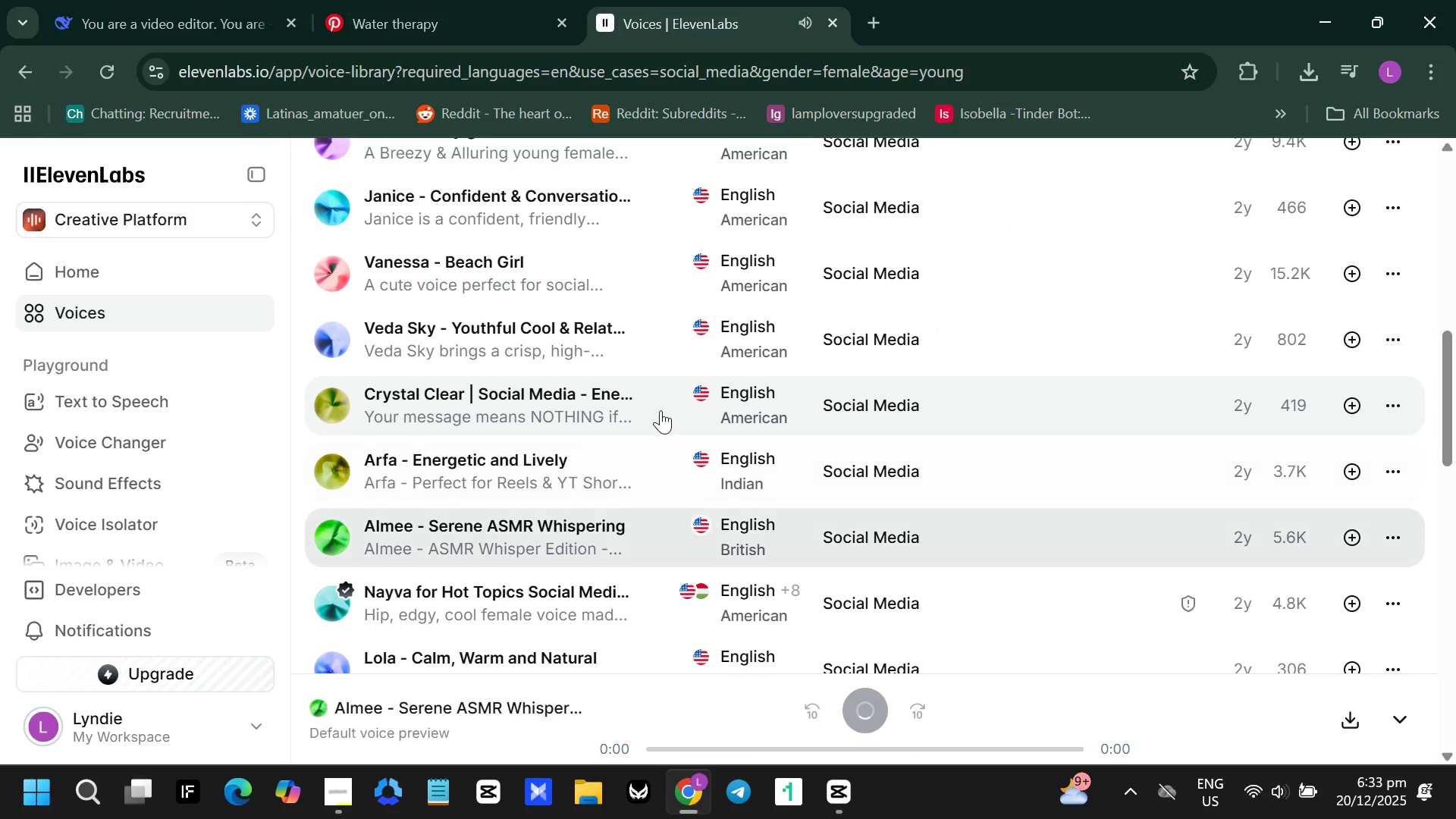 
scroll: coordinate [625, 400], scroll_direction: down, amount: 2.0
 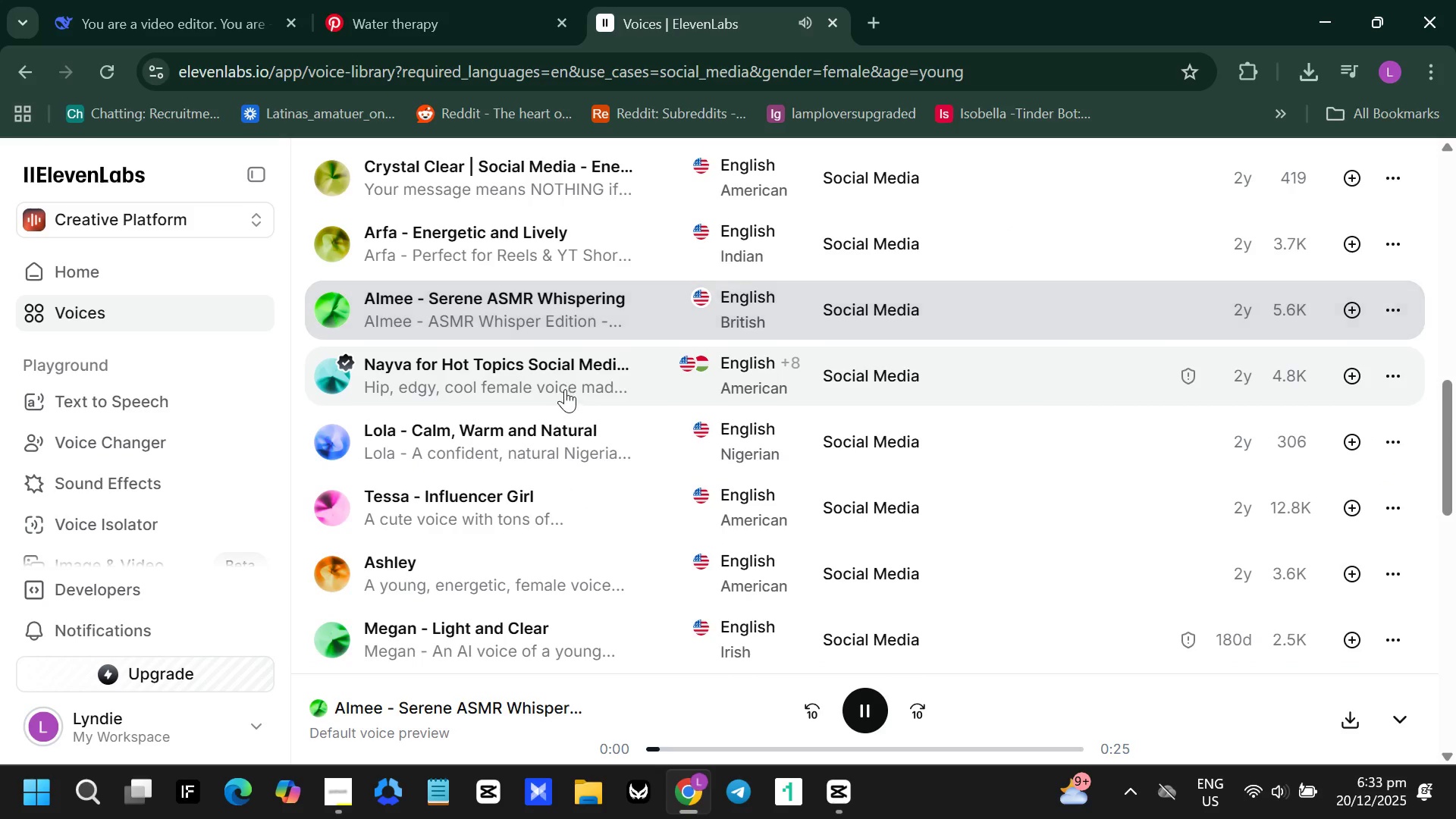 
left_click([564, 389])
 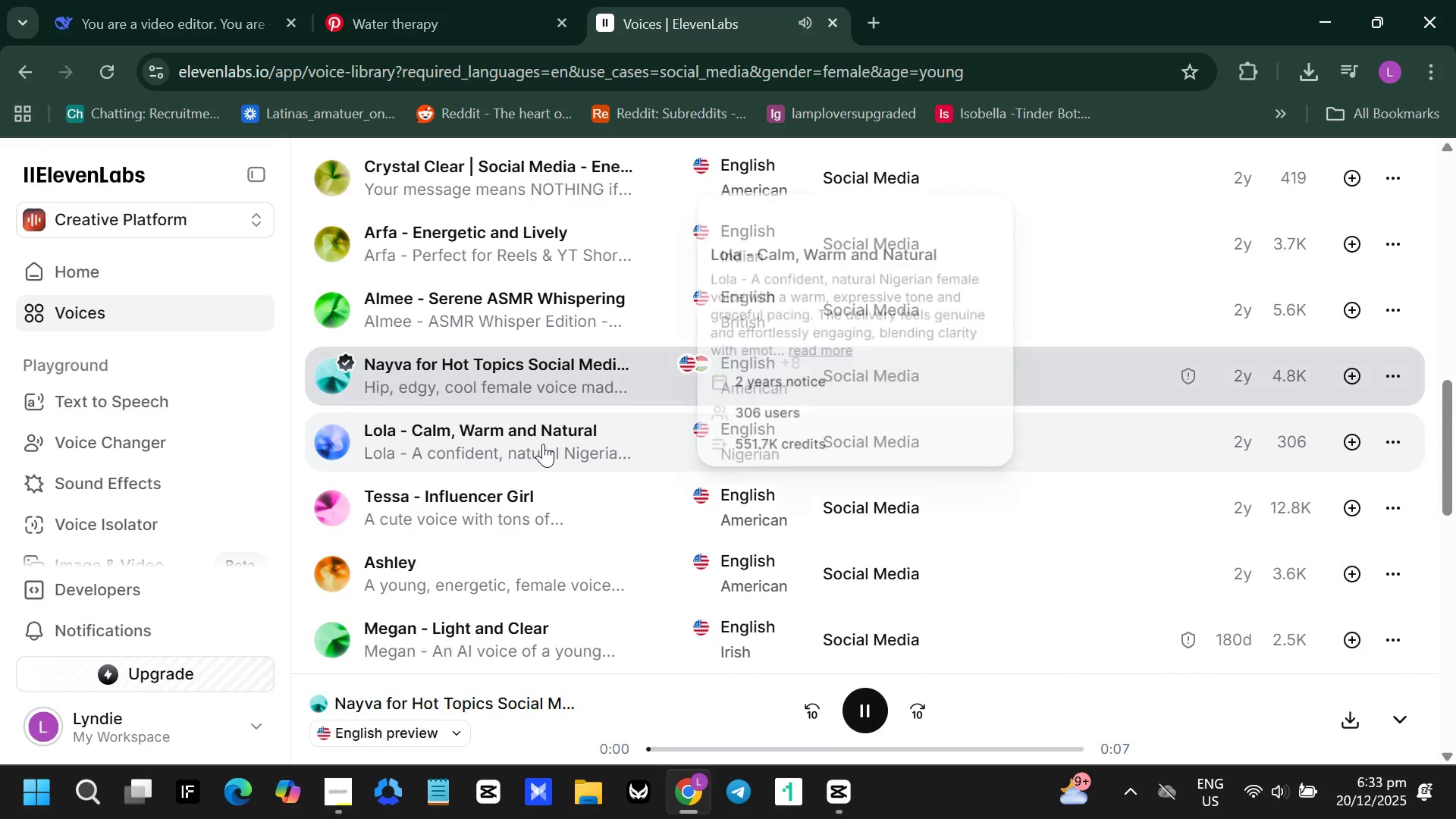 
left_click([543, 444])
 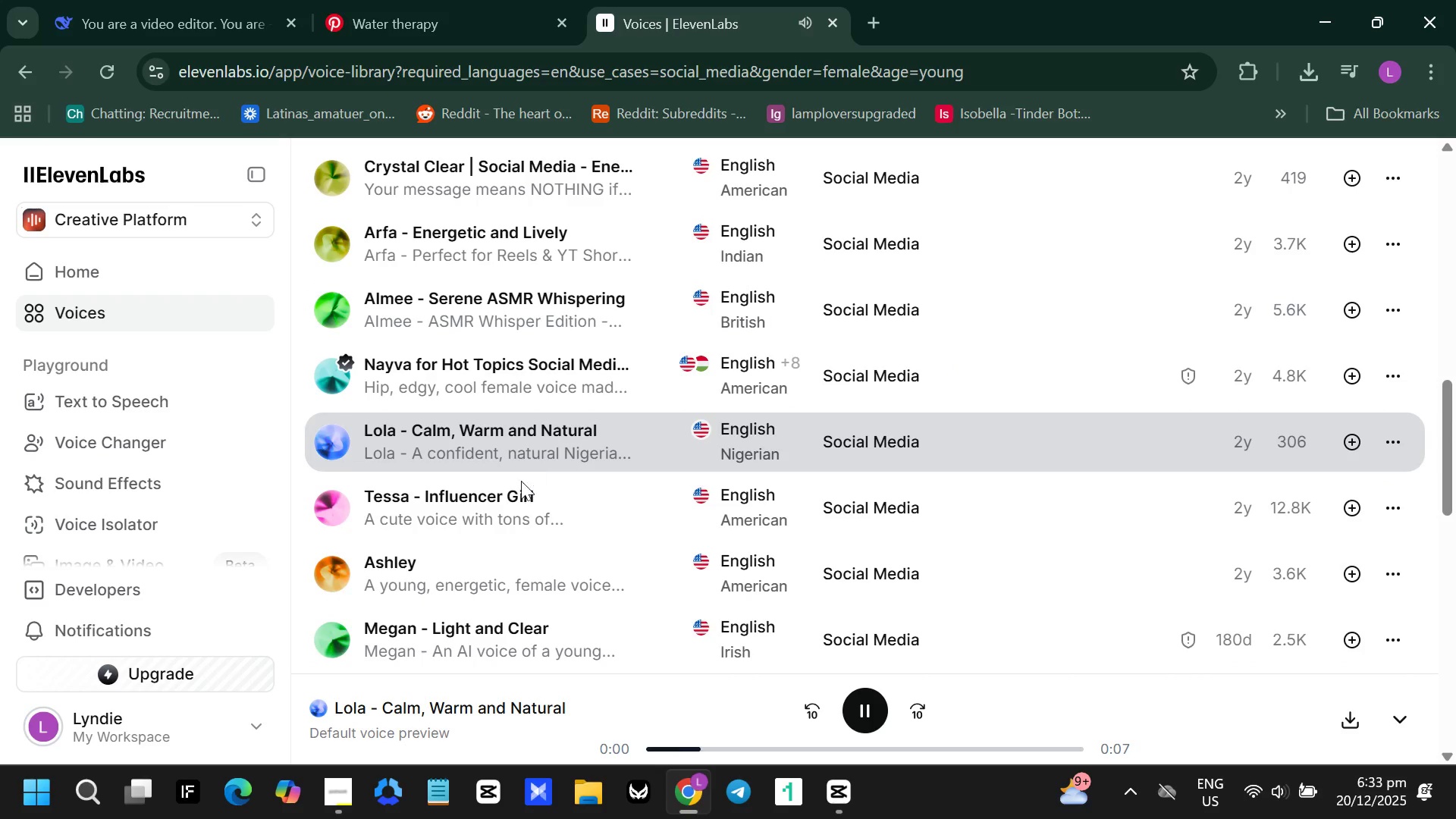 
left_click([506, 507])
 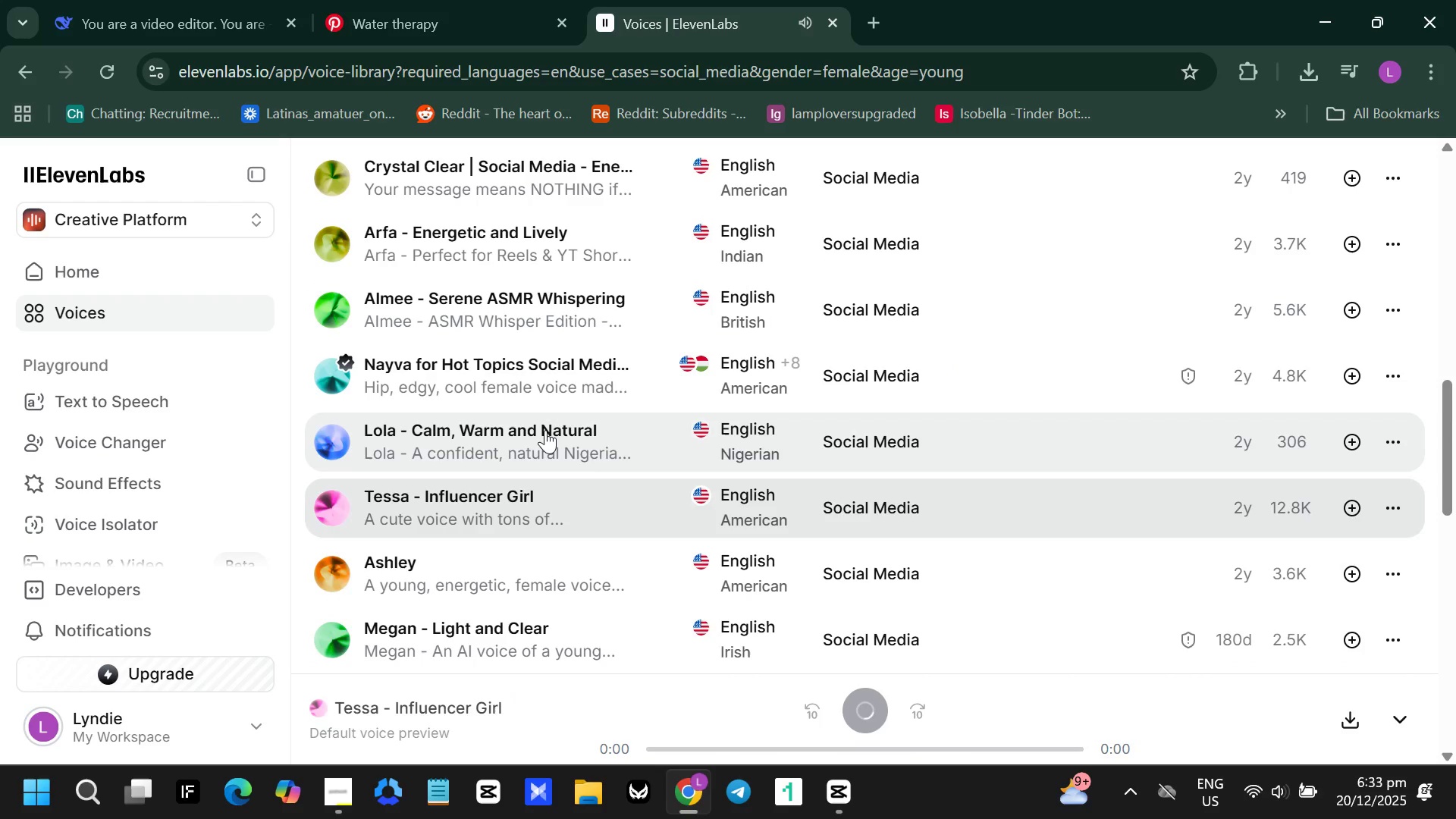 
scroll: coordinate [545, 430], scroll_direction: down, amount: 1.0
 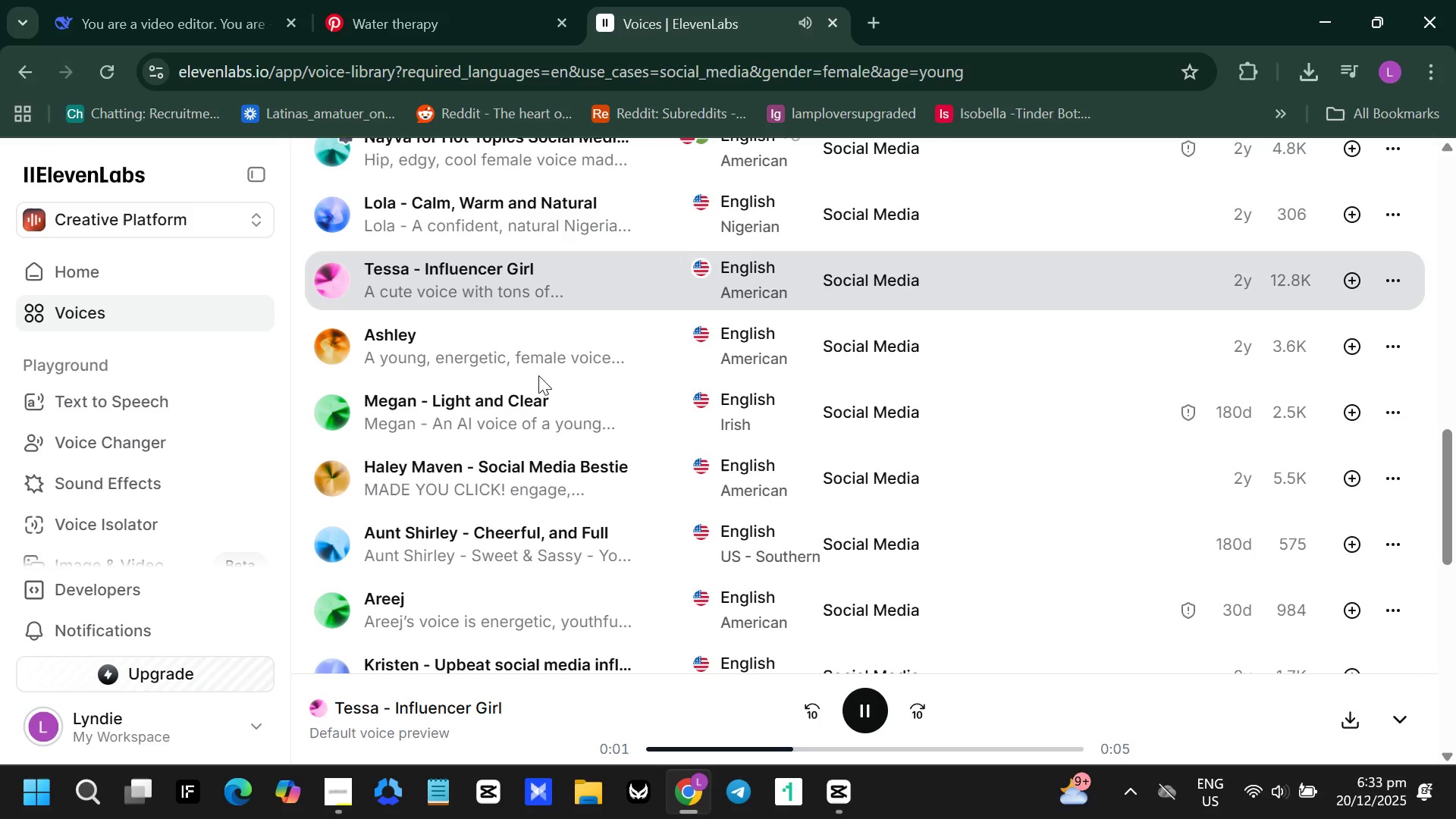 
left_click([524, 356])
 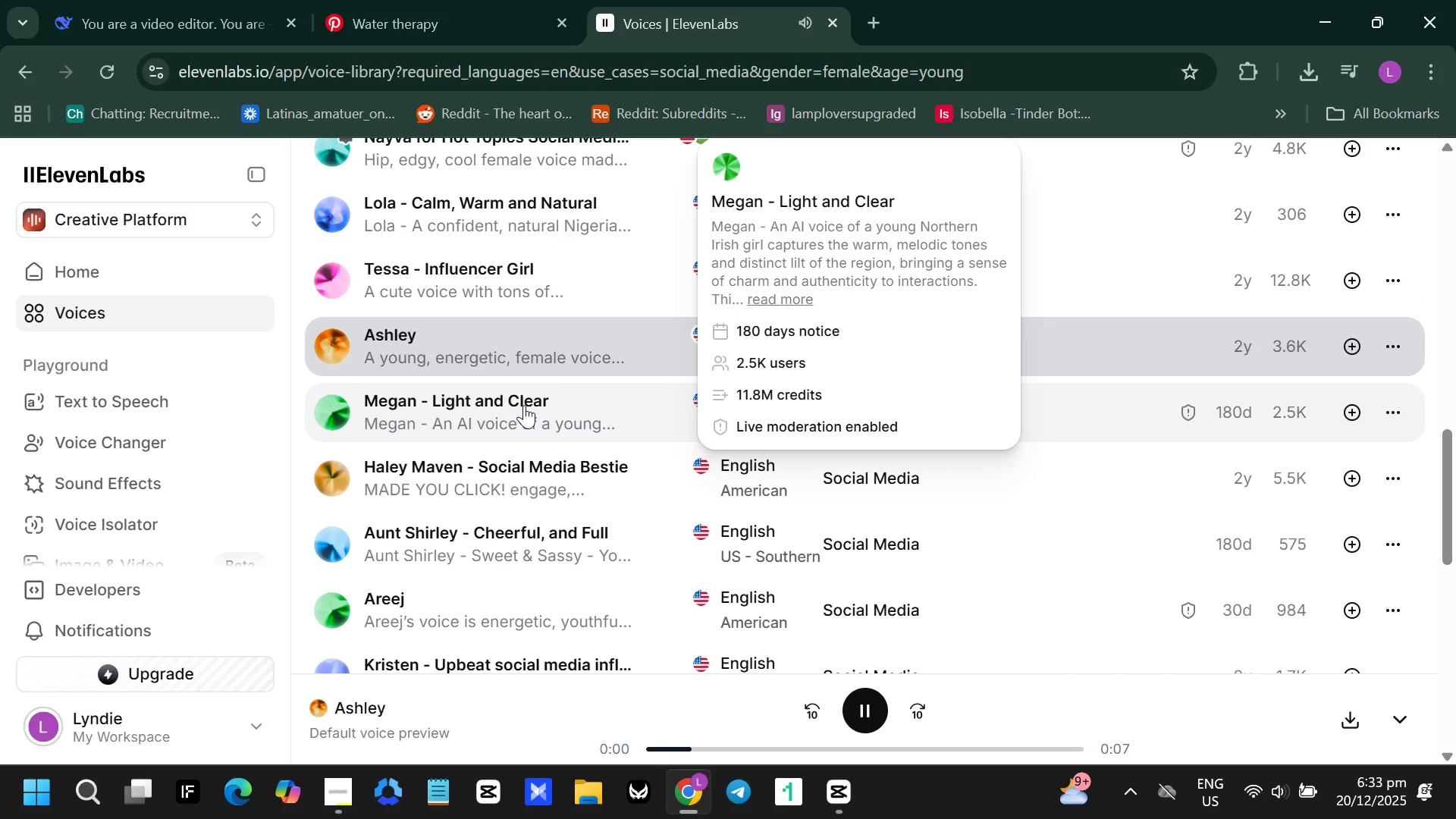 
left_click([524, 407])
 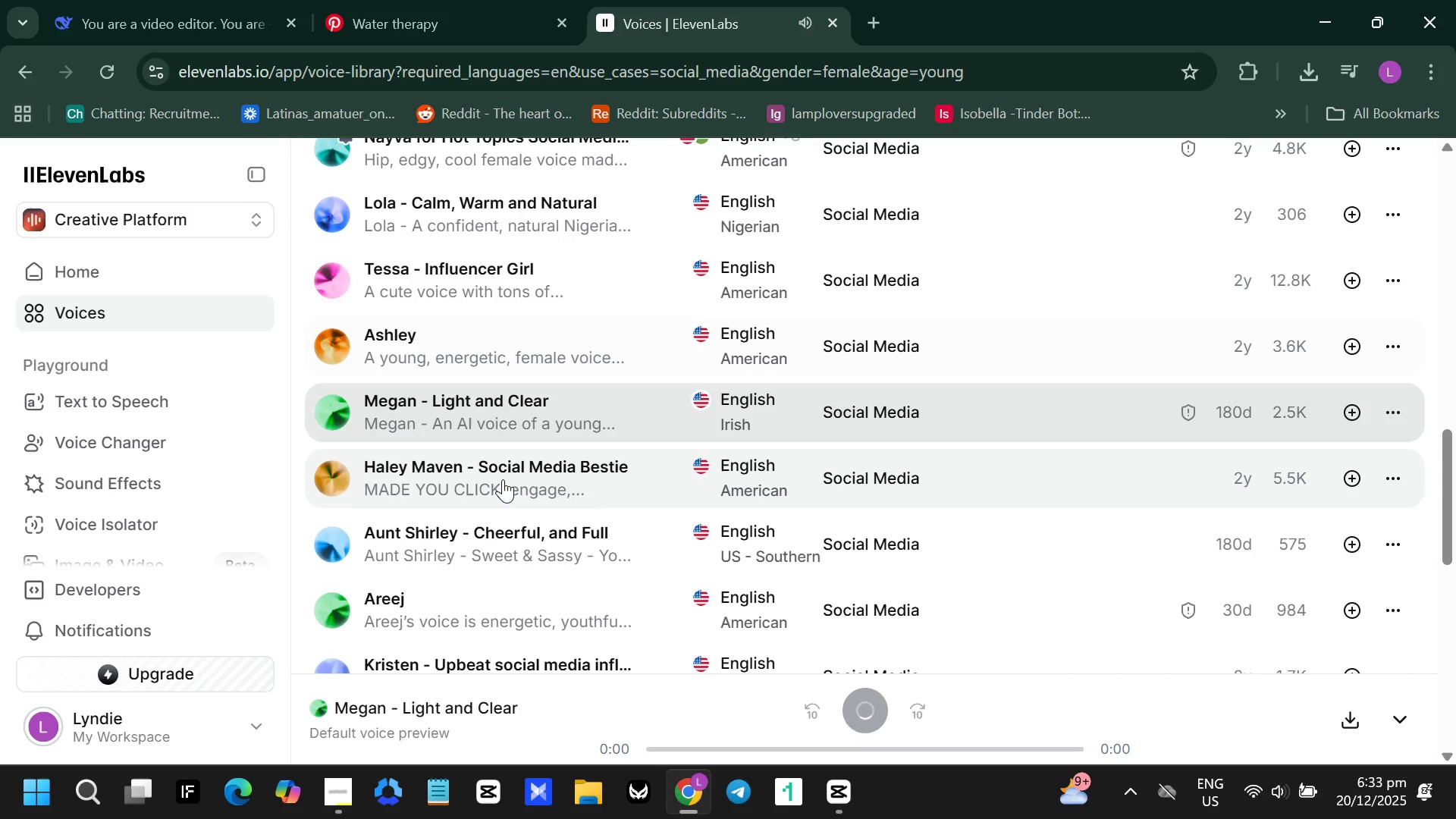 
scroll: coordinate [503, 479], scroll_direction: down, amount: 1.0
 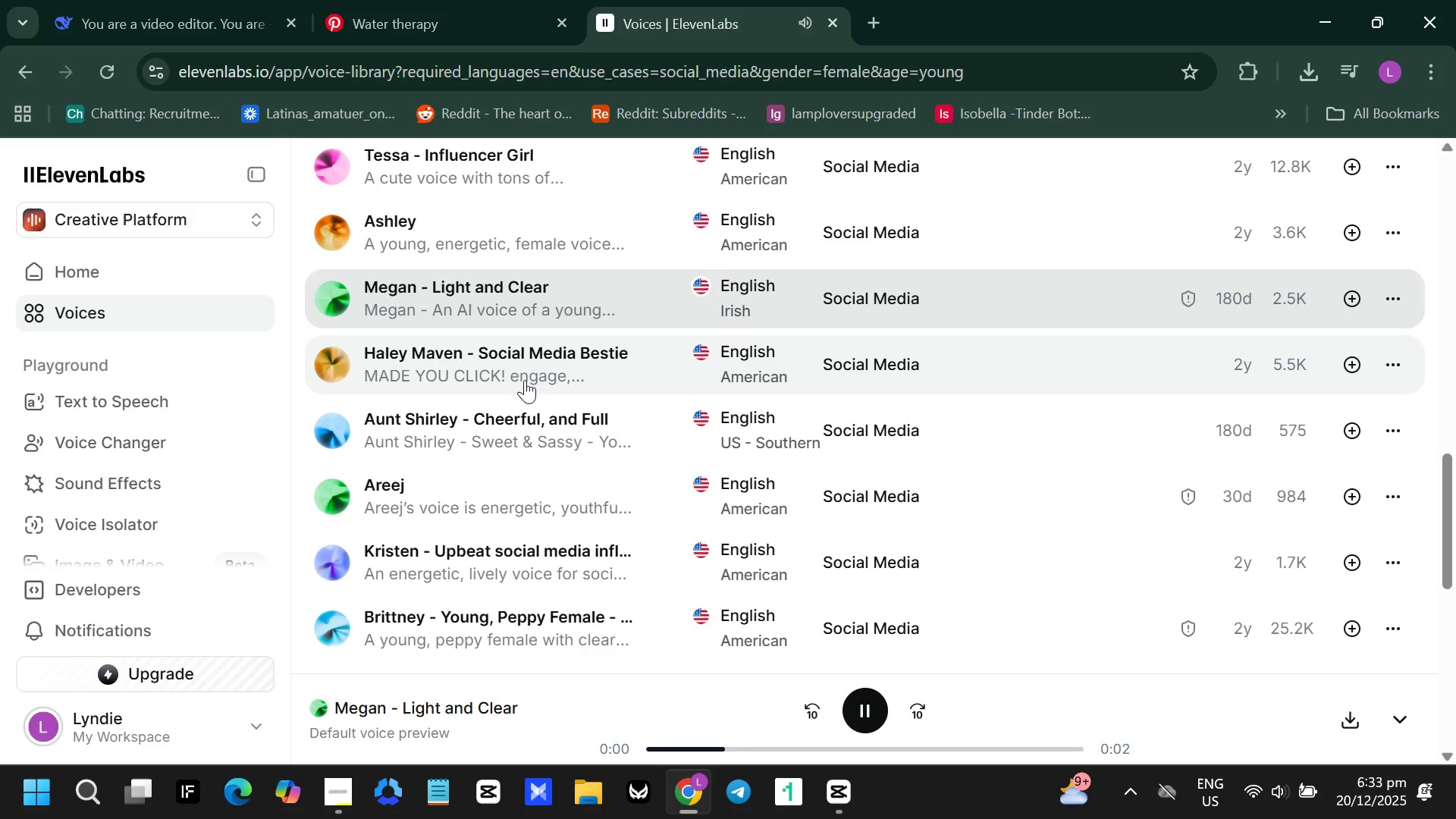 
left_click([525, 380])
 